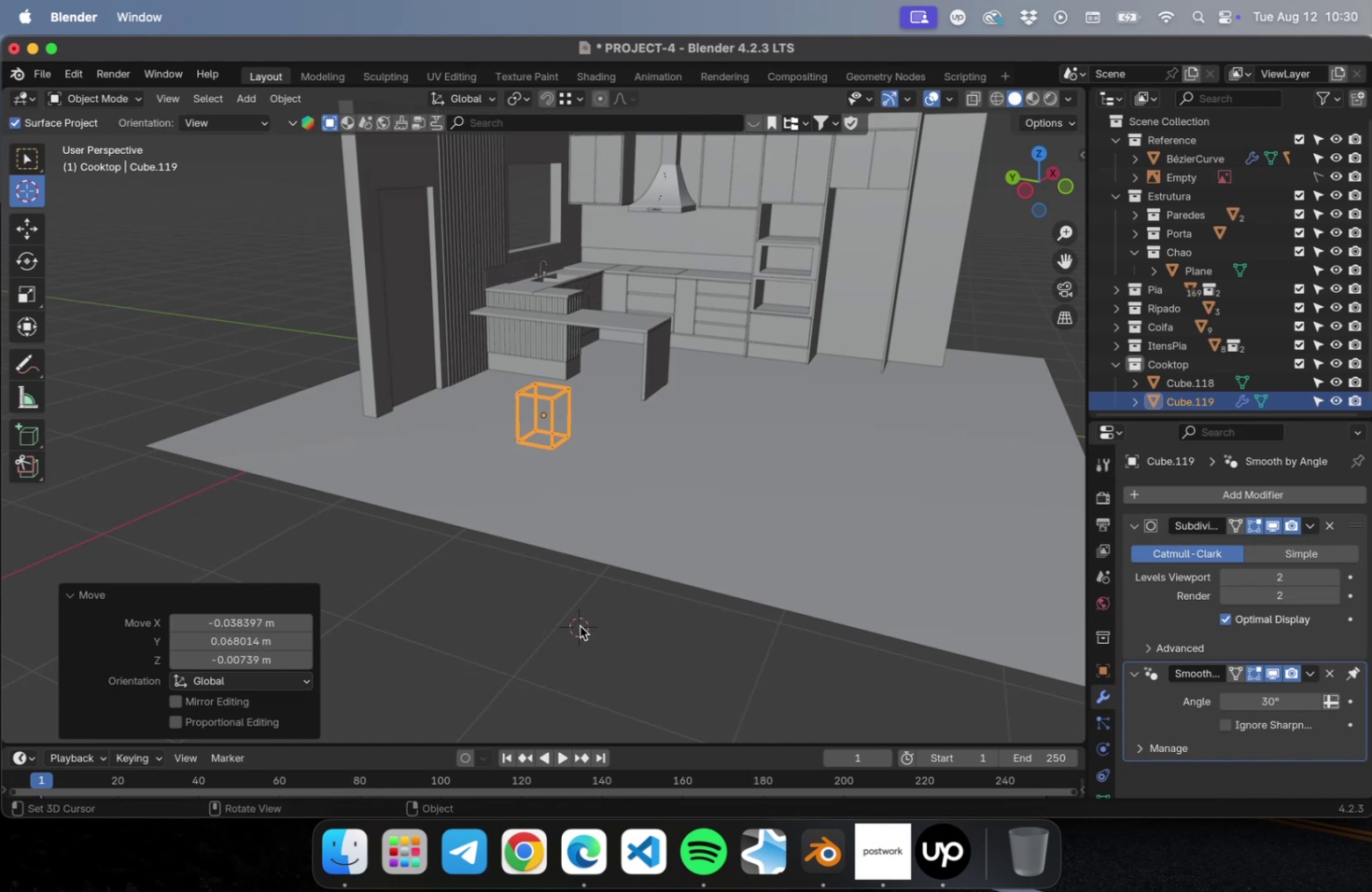 
key(Meta+CommandLeft)
 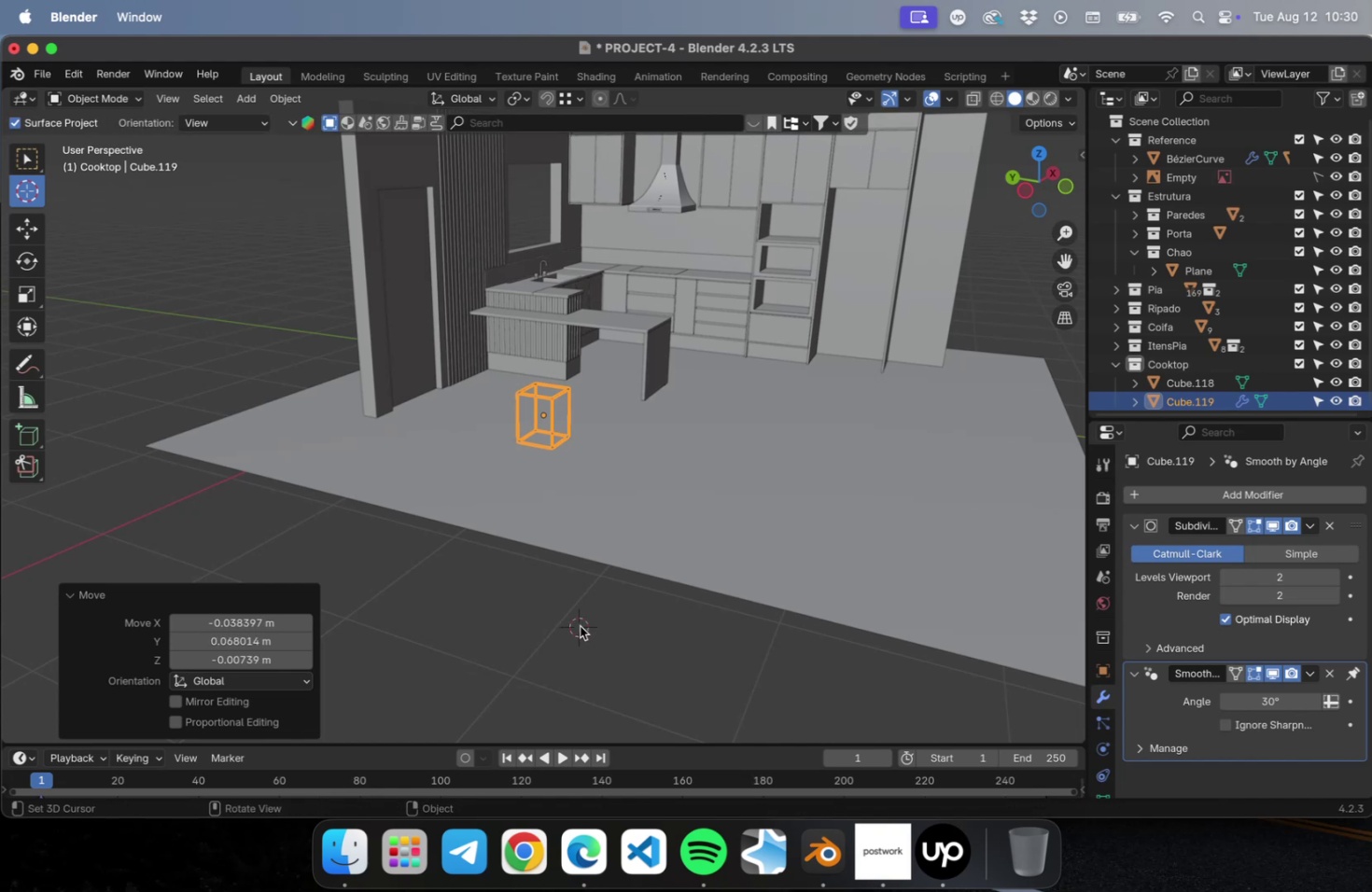 
key(Meta+CommandLeft)
 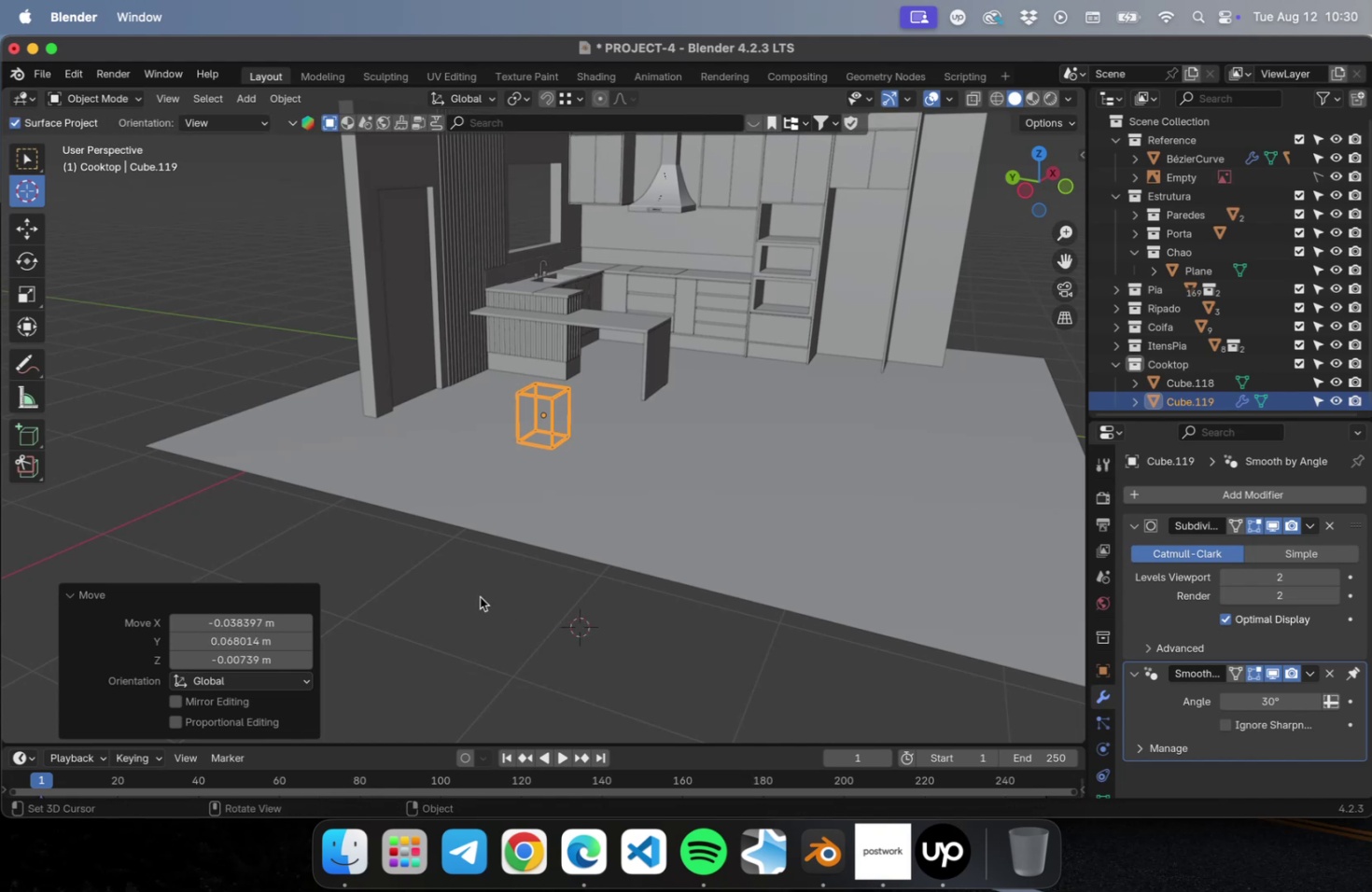 
left_click_drag(start_coordinate=[675, 628], to_coordinate=[692, 632])
 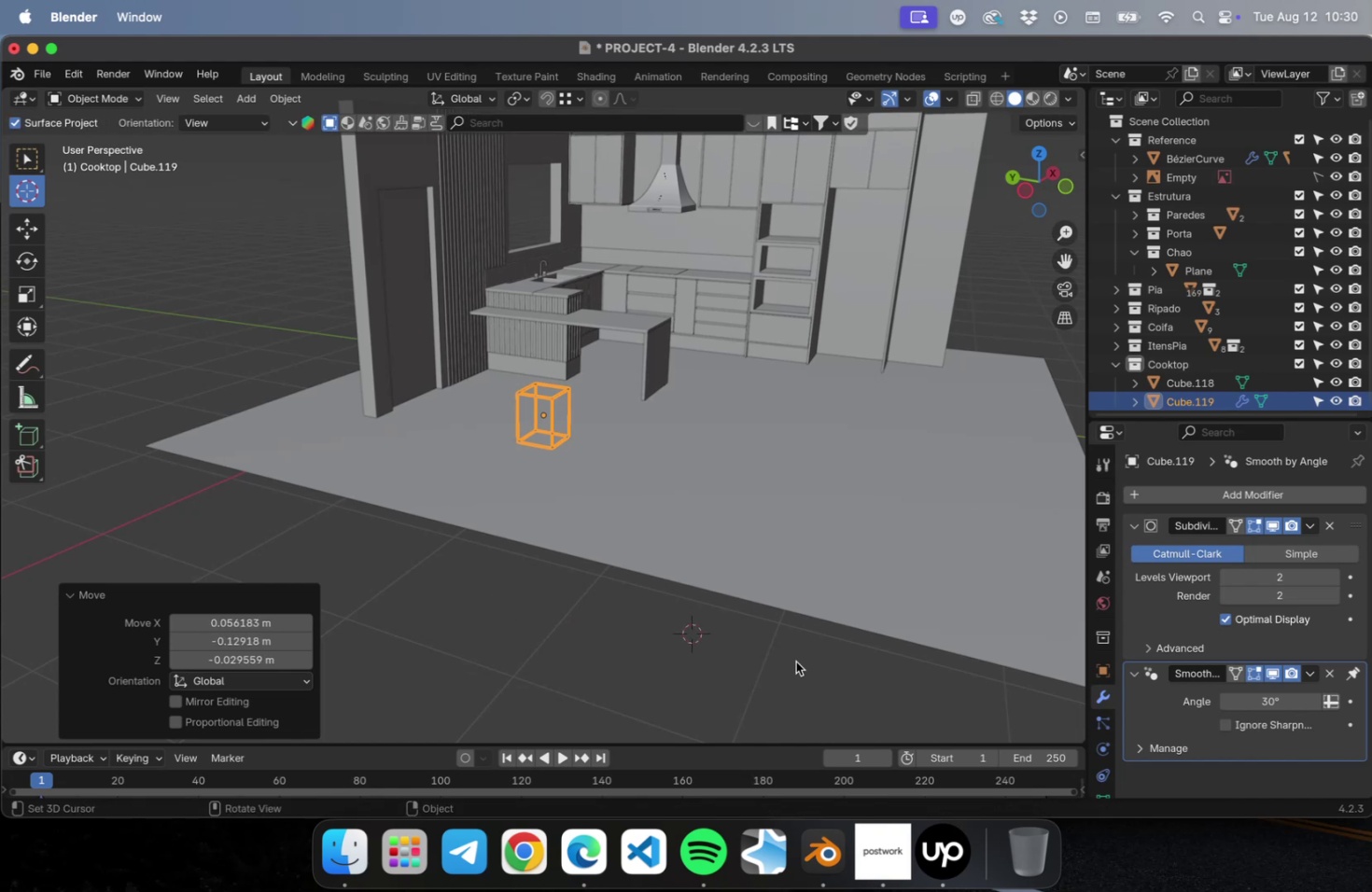 
left_click_drag(start_coordinate=[842, 676], to_coordinate=[863, 673])
 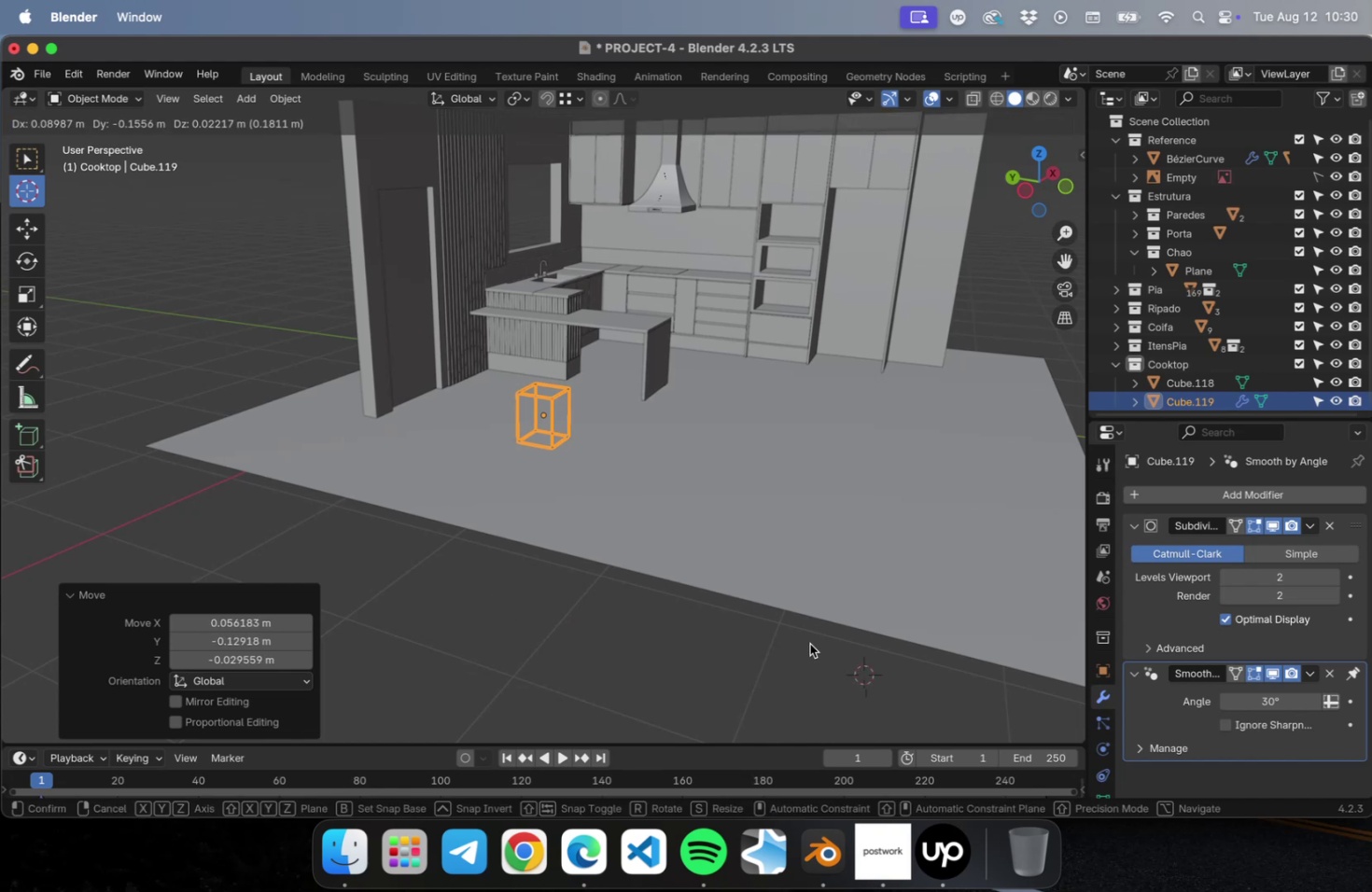 
left_click_drag(start_coordinate=[789, 640], to_coordinate=[724, 644])
 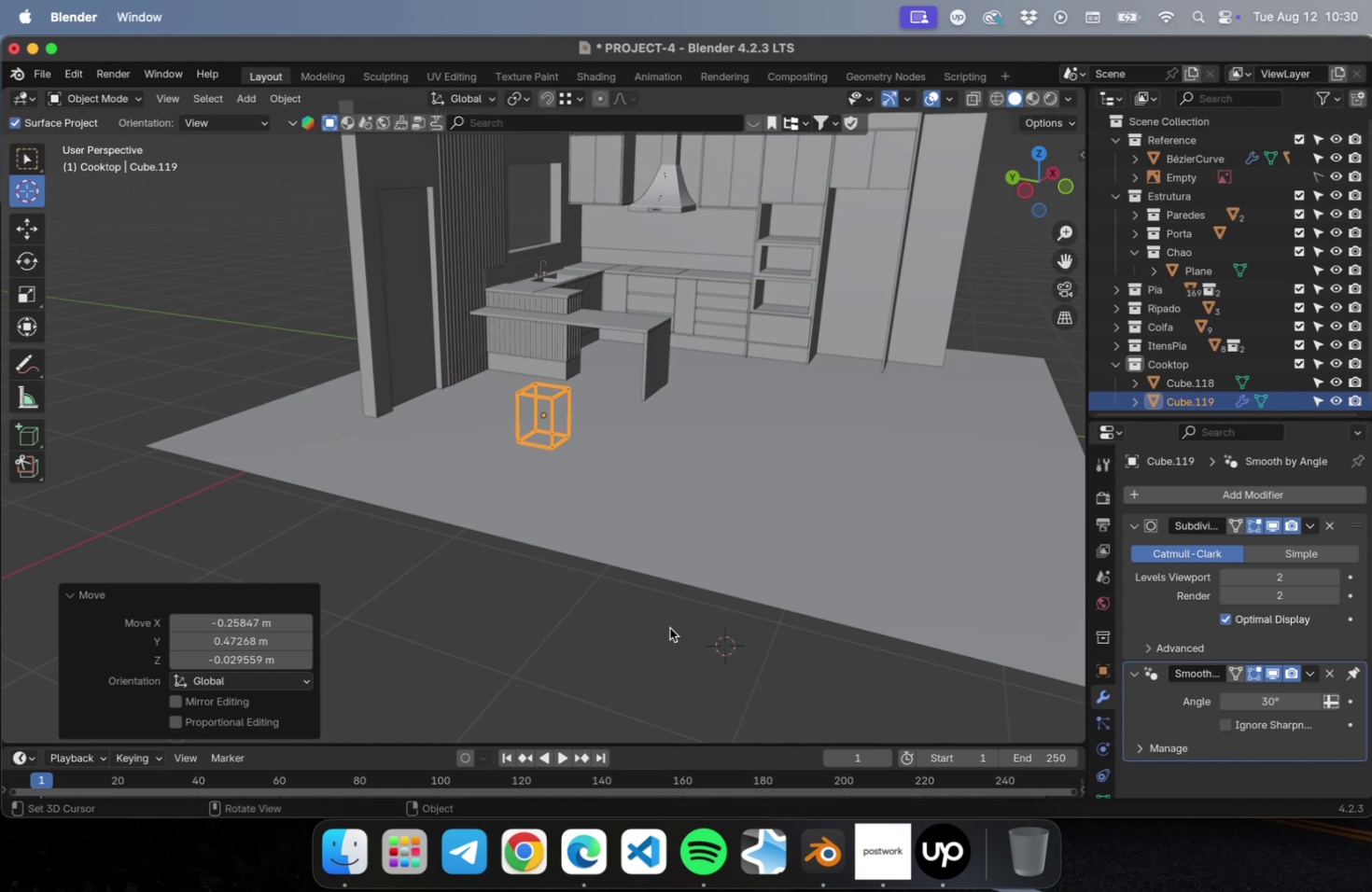 
key(Meta+S)
 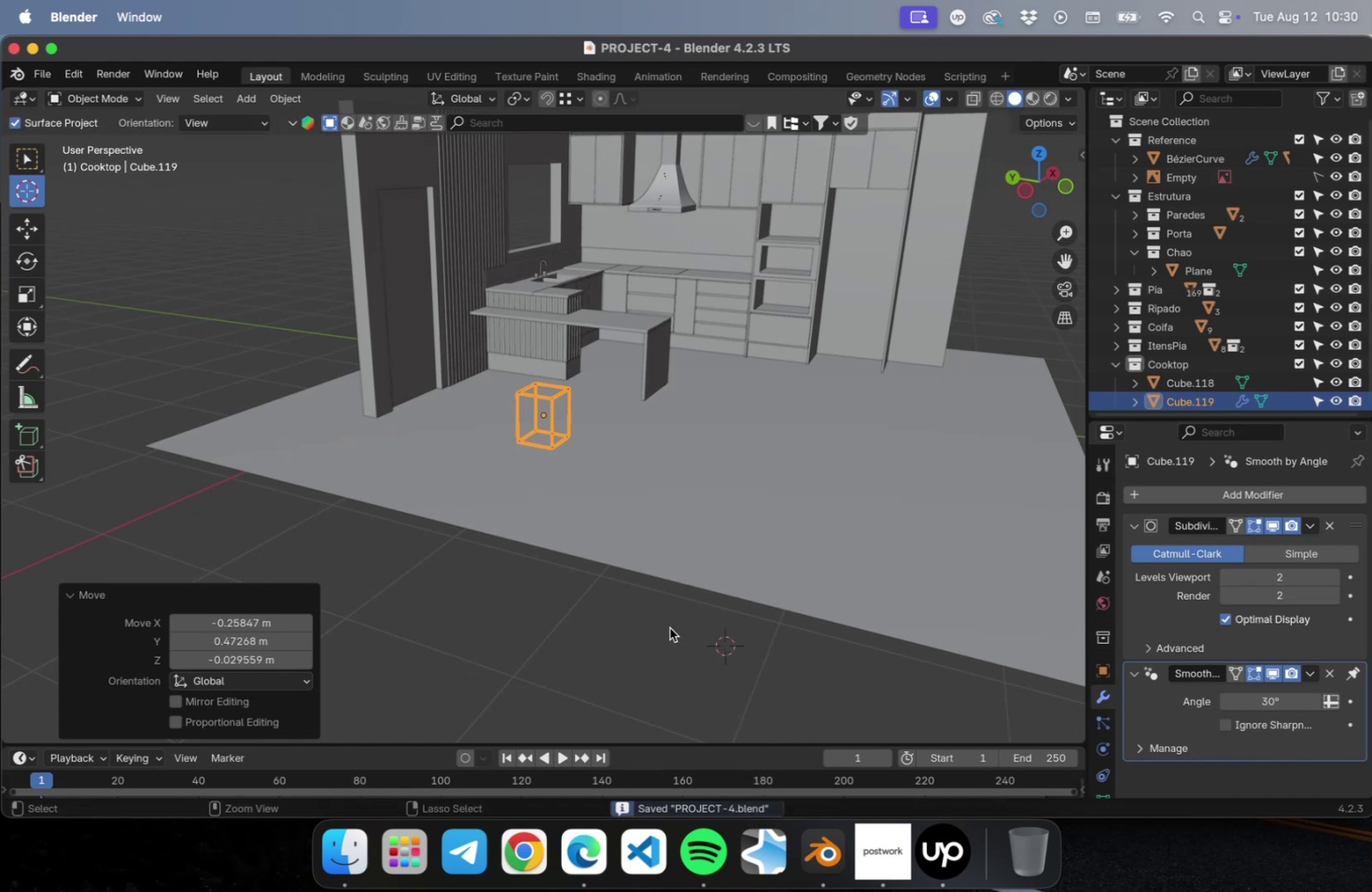 
key(Meta+S)
 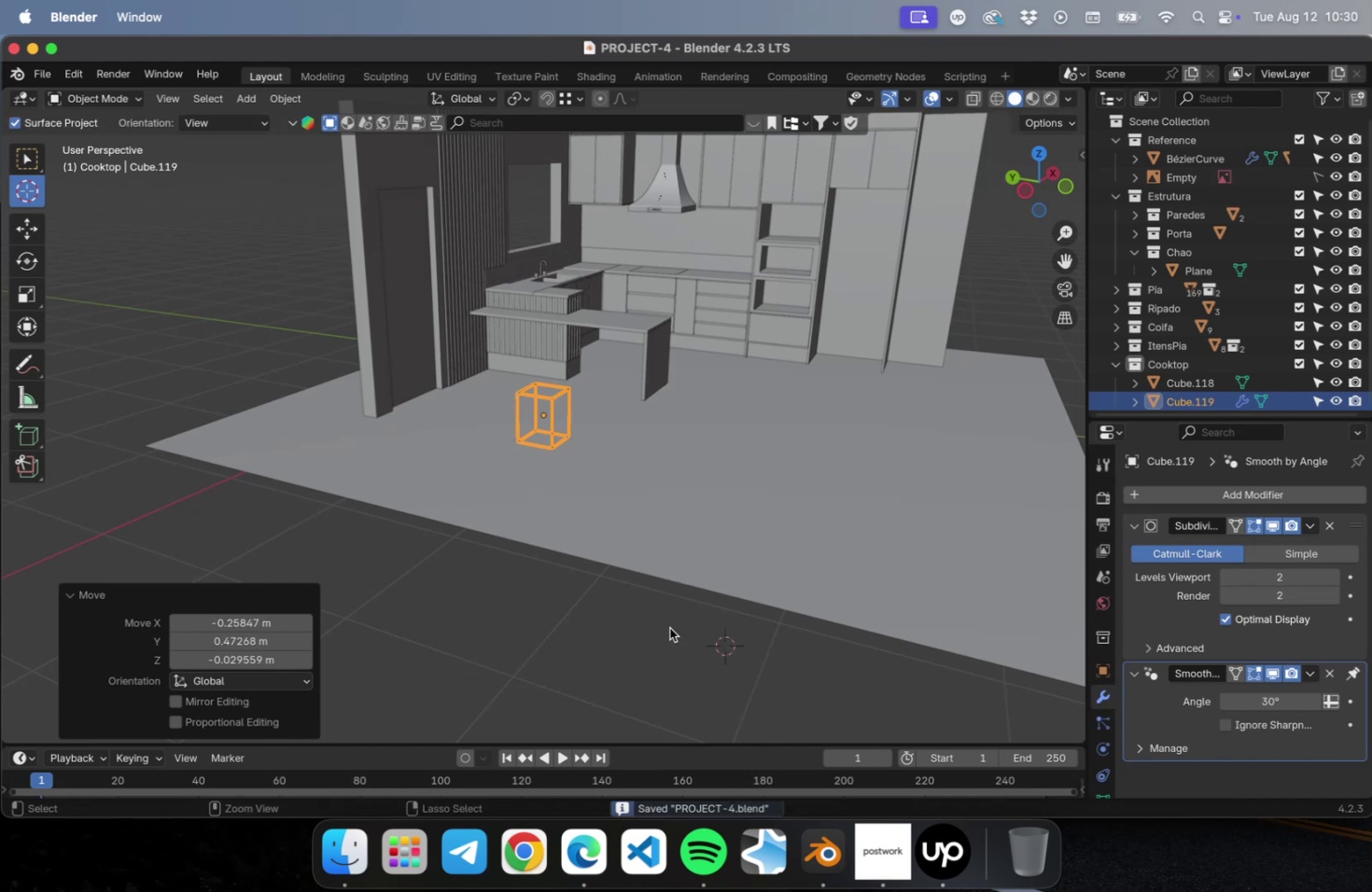 
key(Meta+S)
 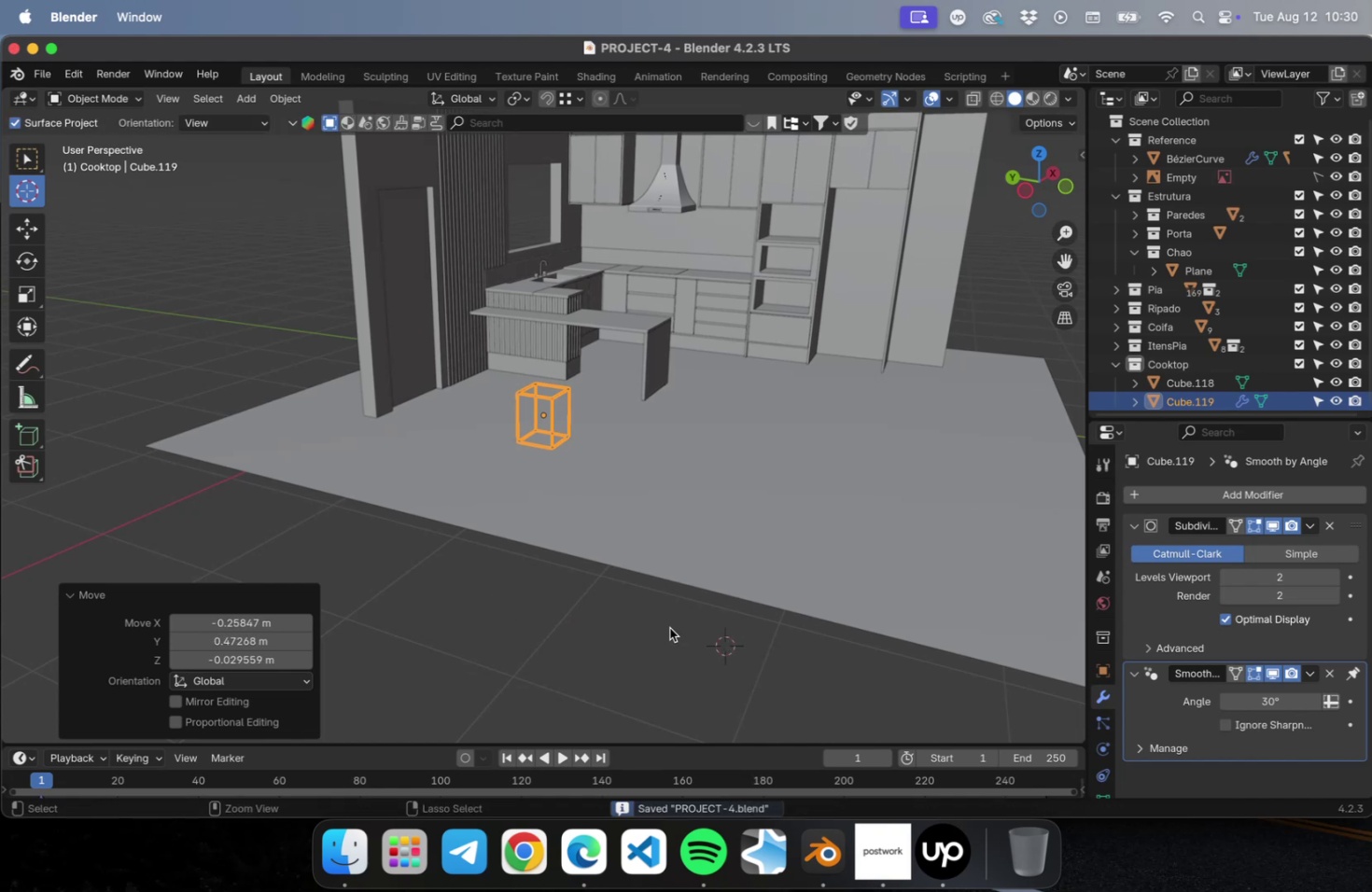 
key(Meta+S)
 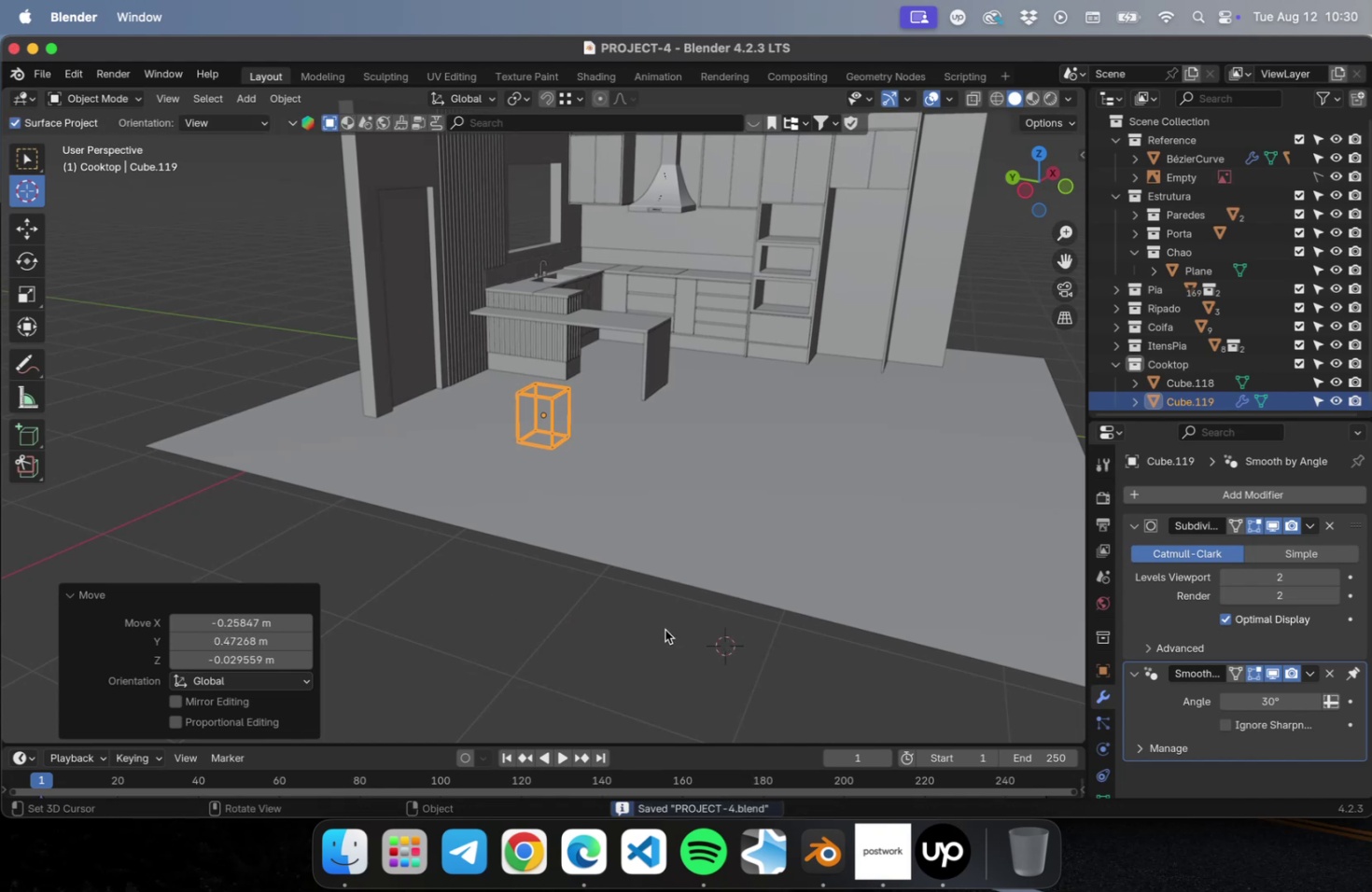 
key(Escape)
 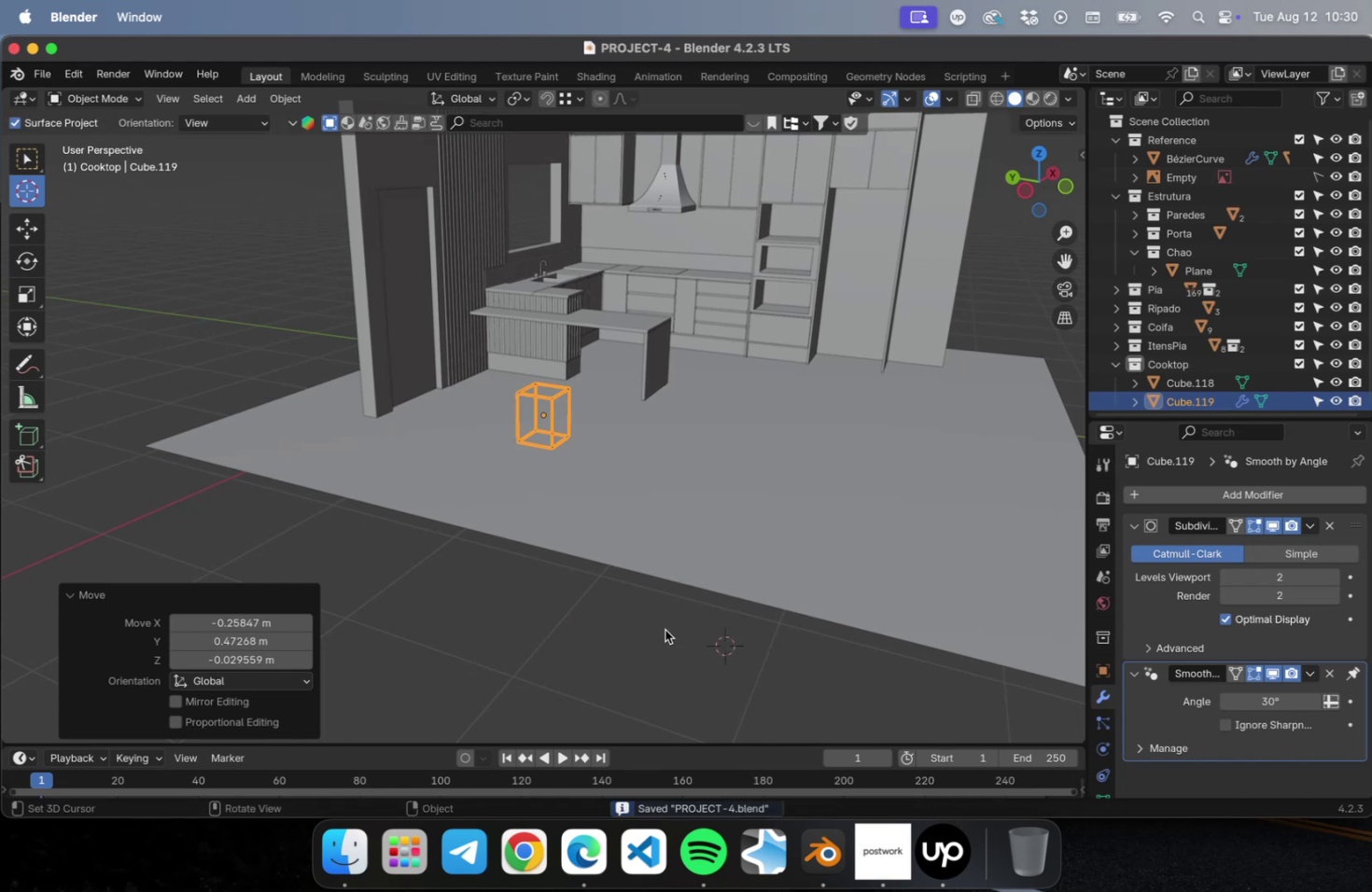 
key(Escape)
 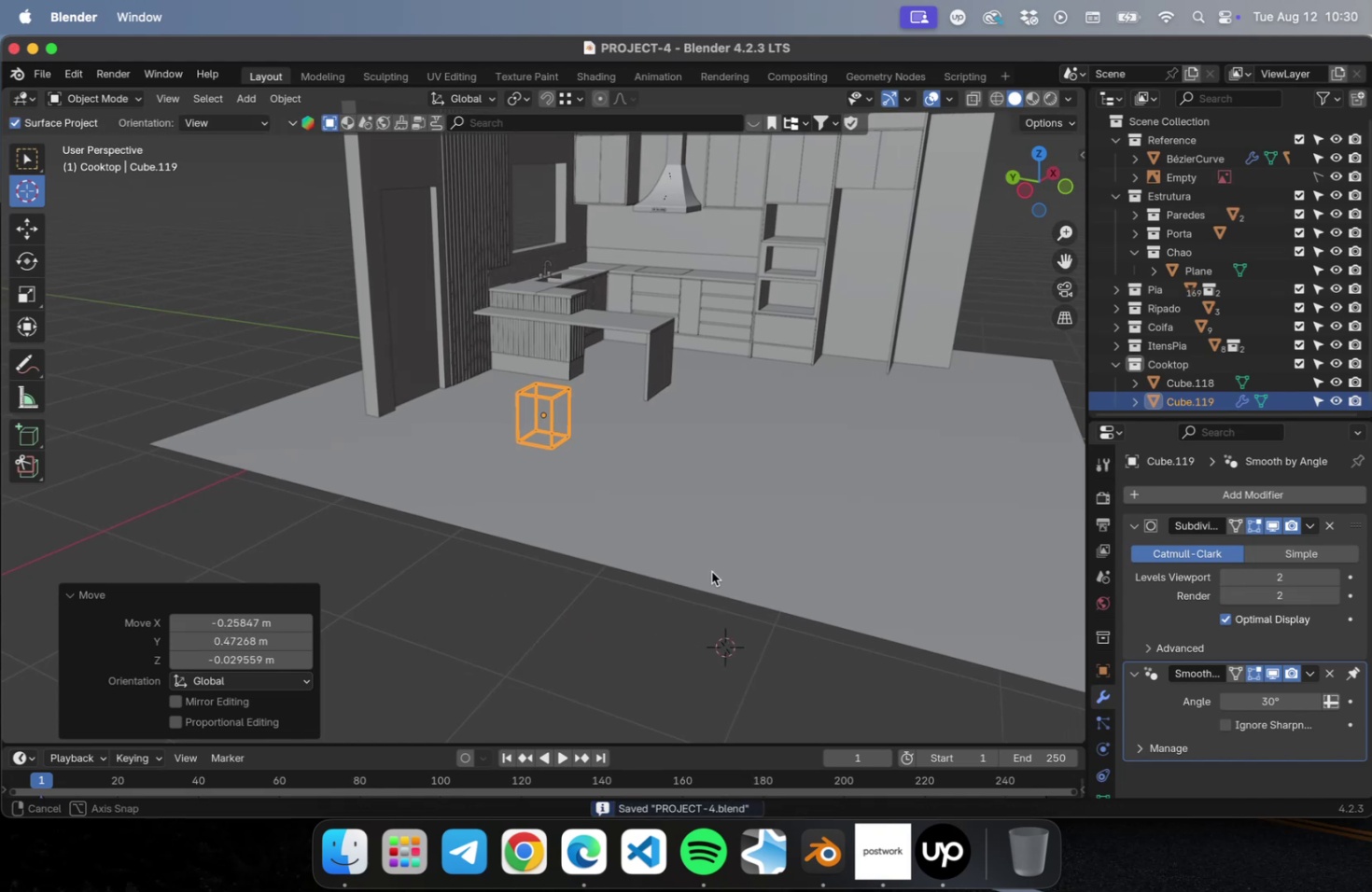 
scroll: coordinate [581, 481], scroll_direction: down, amount: 9.0
 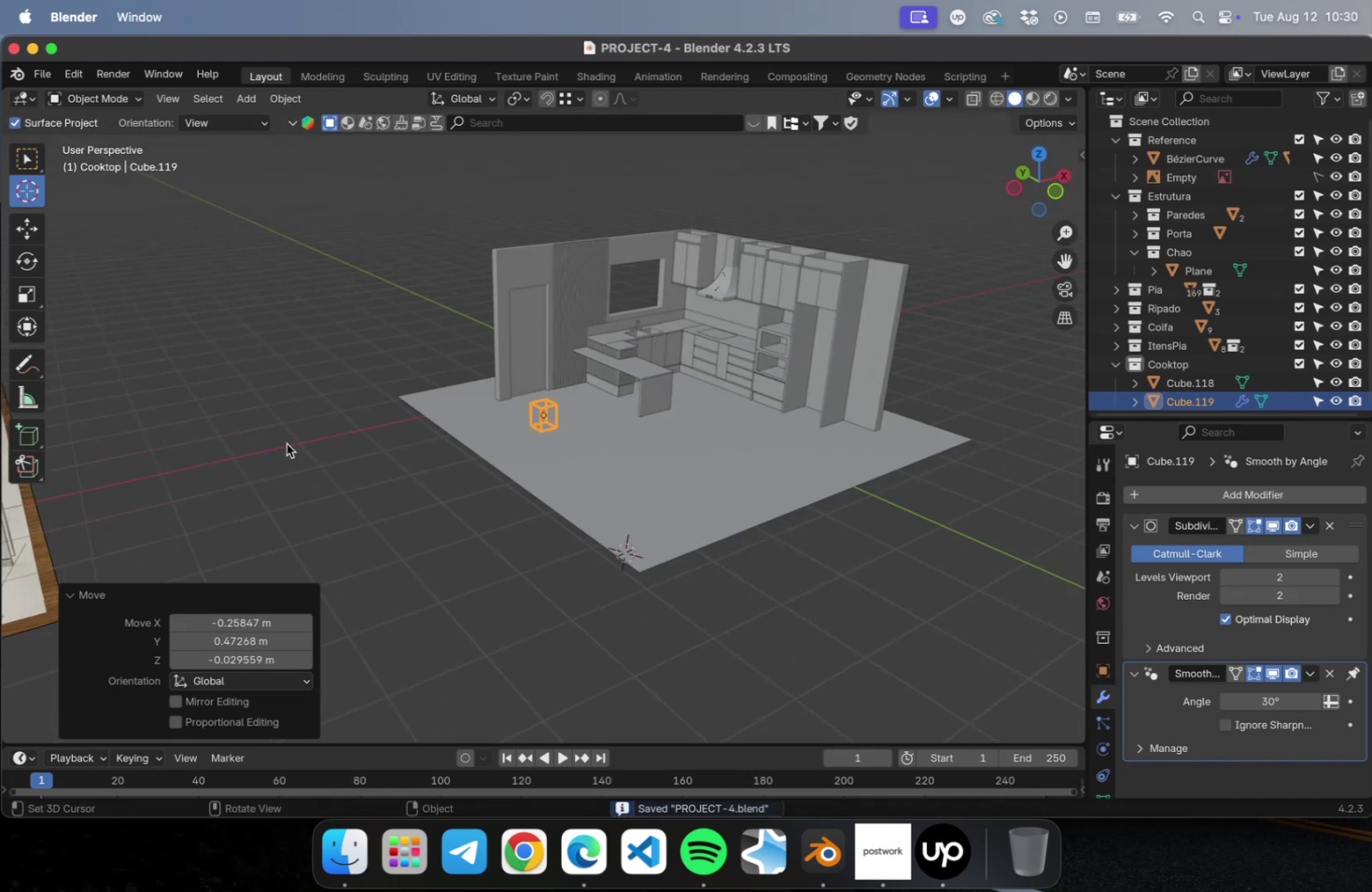 
hold_key(key=ShiftLeft, duration=0.89)
 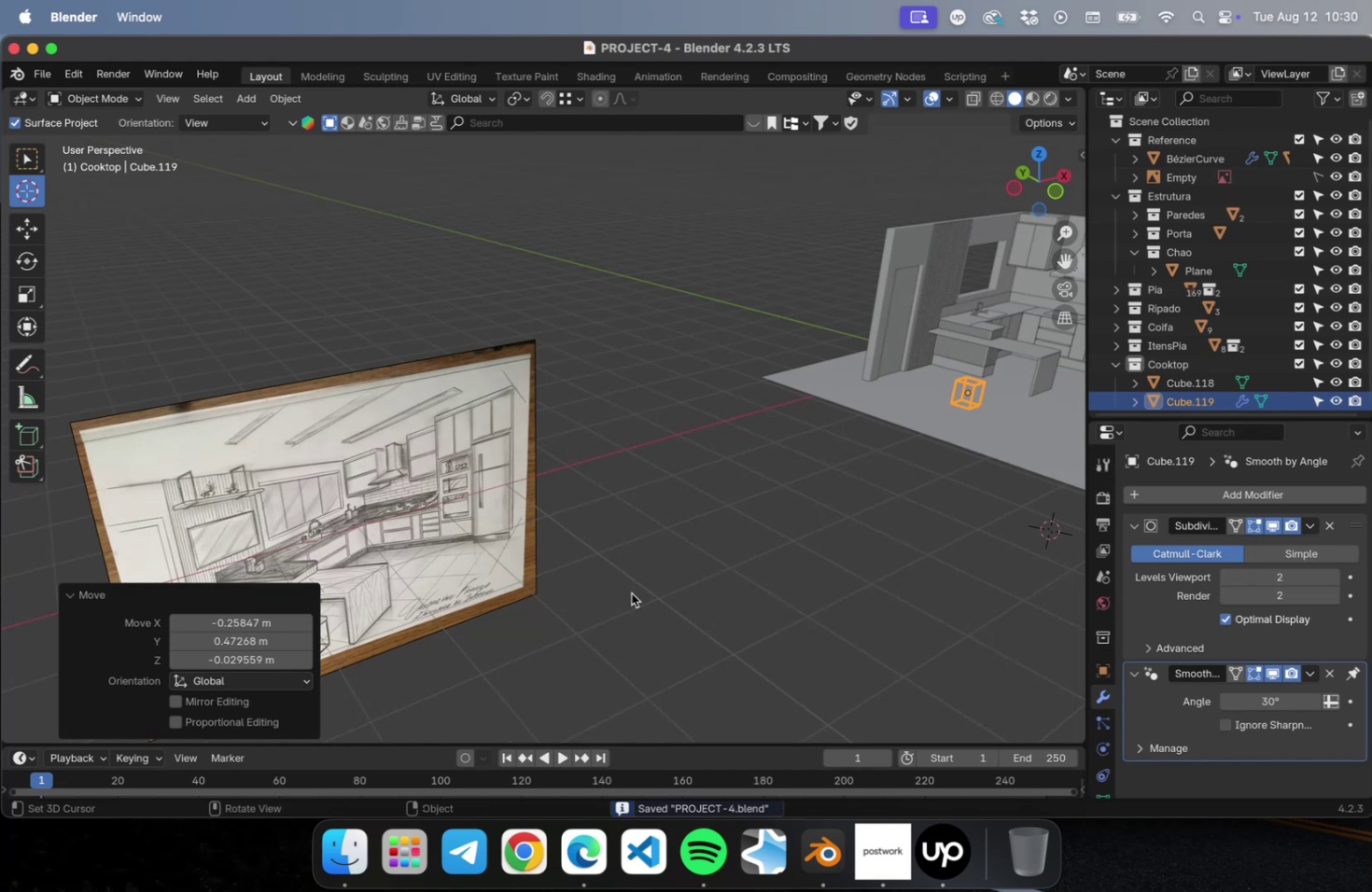 
hold_key(key=ShiftLeft, duration=0.48)
 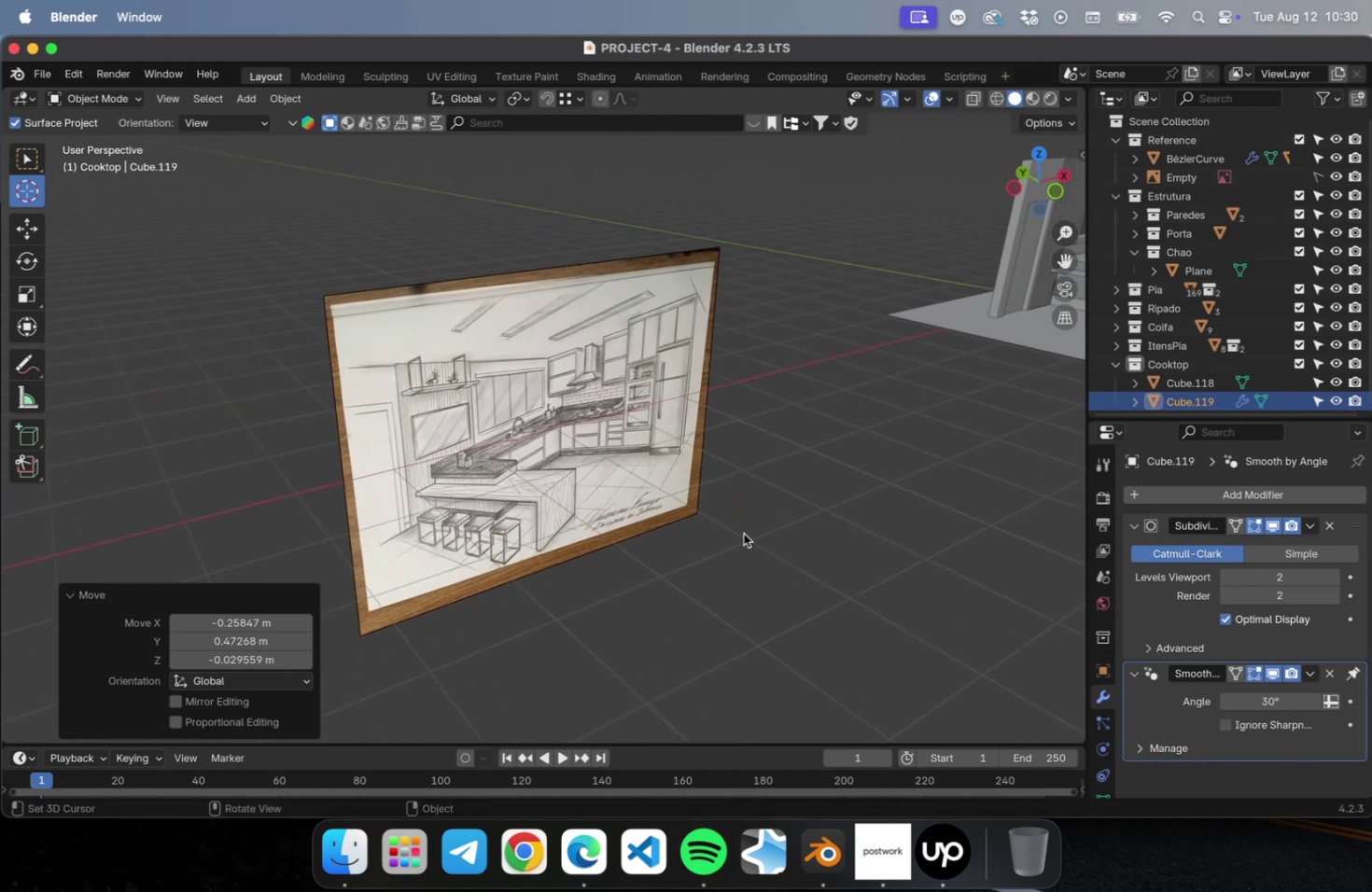 
key(Meta+CommandLeft)
 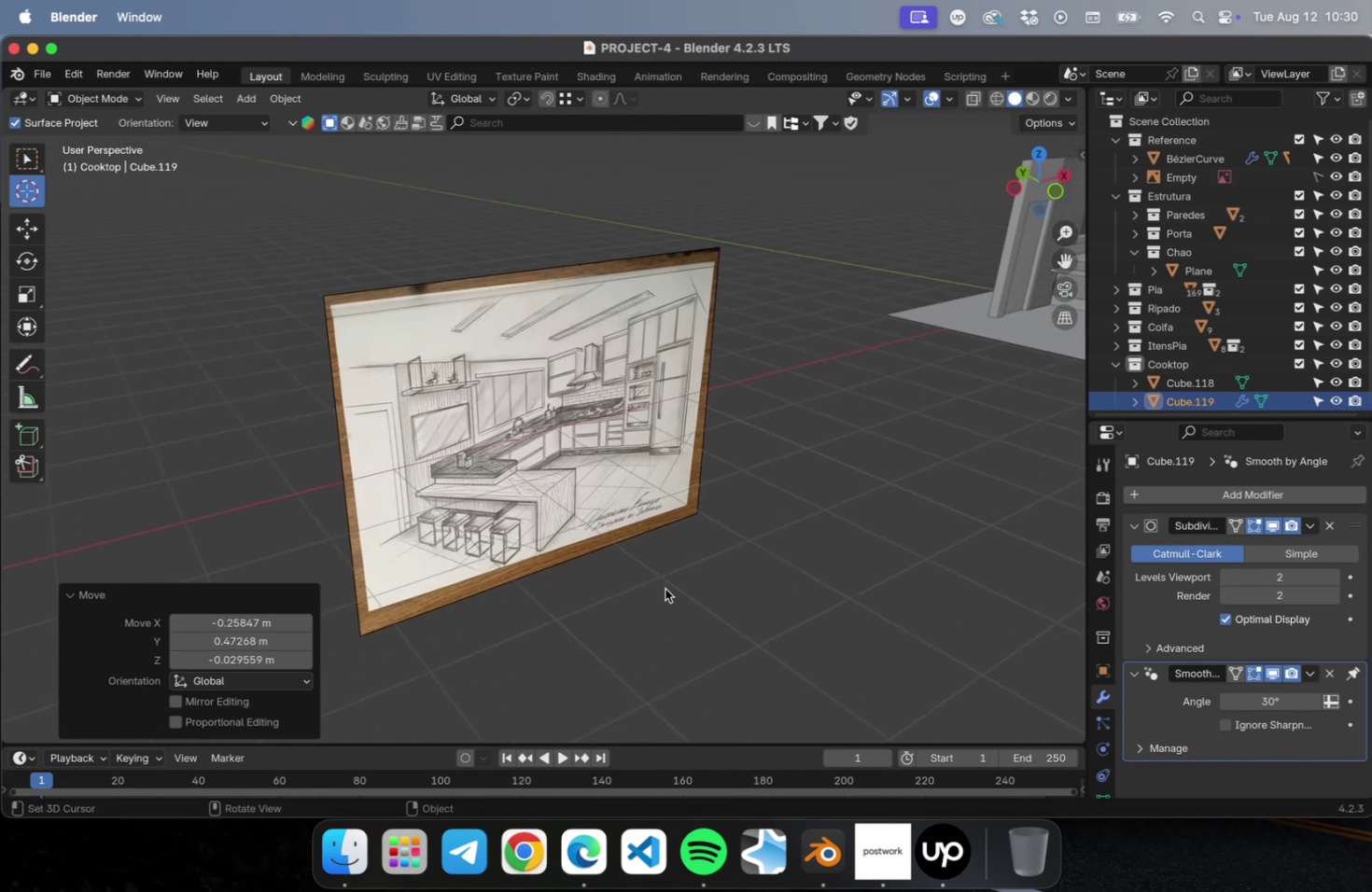 
hold_key(key=CommandLeft, duration=2.44)
double_click([668, 597])
 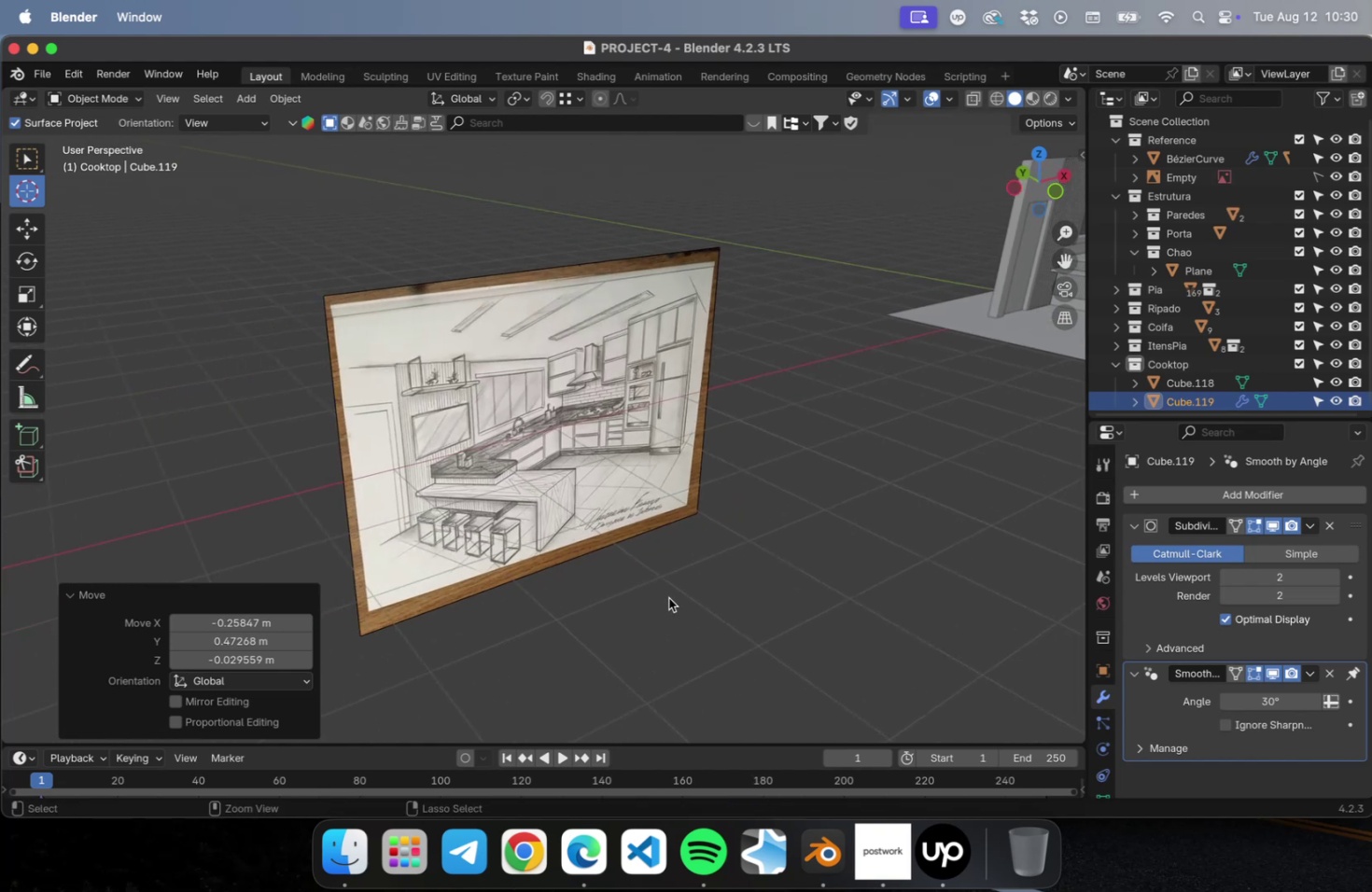 
triple_click([668, 597])
 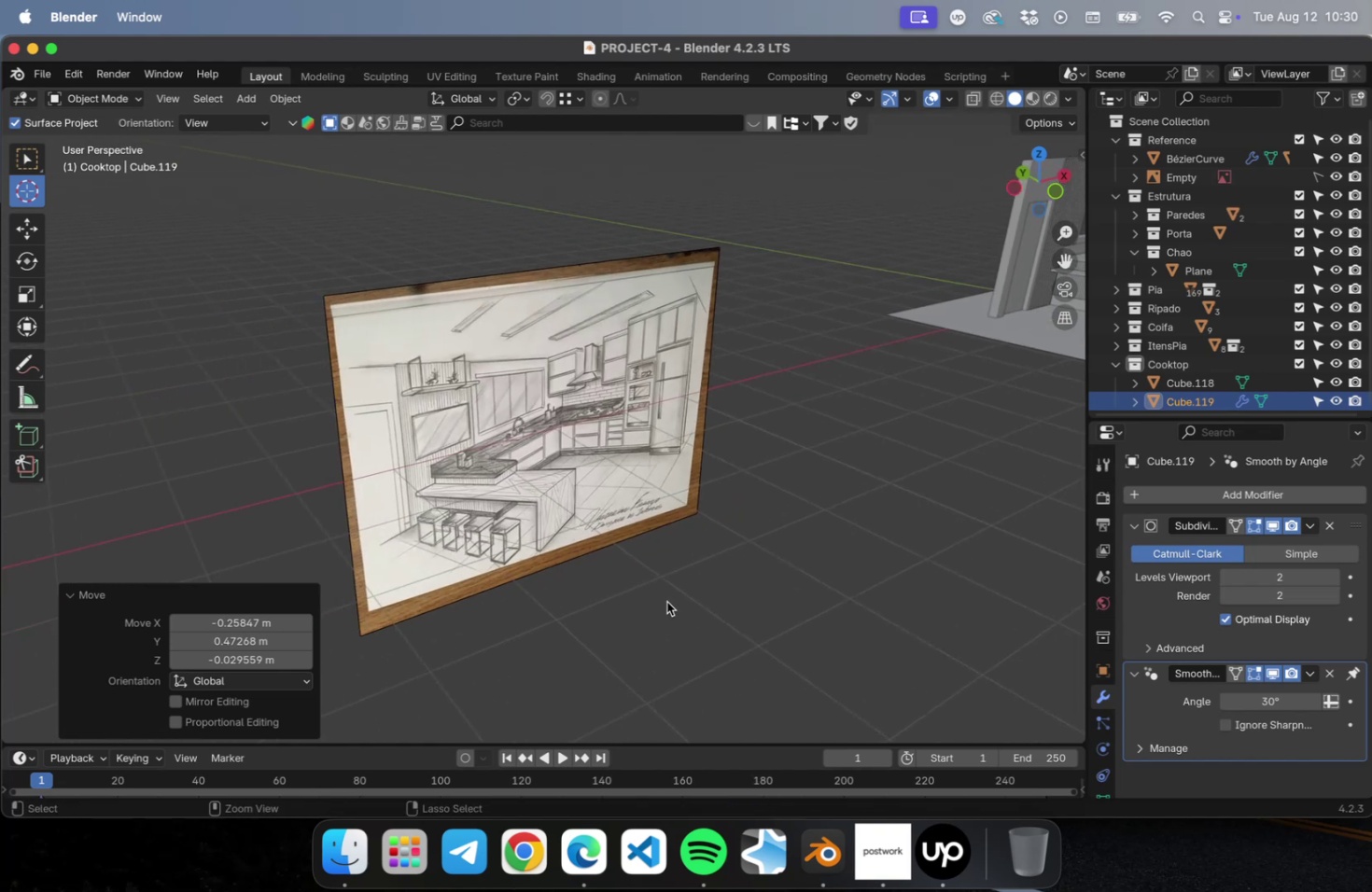 
left_click_drag(start_coordinate=[666, 600], to_coordinate=[329, 458])
 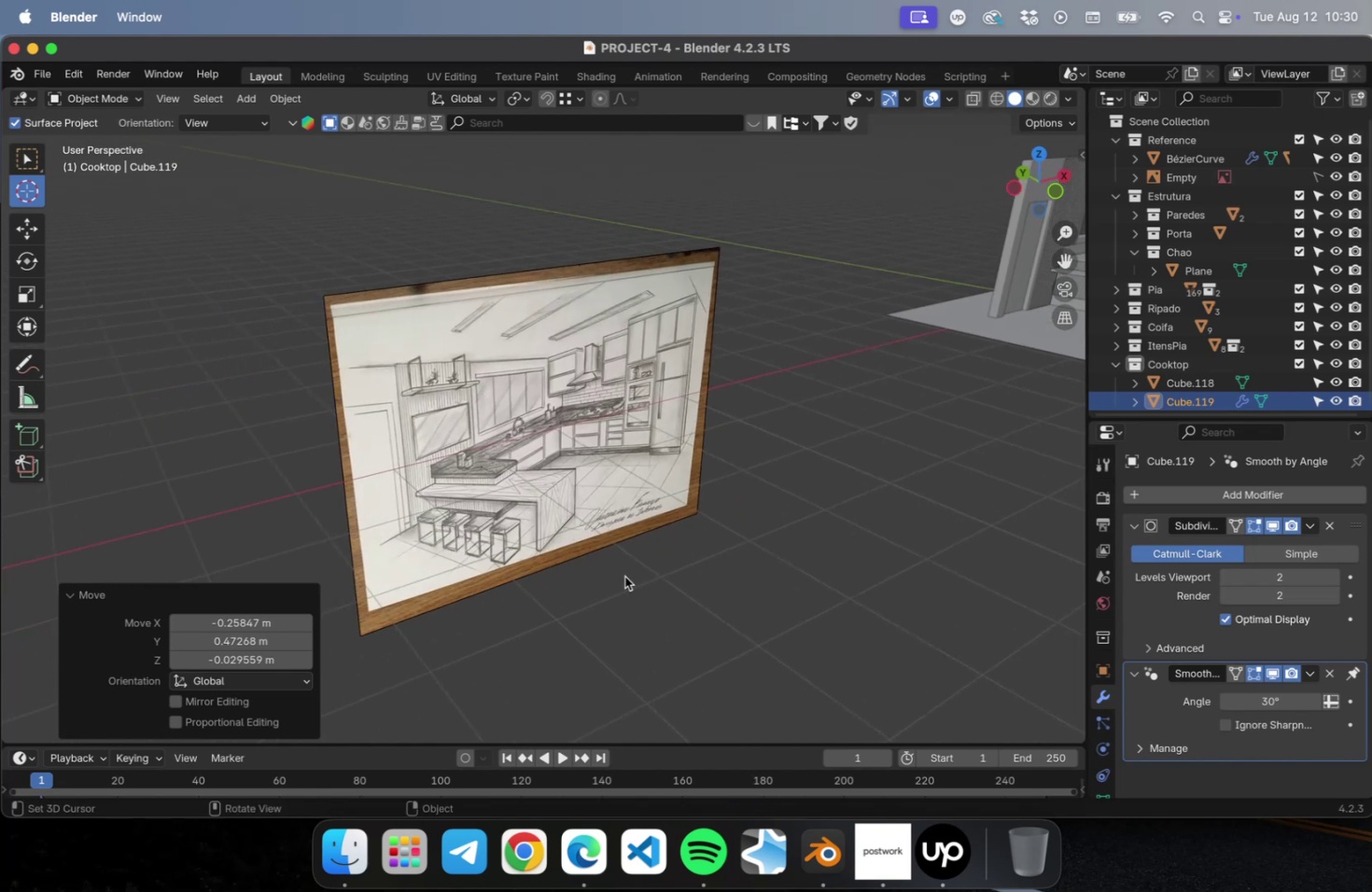 
hold_key(key=CommandLeft, duration=0.5)
 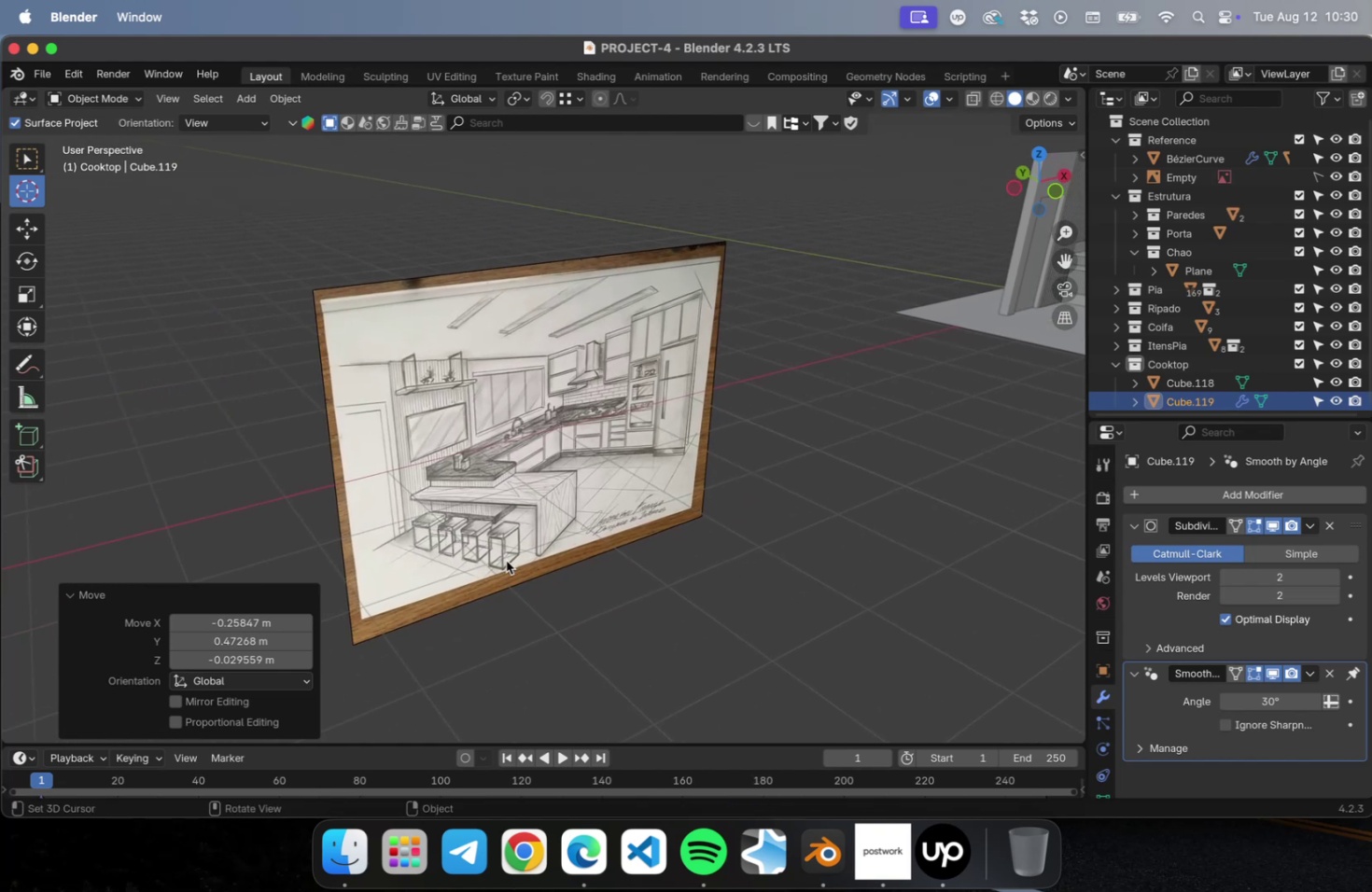 
hold_key(key=CommandLeft, duration=3.03)
 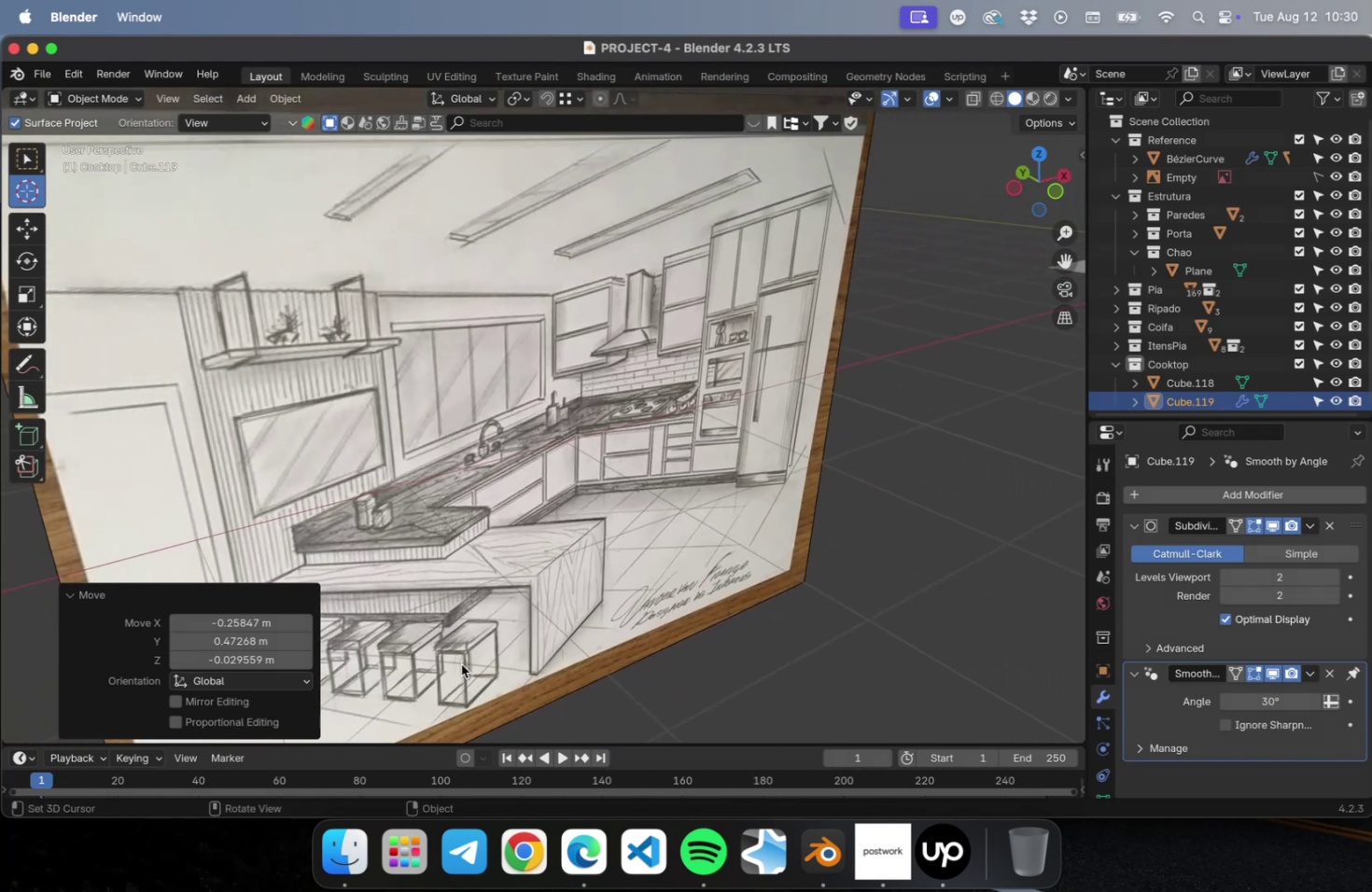 
scroll: coordinate [461, 660], scroll_direction: down, amount: 4.0
 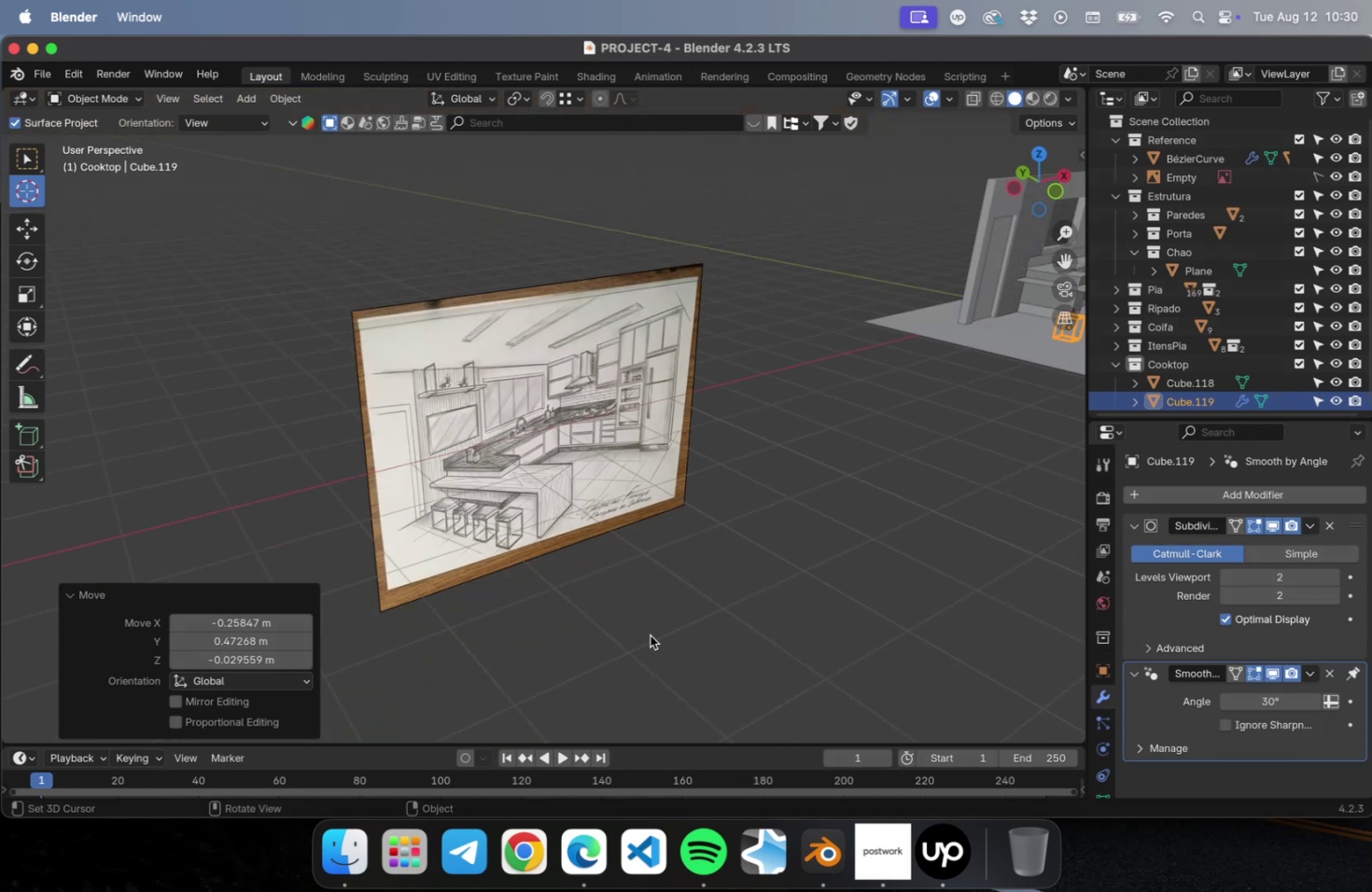 
hold_key(key=ShiftLeft, duration=0.57)
 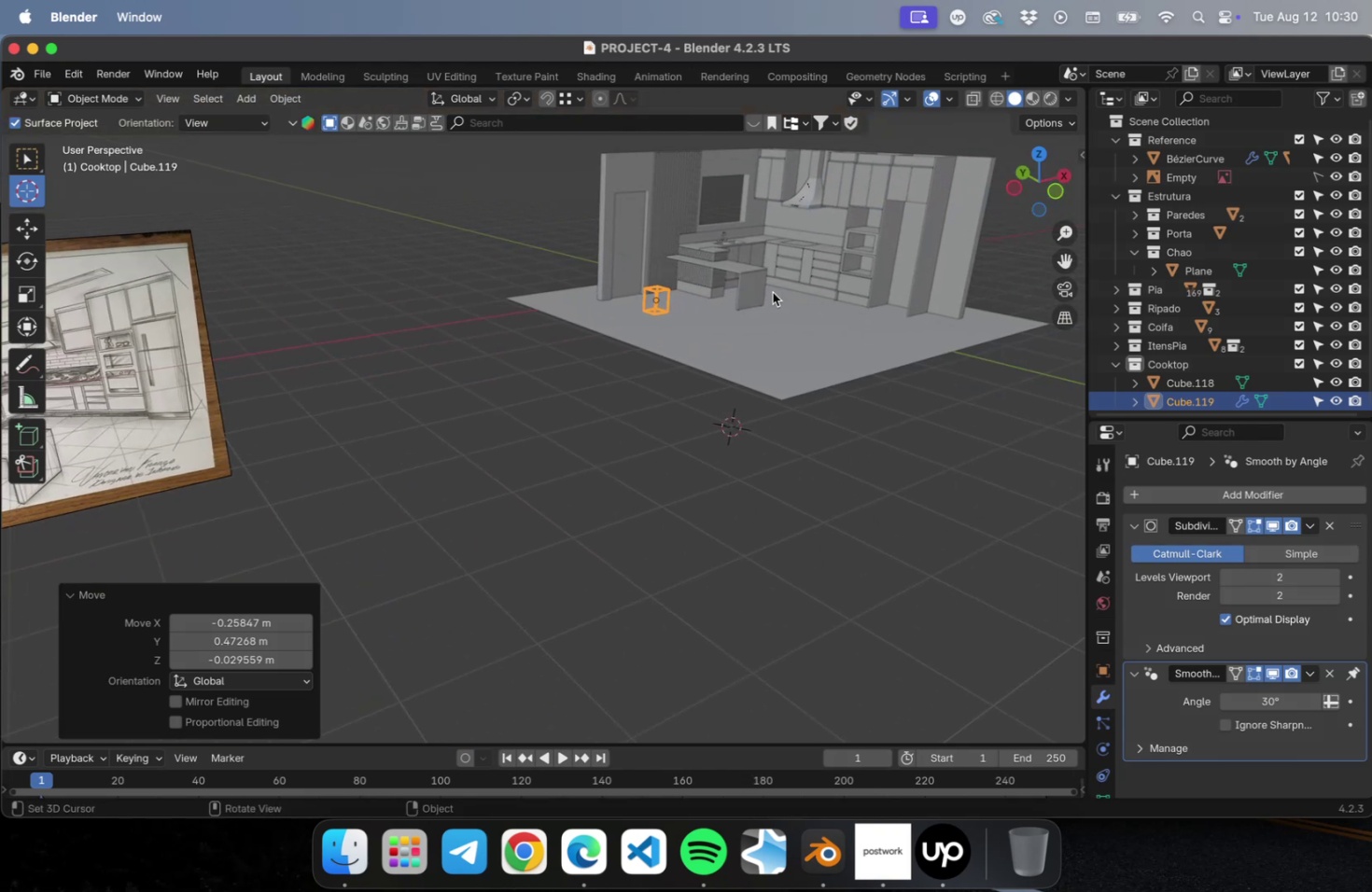 
scroll: coordinate [707, 269], scroll_direction: up, amount: 16.0
 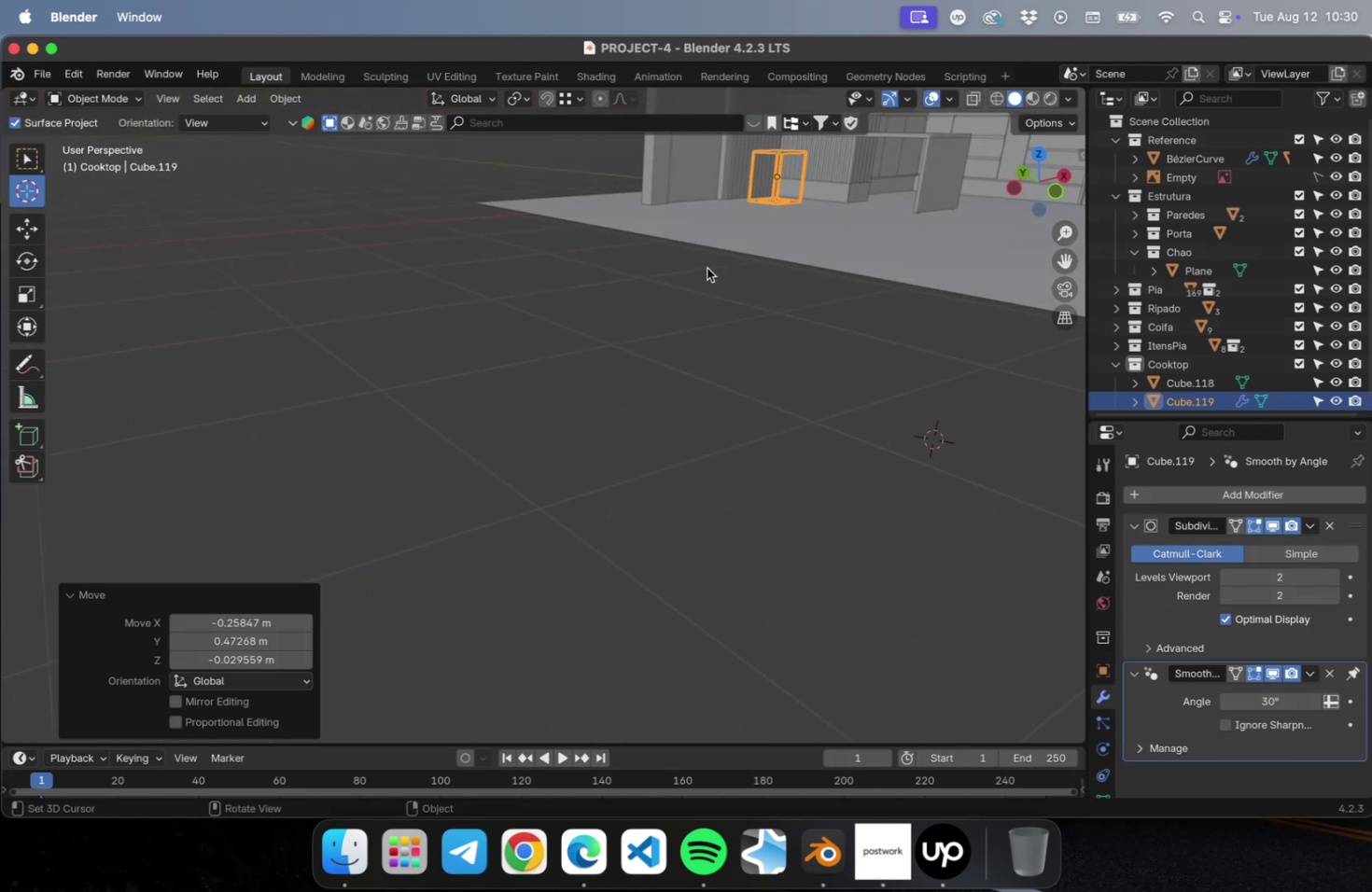 
hold_key(key=ShiftLeft, duration=0.48)
 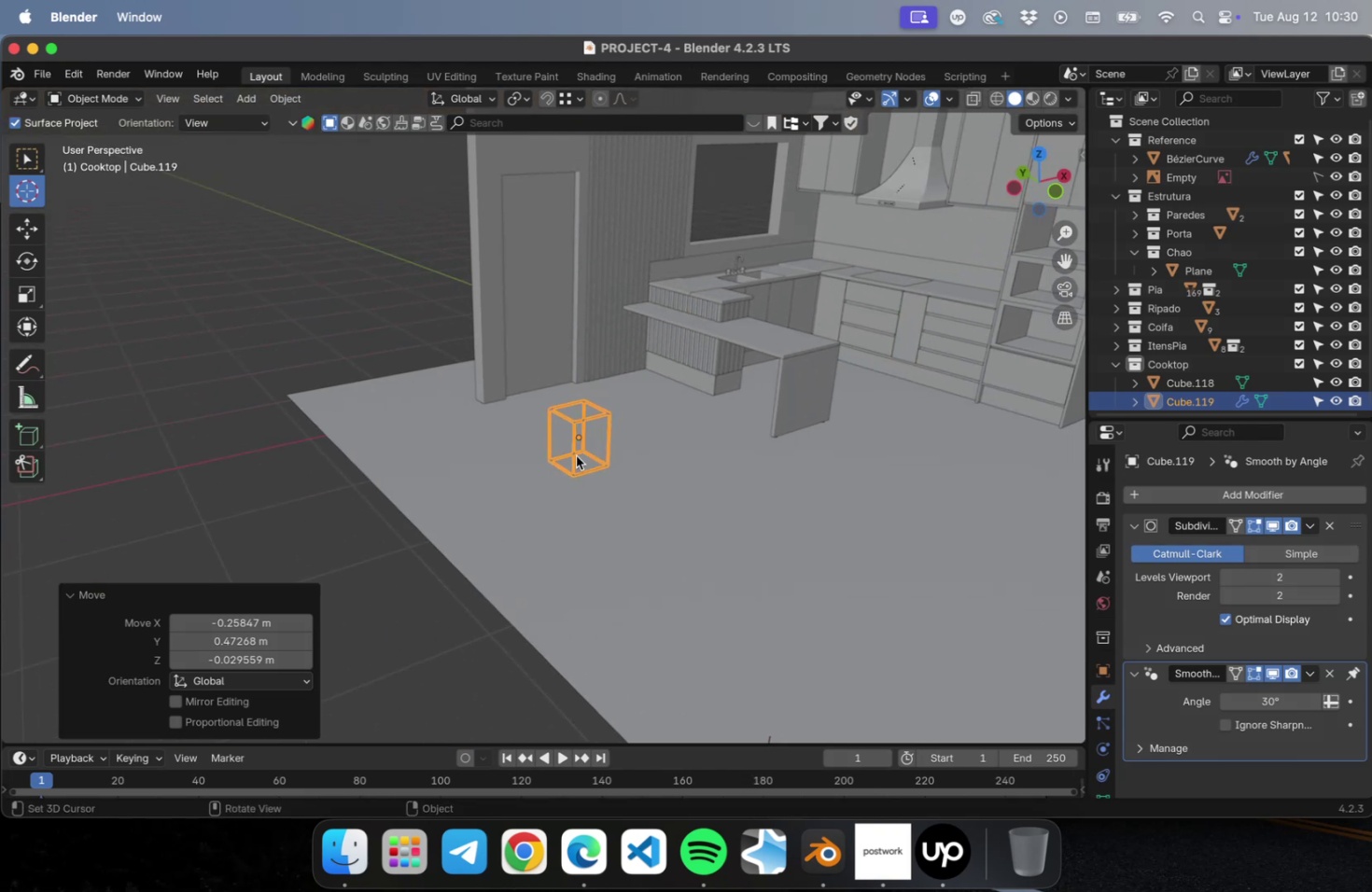 
hold_key(key=ShiftLeft, duration=0.38)
 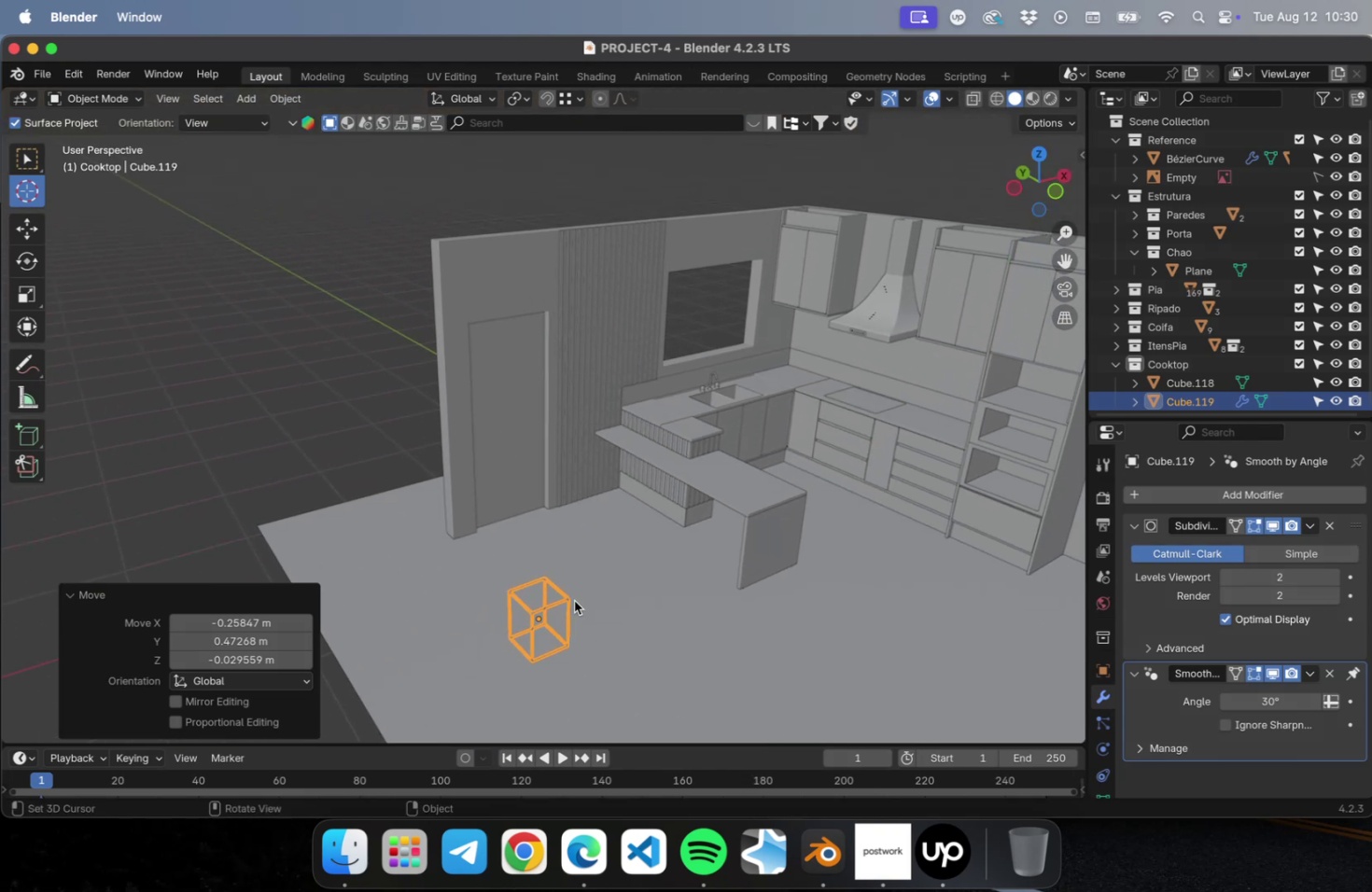 
scroll: coordinate [572, 600], scroll_direction: up, amount: 5.0
 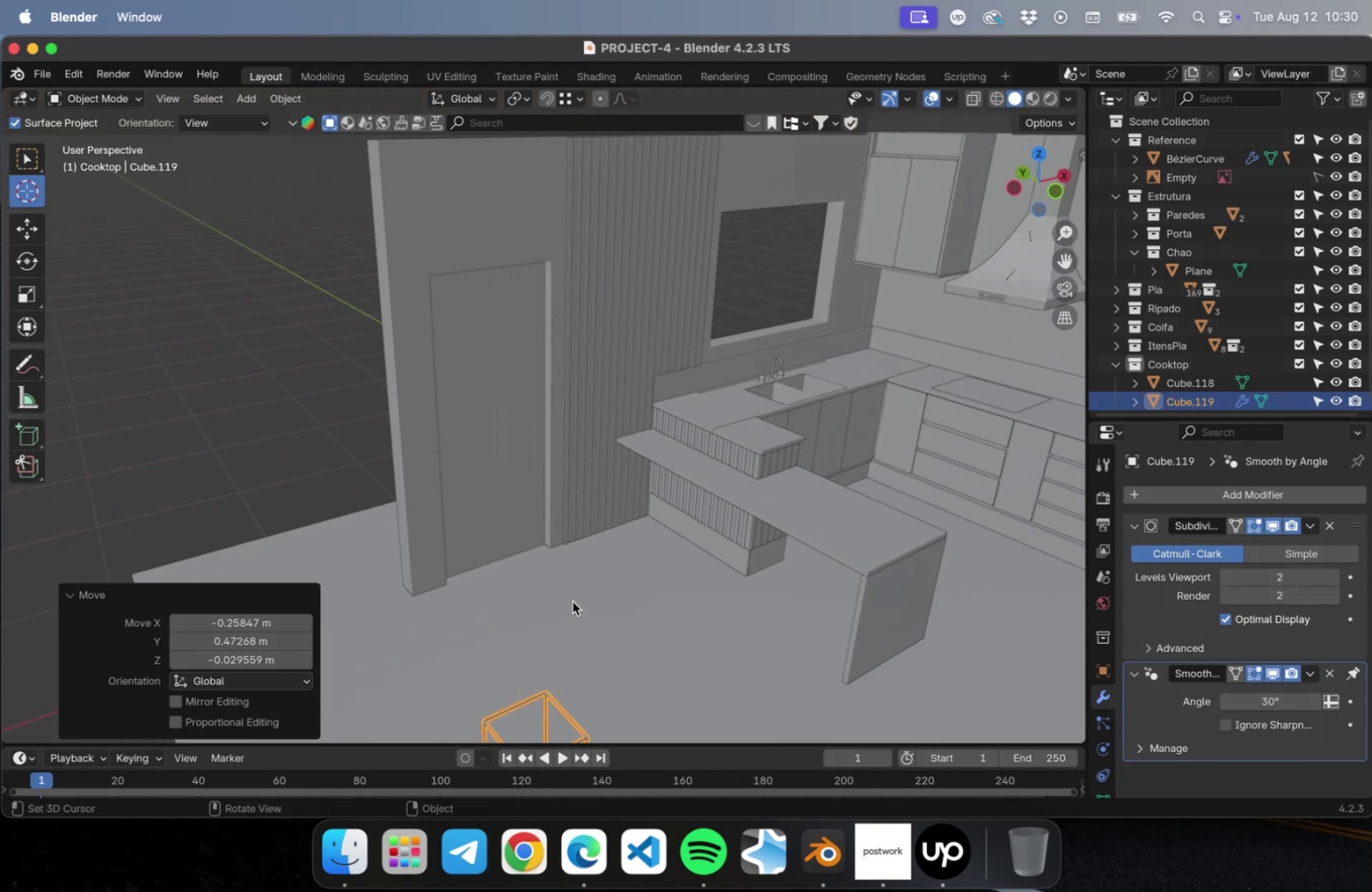 
hold_key(key=ShiftLeft, duration=0.45)
 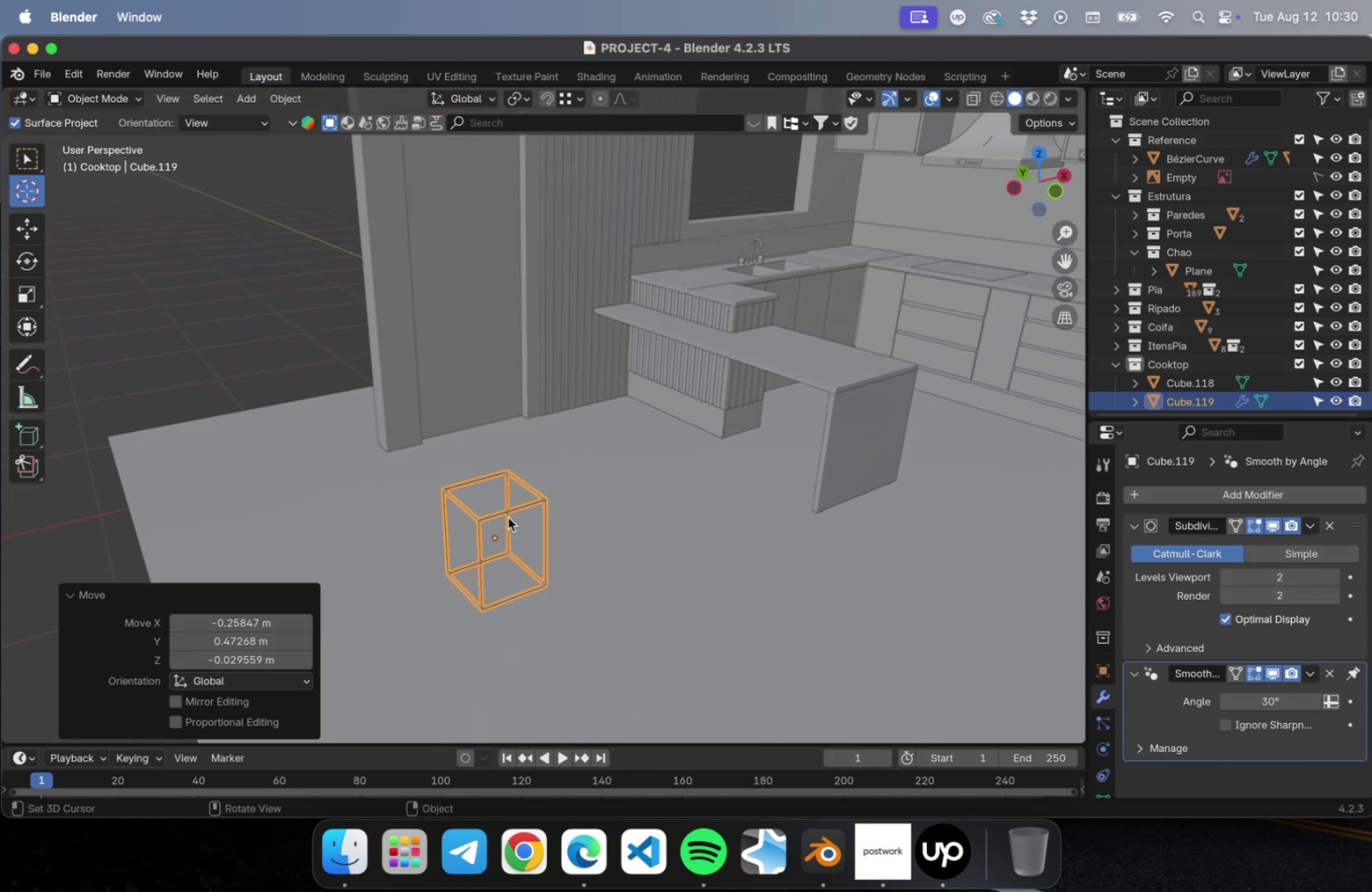 
left_click([507, 516])
 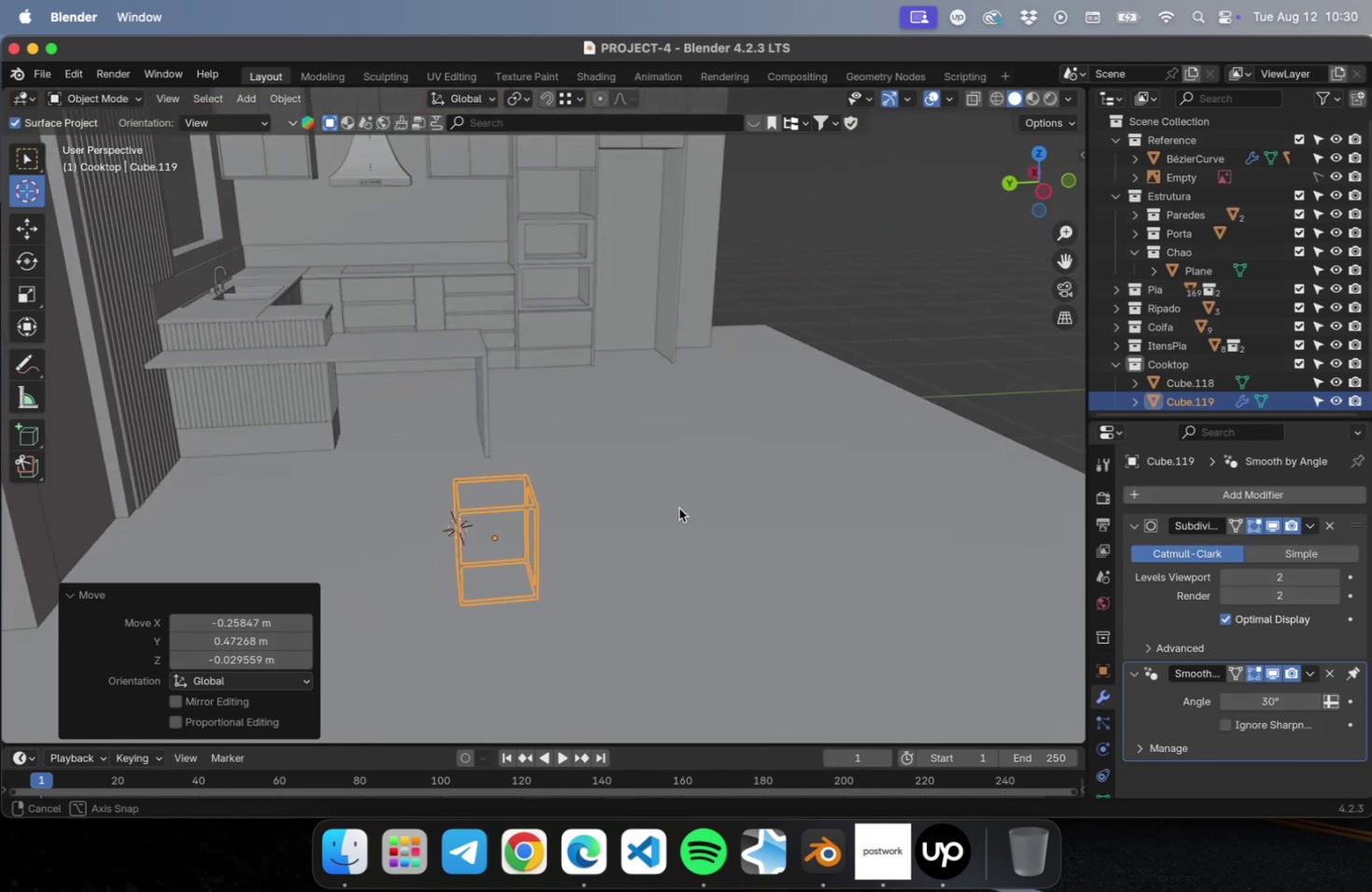 
scroll: coordinate [517, 588], scroll_direction: up, amount: 2.0
 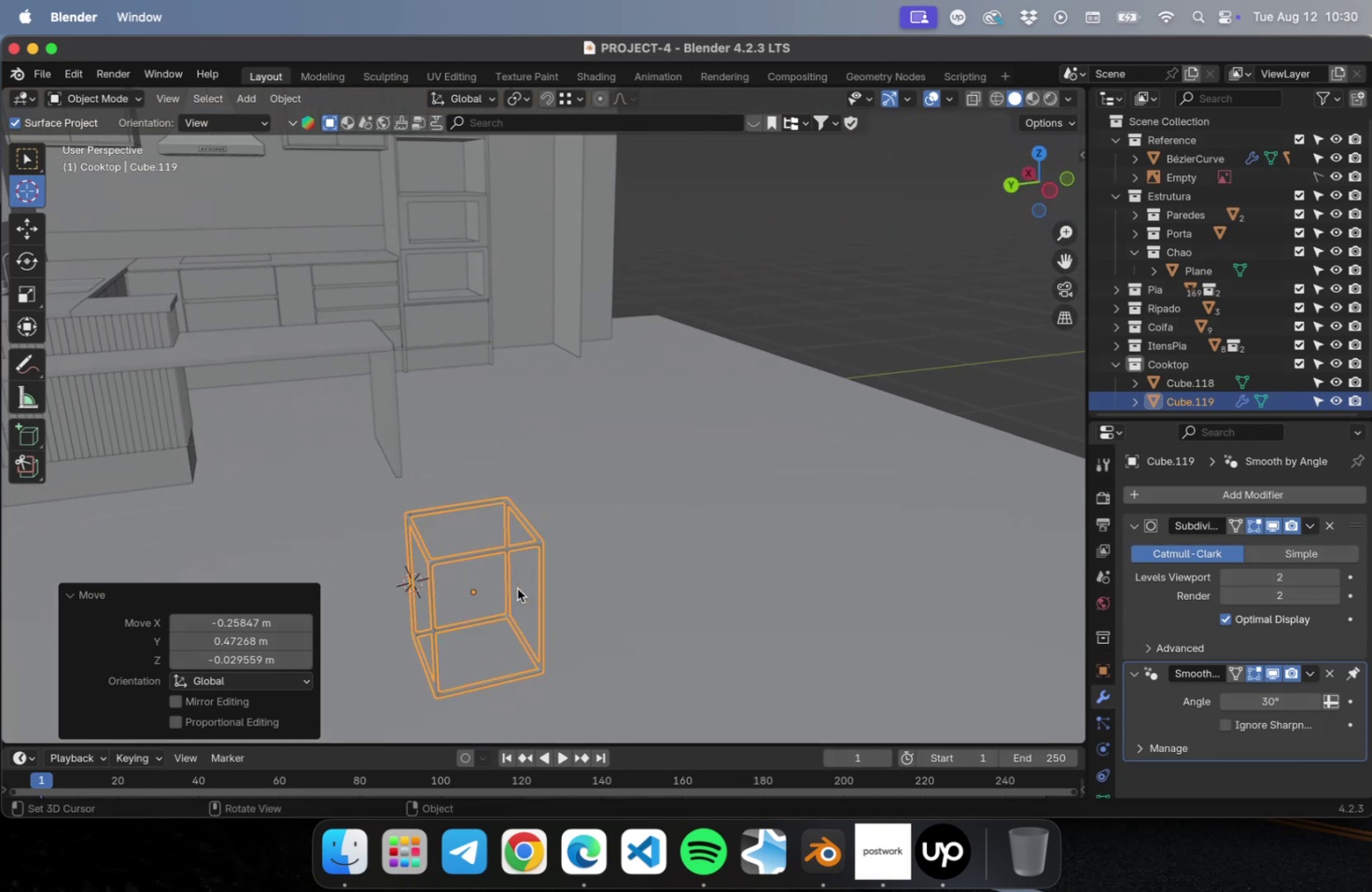 
hold_key(key=ShiftLeft, duration=0.68)
 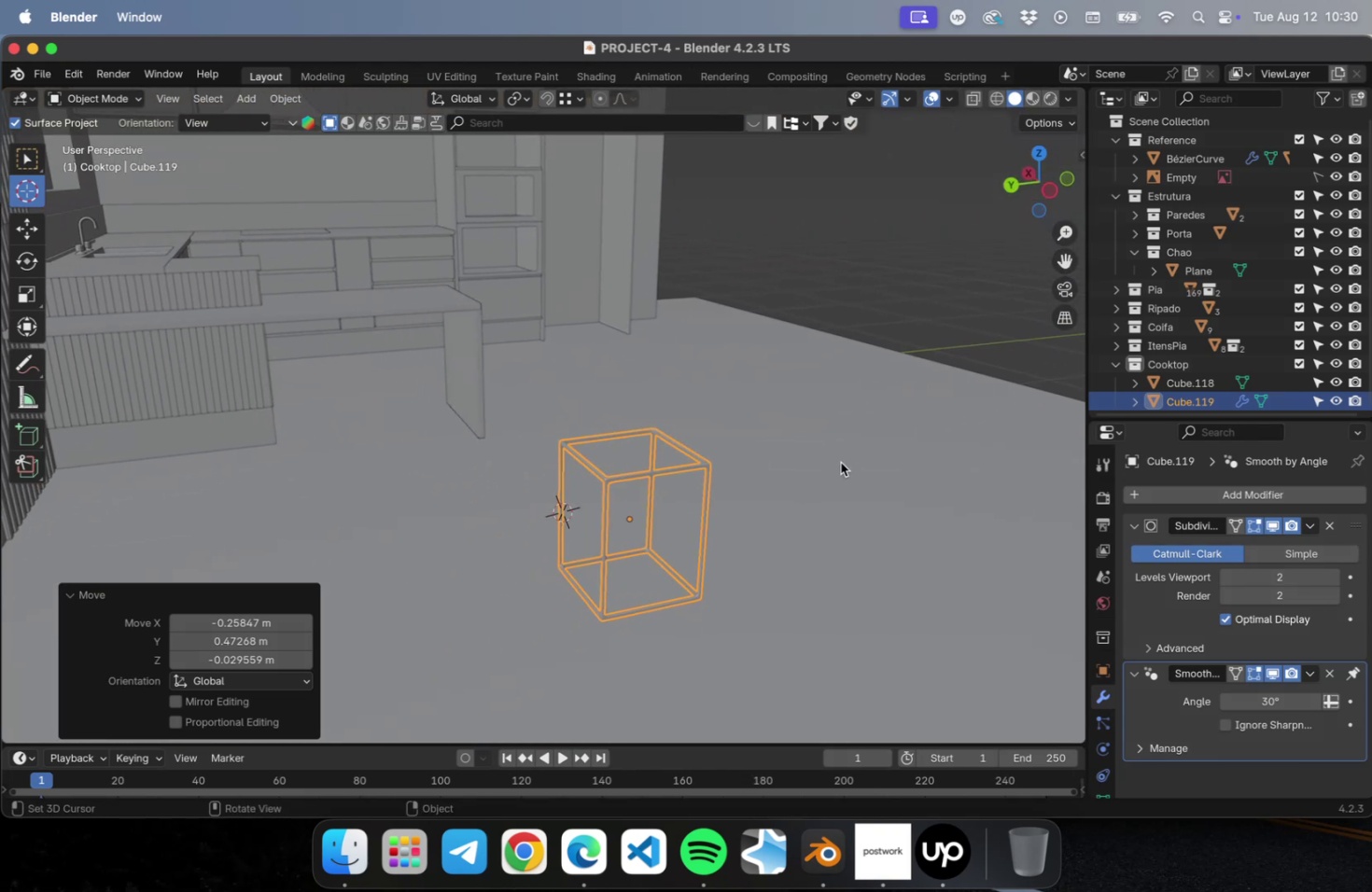 
left_click([840, 462])
 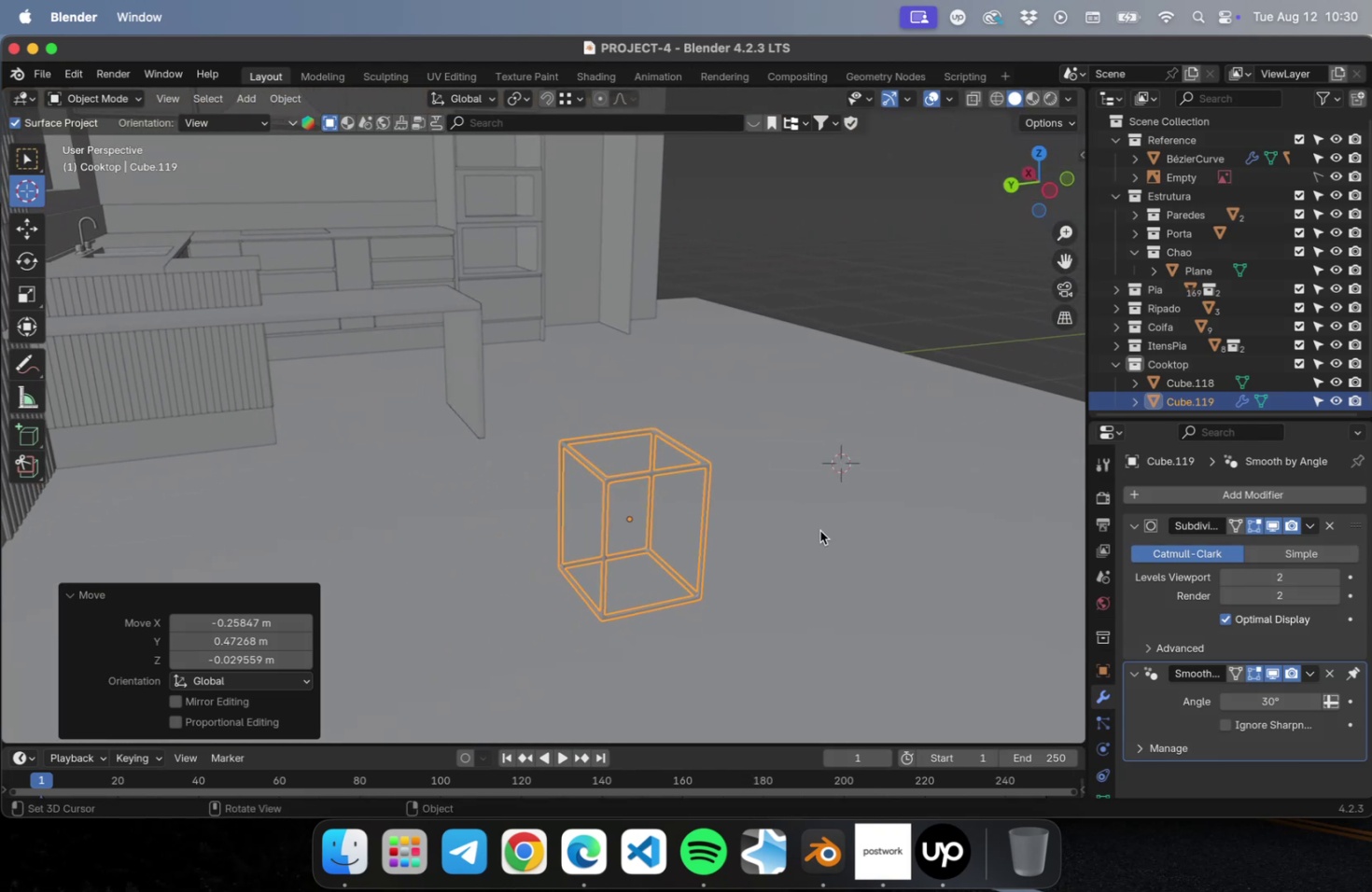 
left_click([815, 532])
 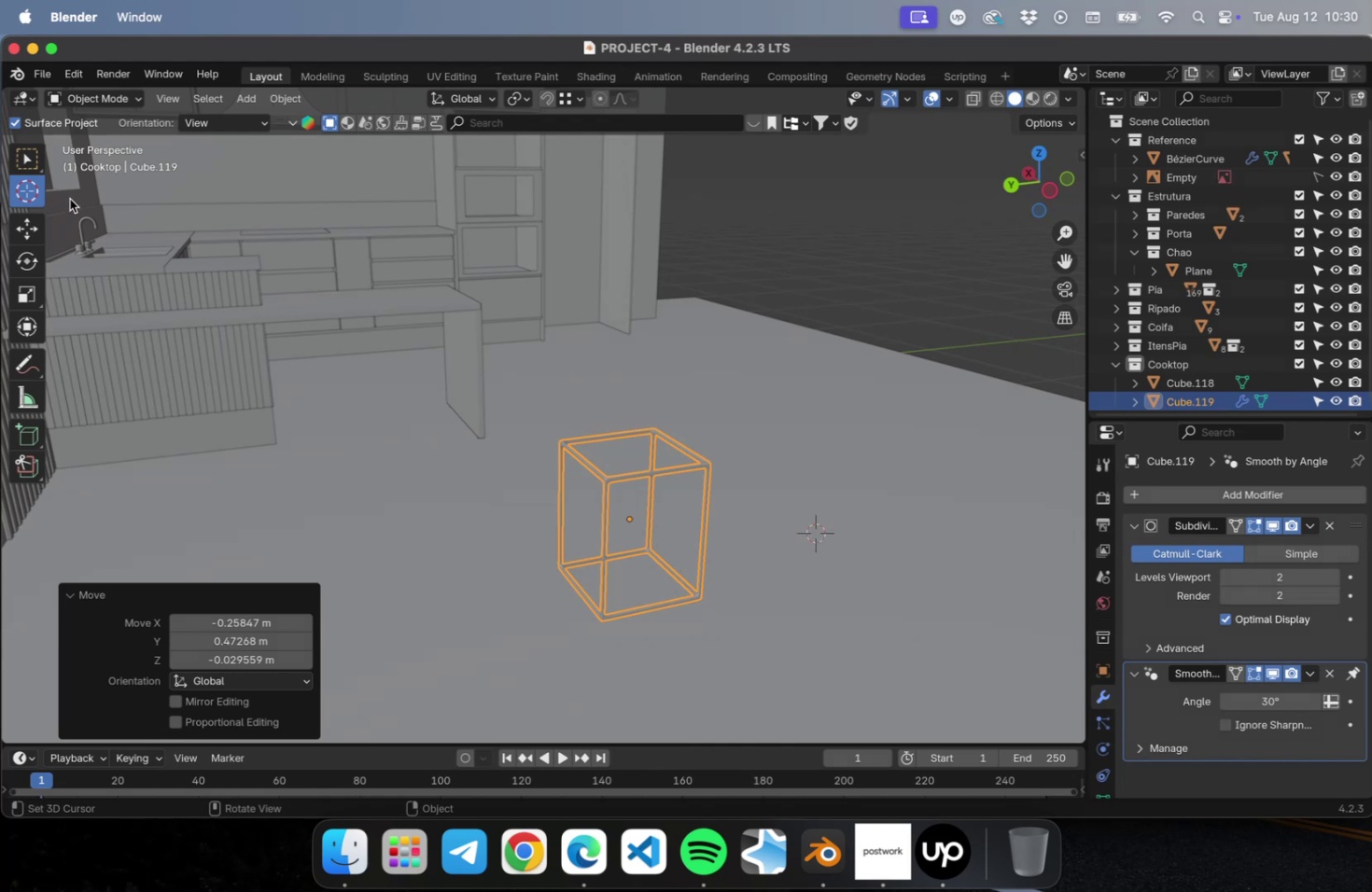 
left_click([23, 163])
 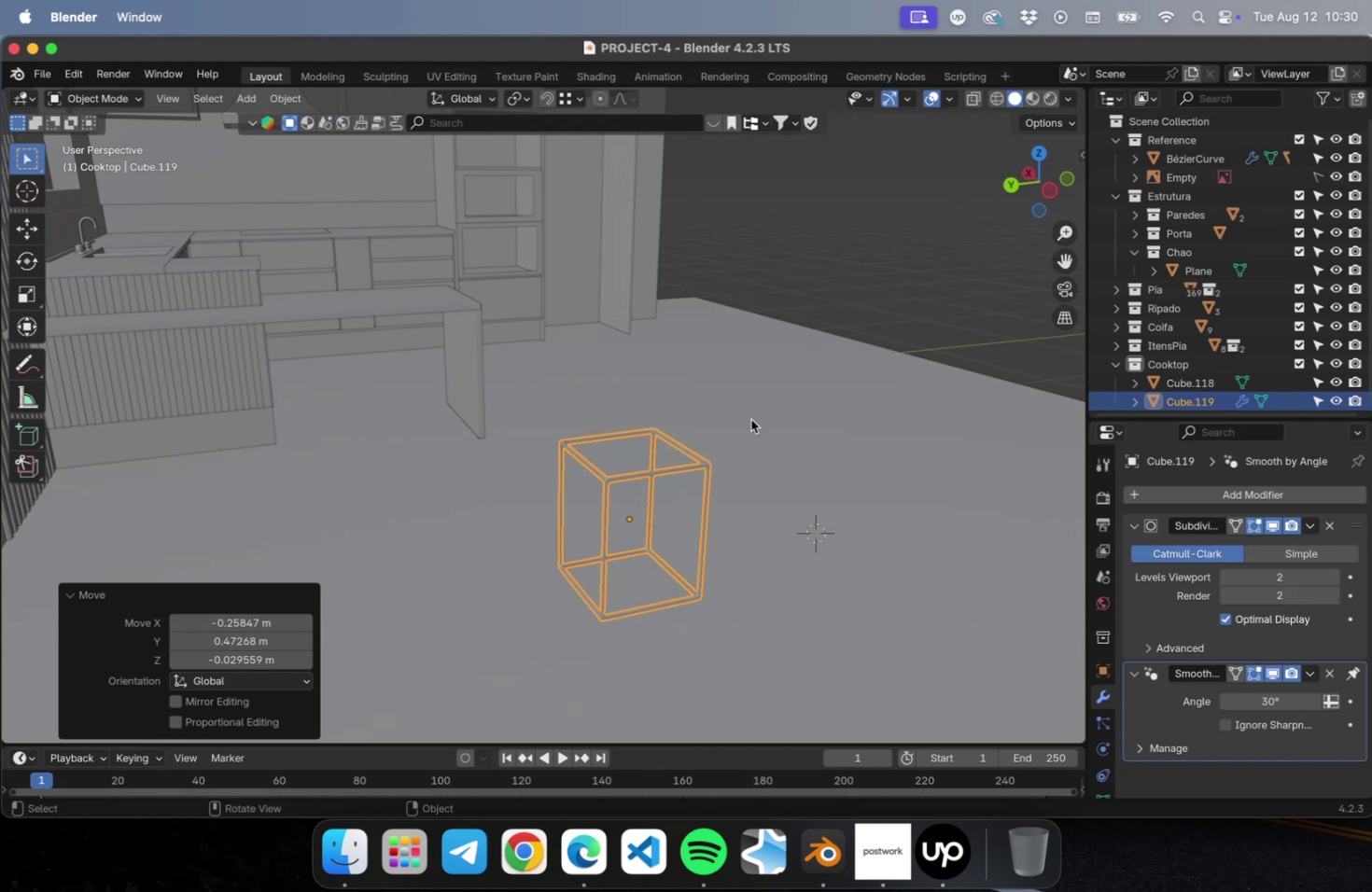 
left_click([752, 420])
 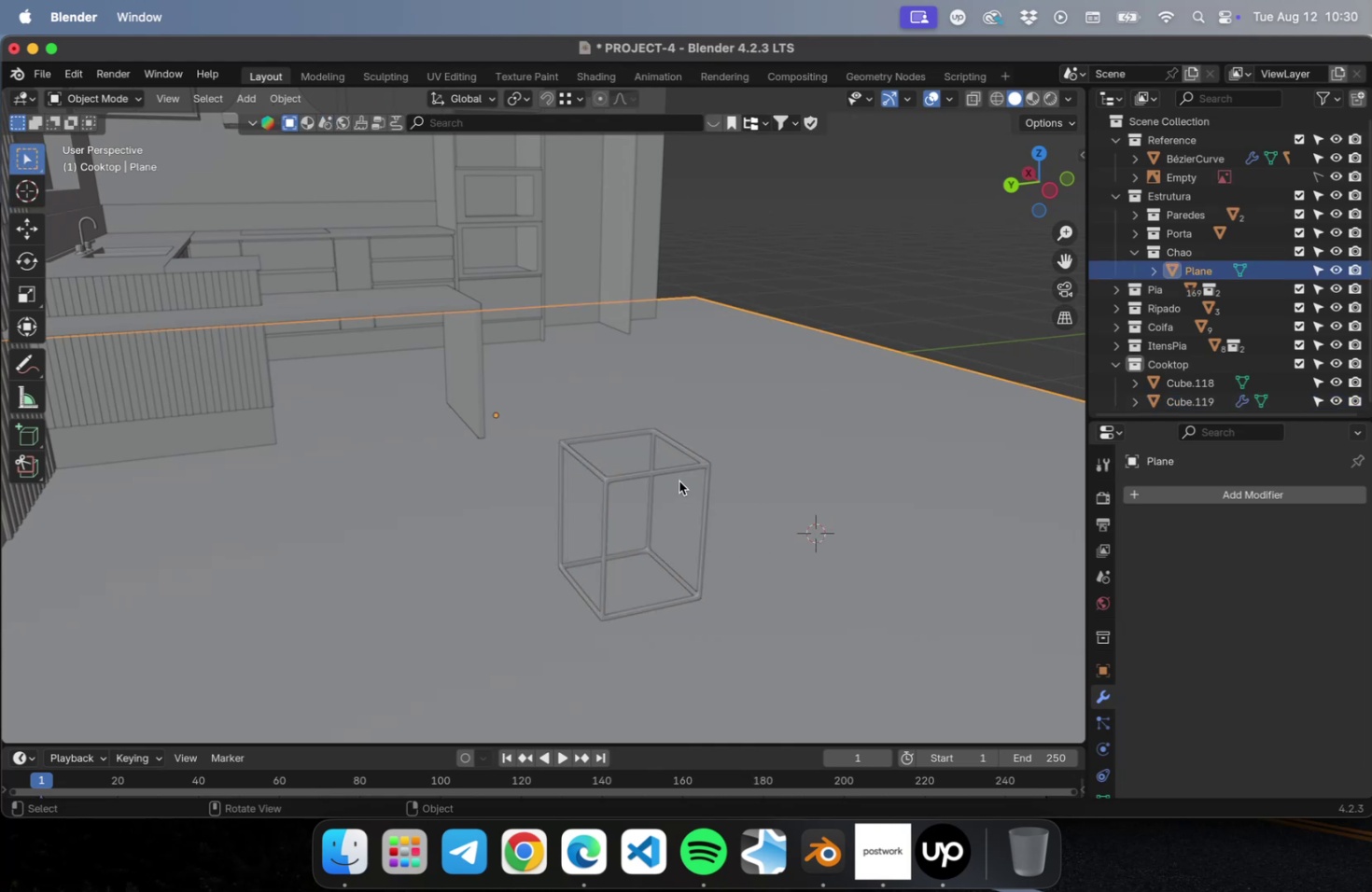 
left_click([673, 472])
 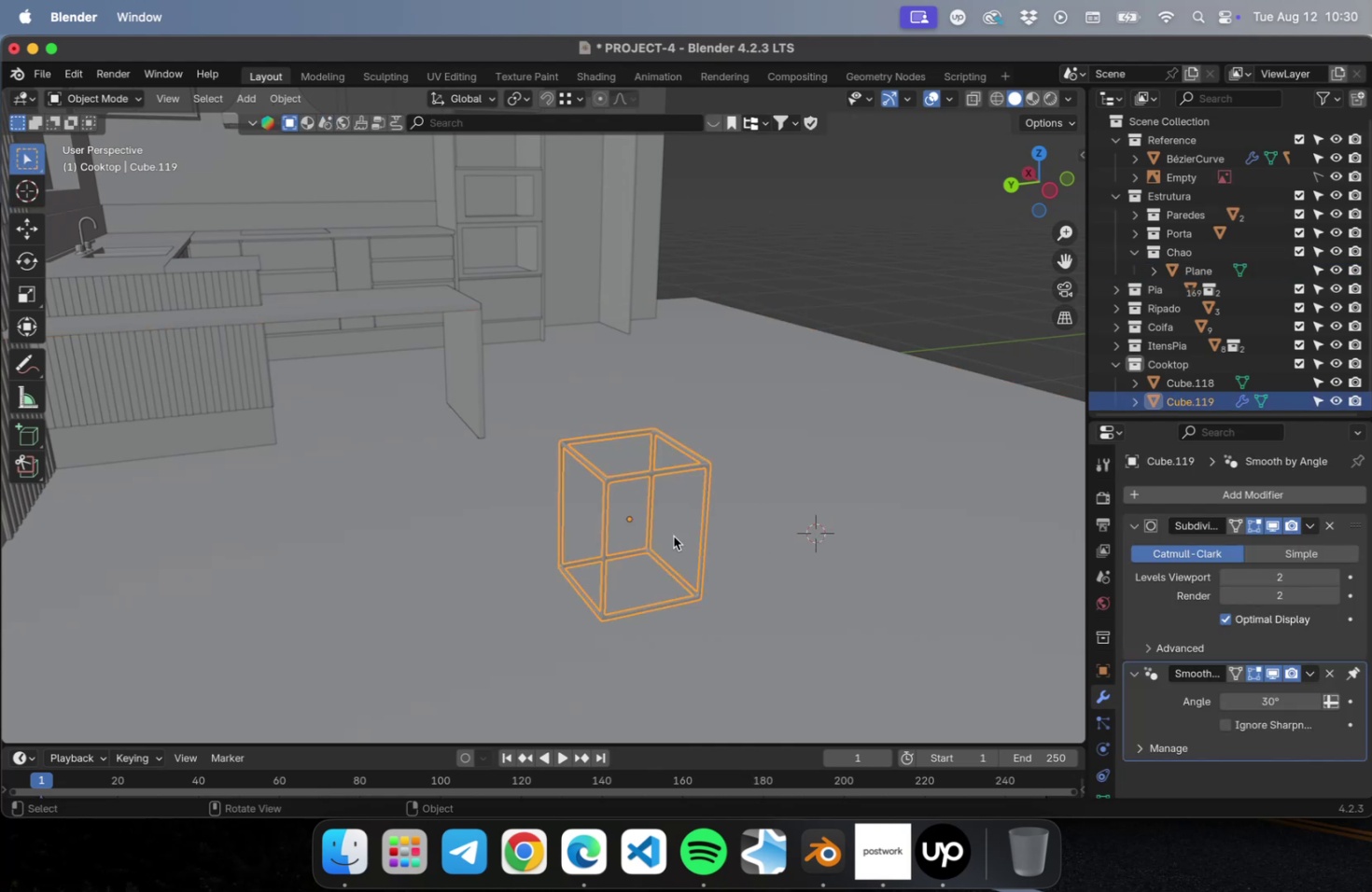 
scroll: coordinate [673, 559], scroll_direction: up, amount: 2.0
 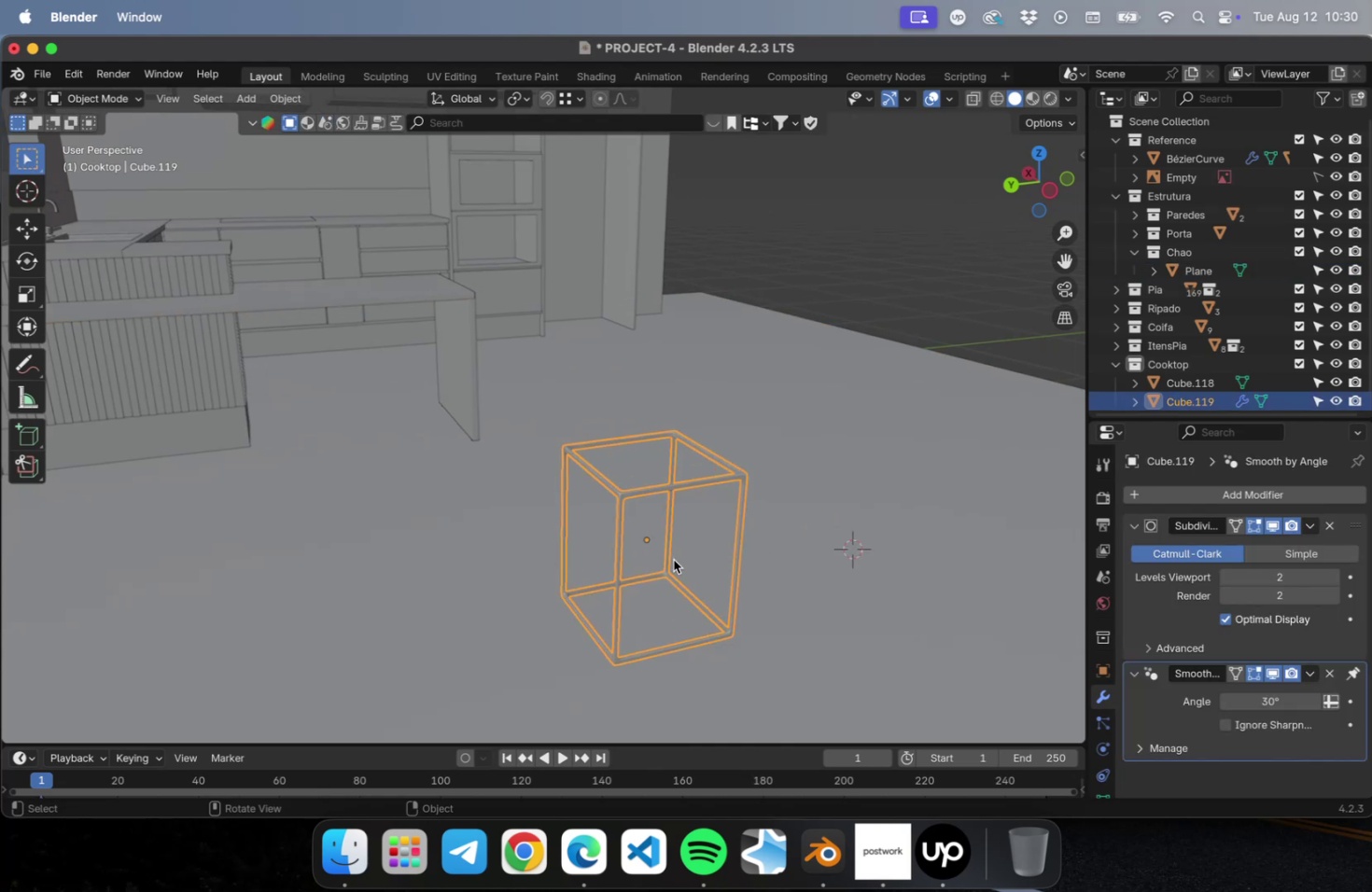 
hold_key(key=ShiftLeft, duration=0.57)
 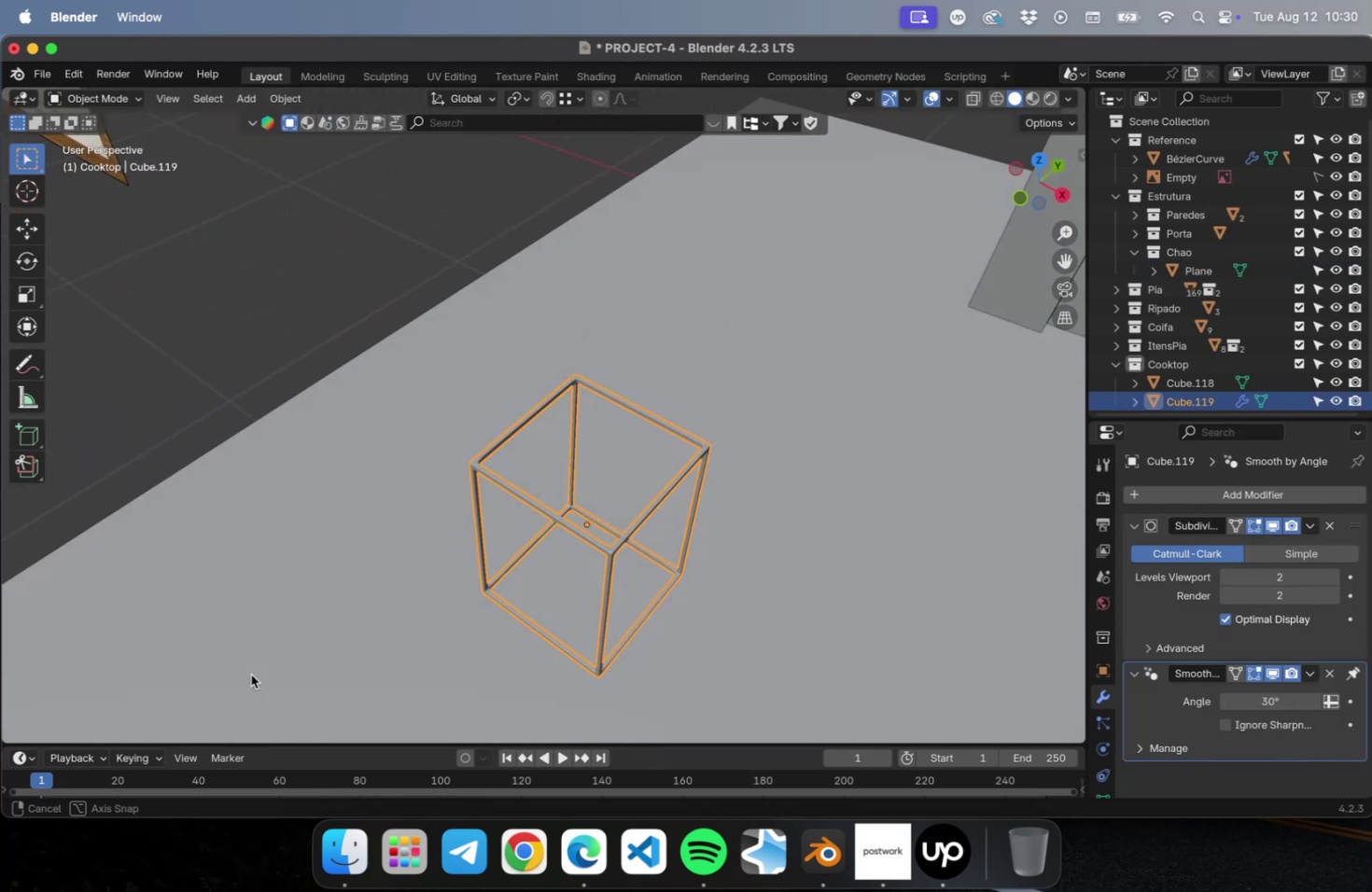 
key(Meta+S)
 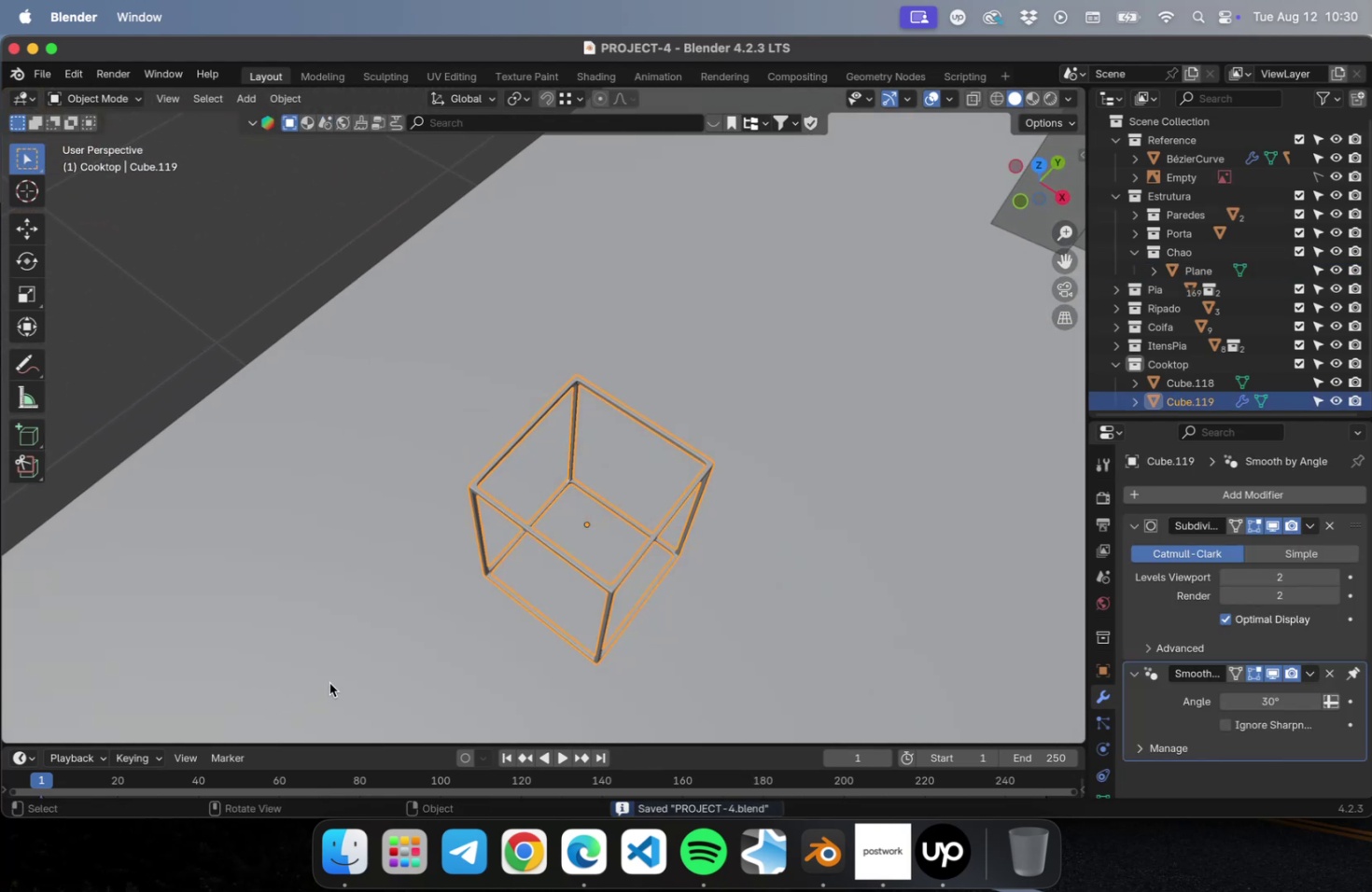 
key(NumLock)
 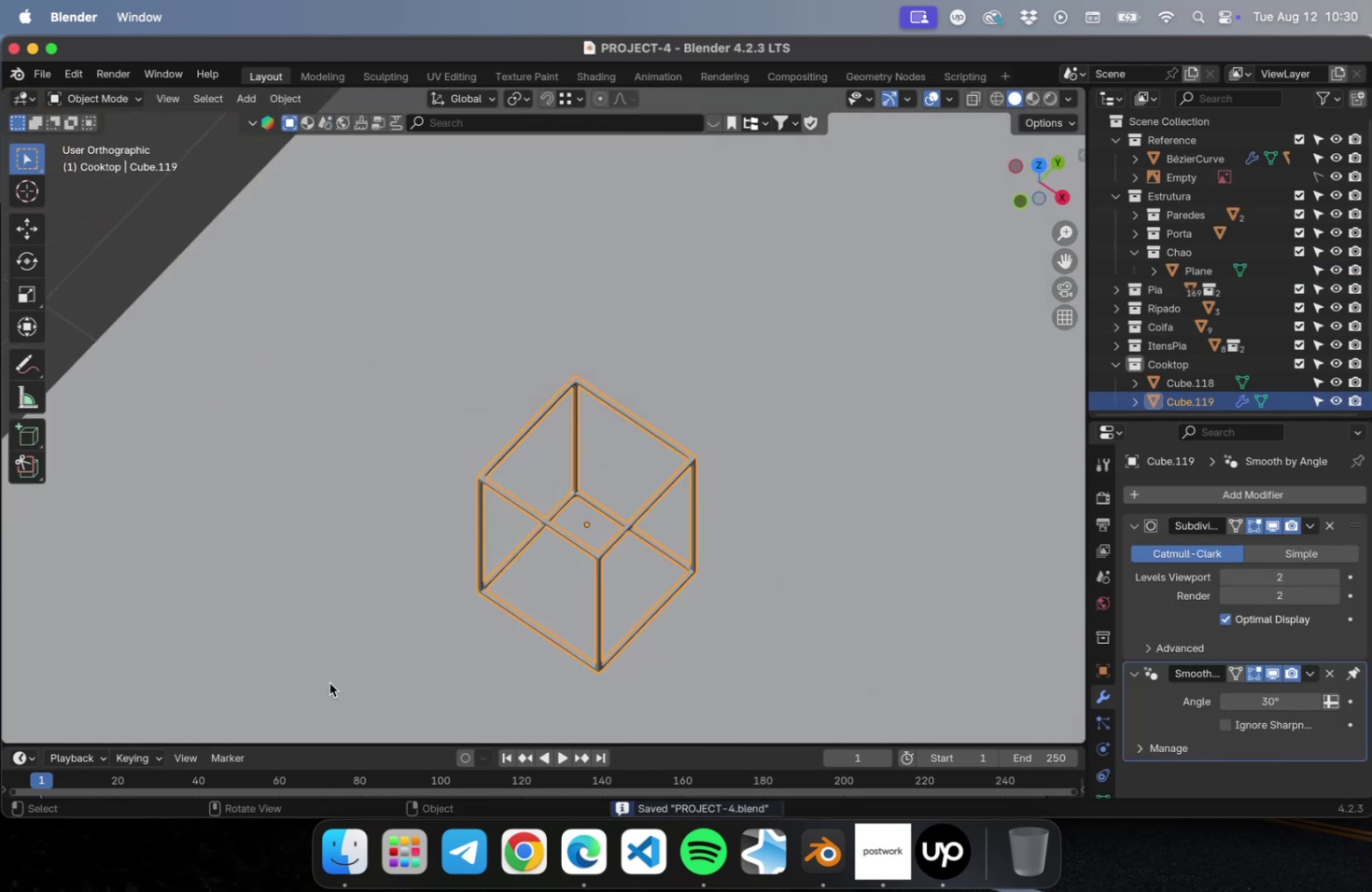 
key(Numpad7)
 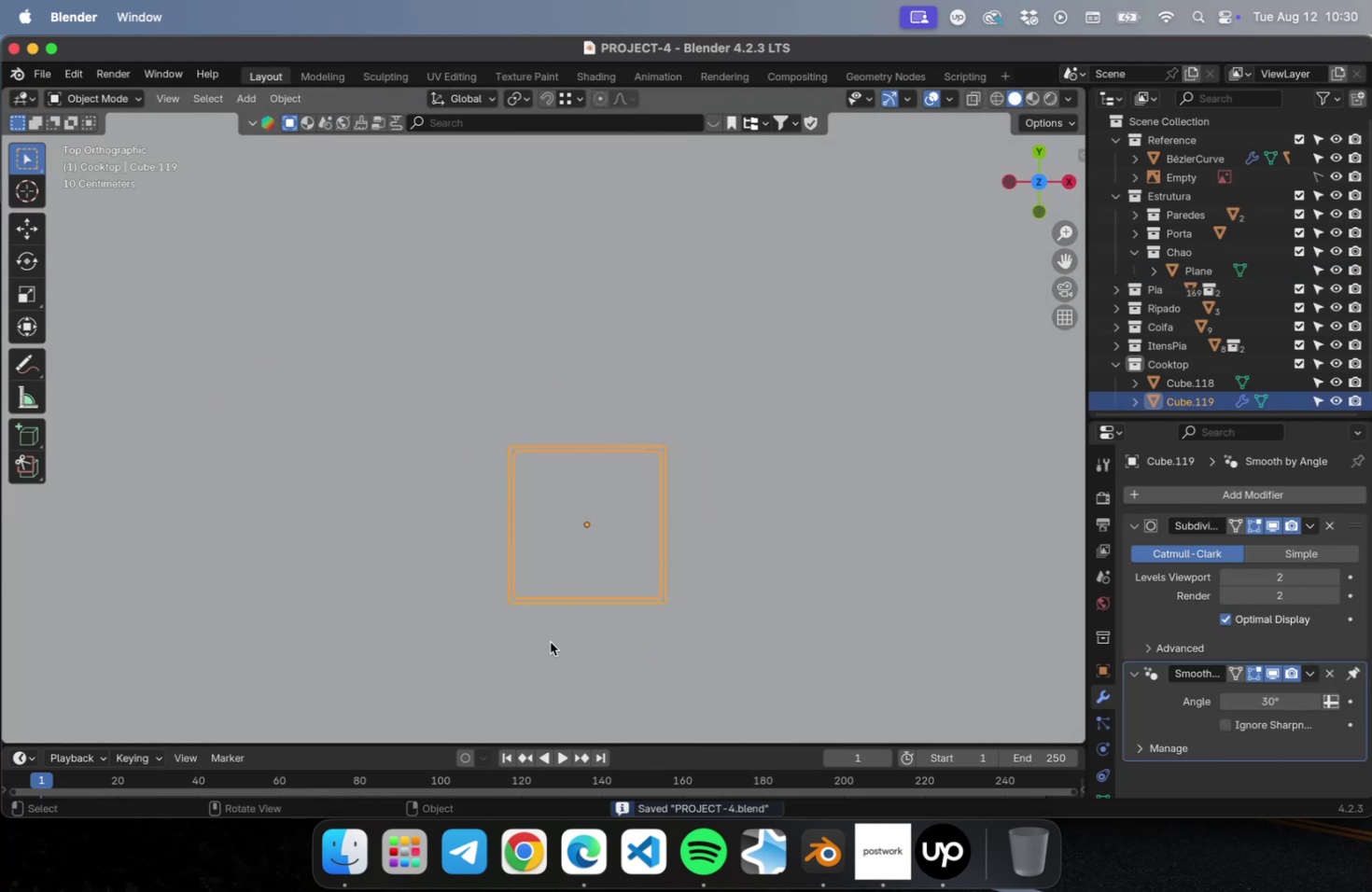 
scroll: coordinate [637, 631], scroll_direction: up, amount: 1.0
 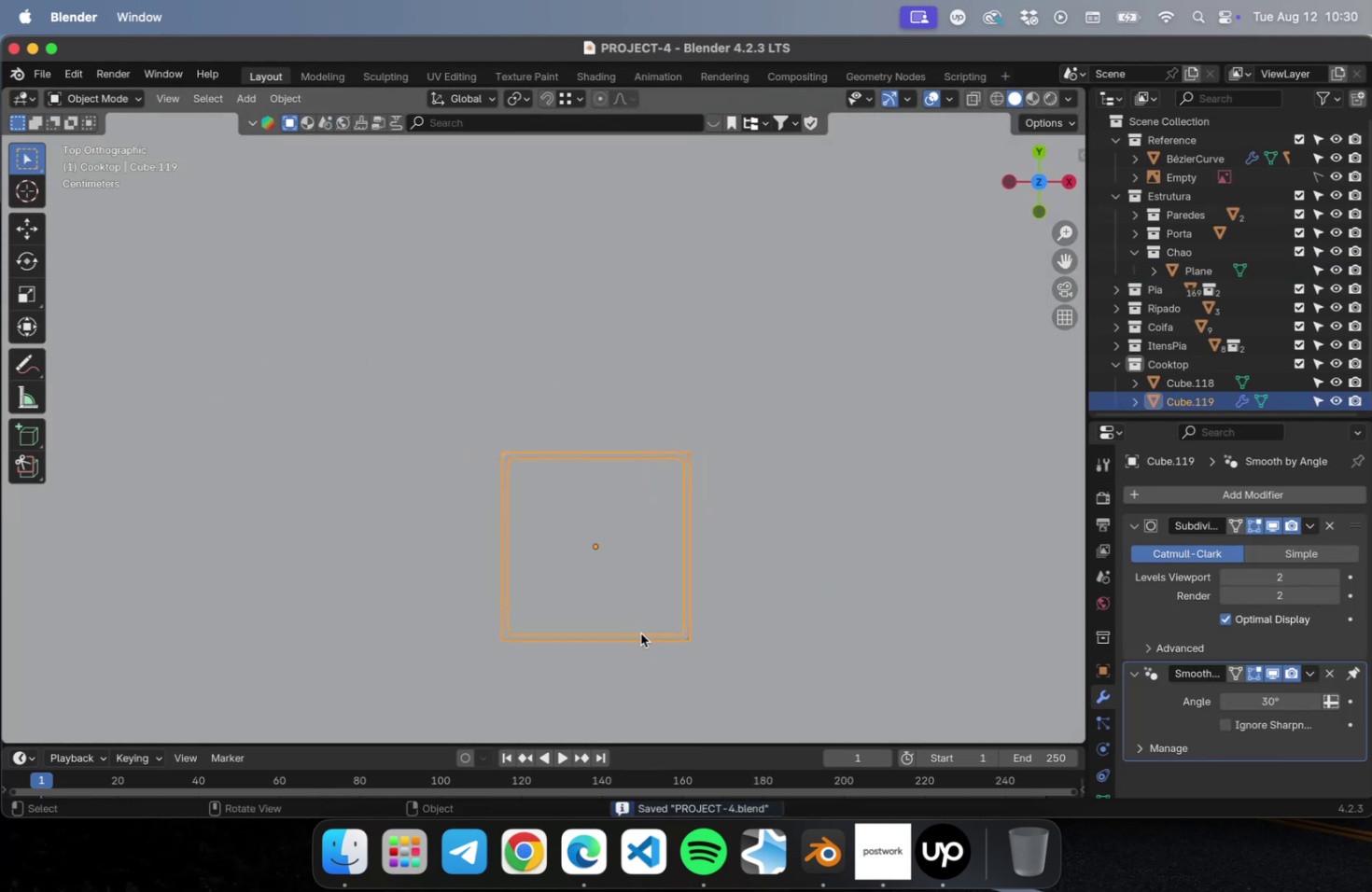 
hold_key(key=ShiftLeft, duration=0.61)
 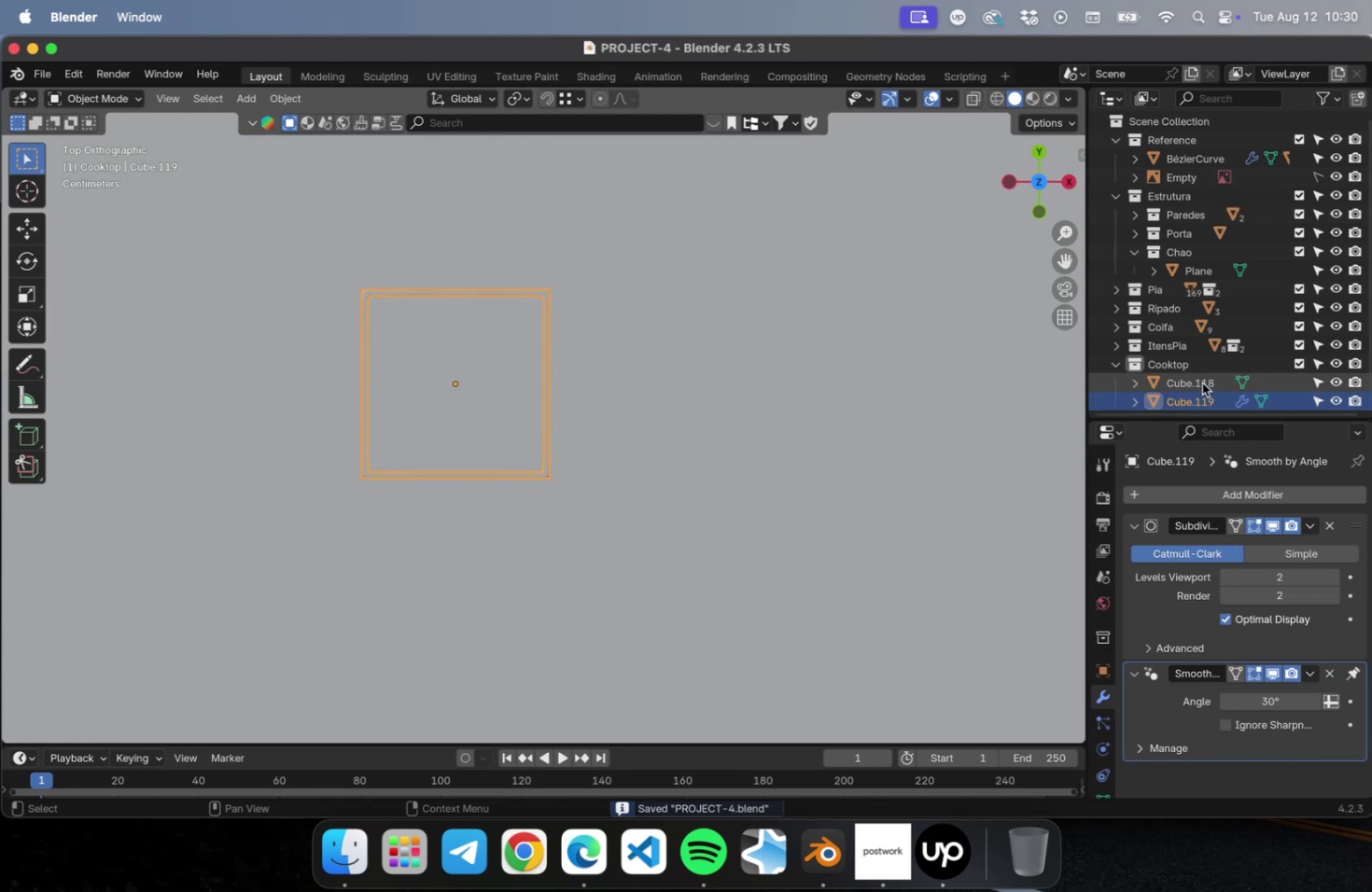 
left_click([1201, 383])
 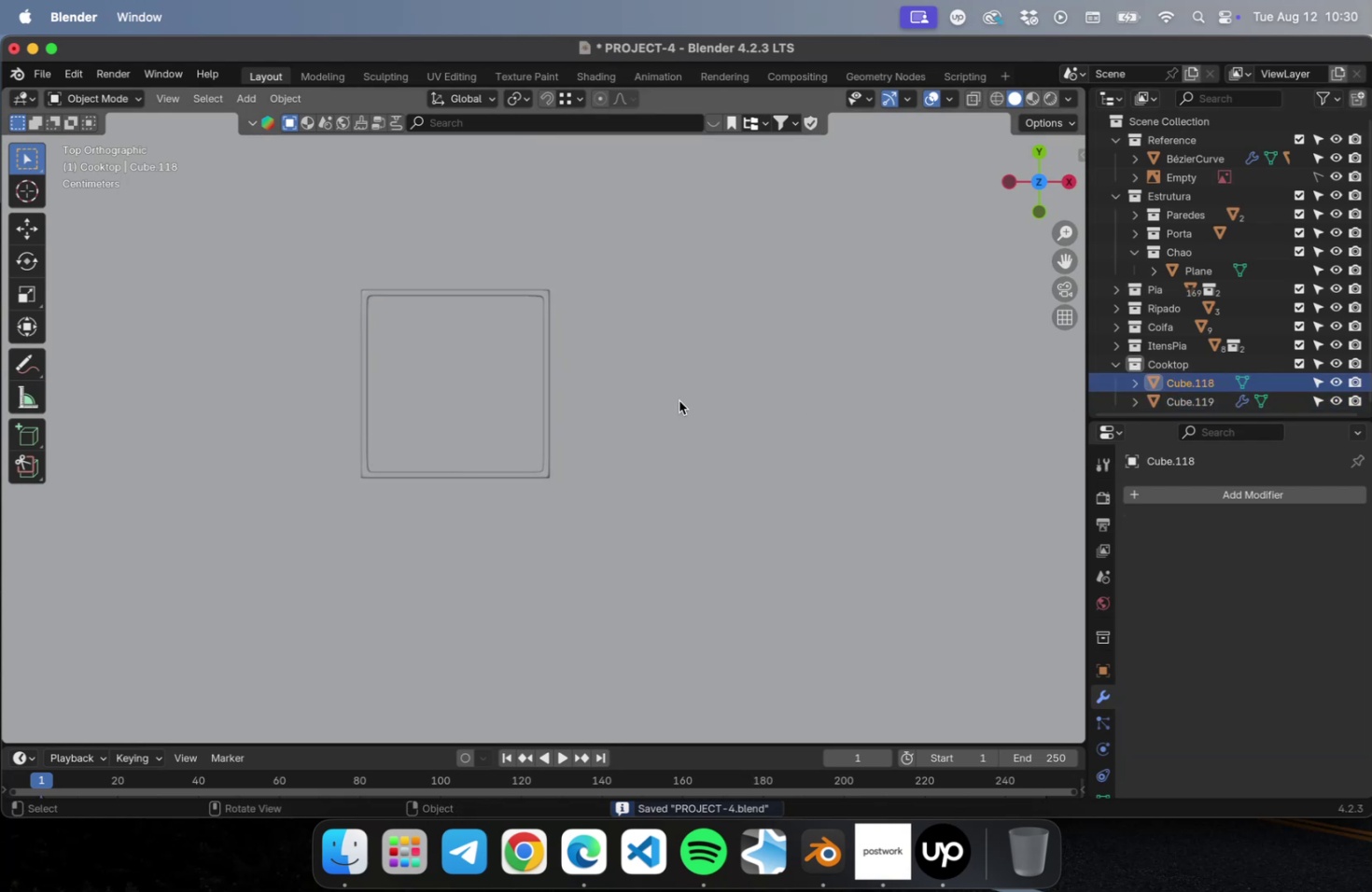 
scroll: coordinate [581, 425], scroll_direction: down, amount: 65.0
 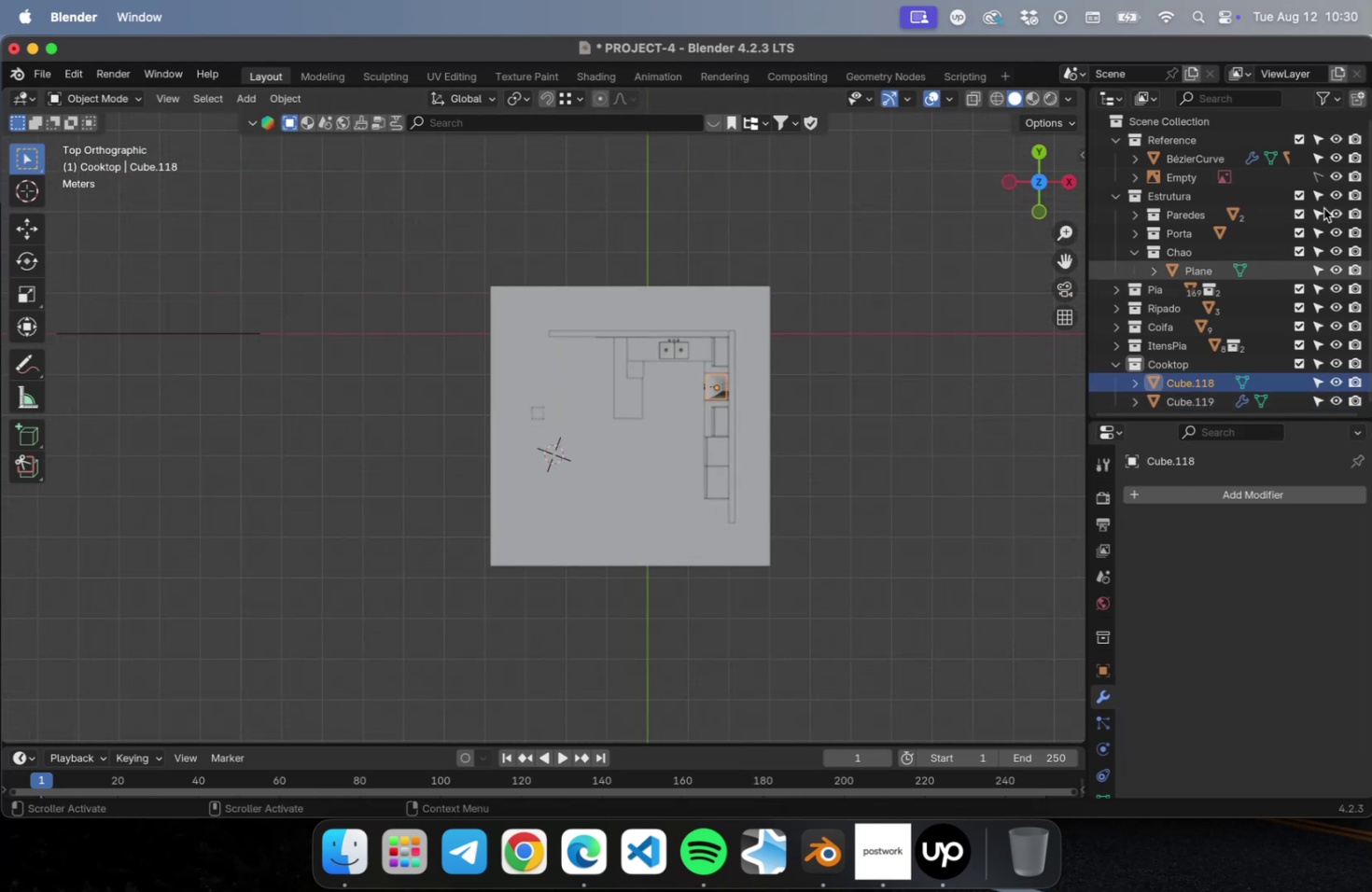 
left_click([1356, 101])
 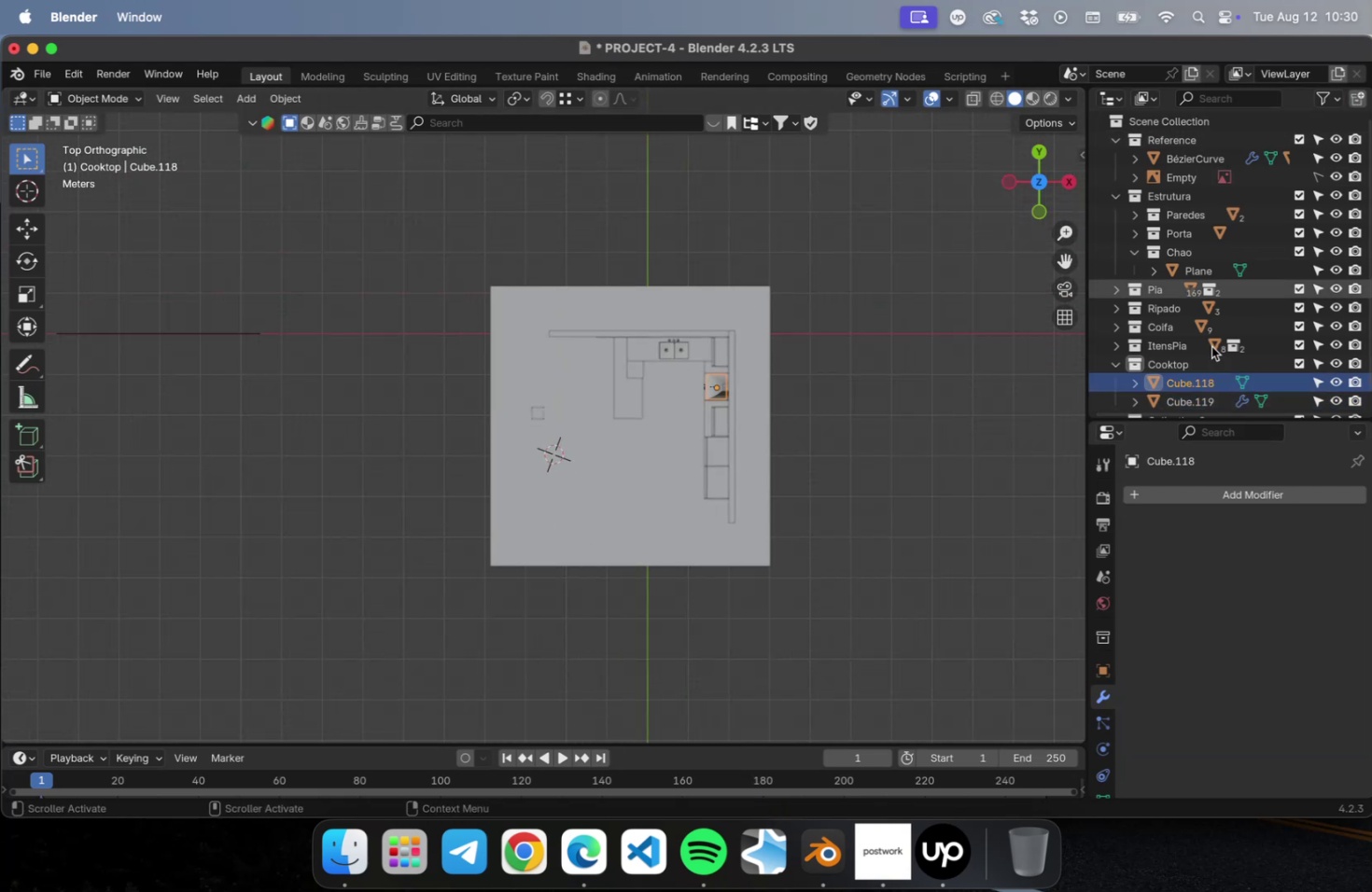 
scroll: coordinate [1201, 369], scroll_direction: down, amount: 10.0
 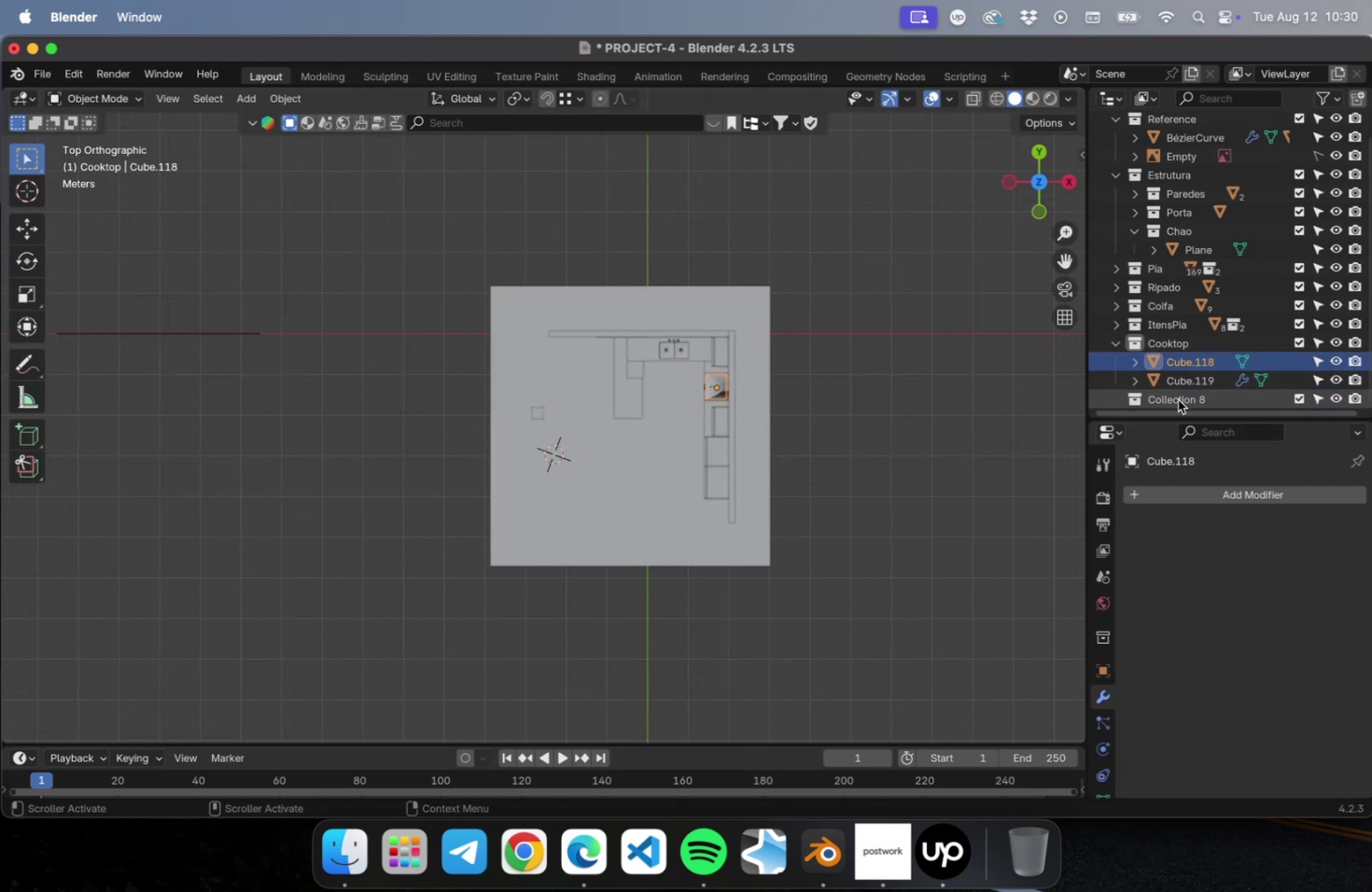 
double_click([1177, 399])
 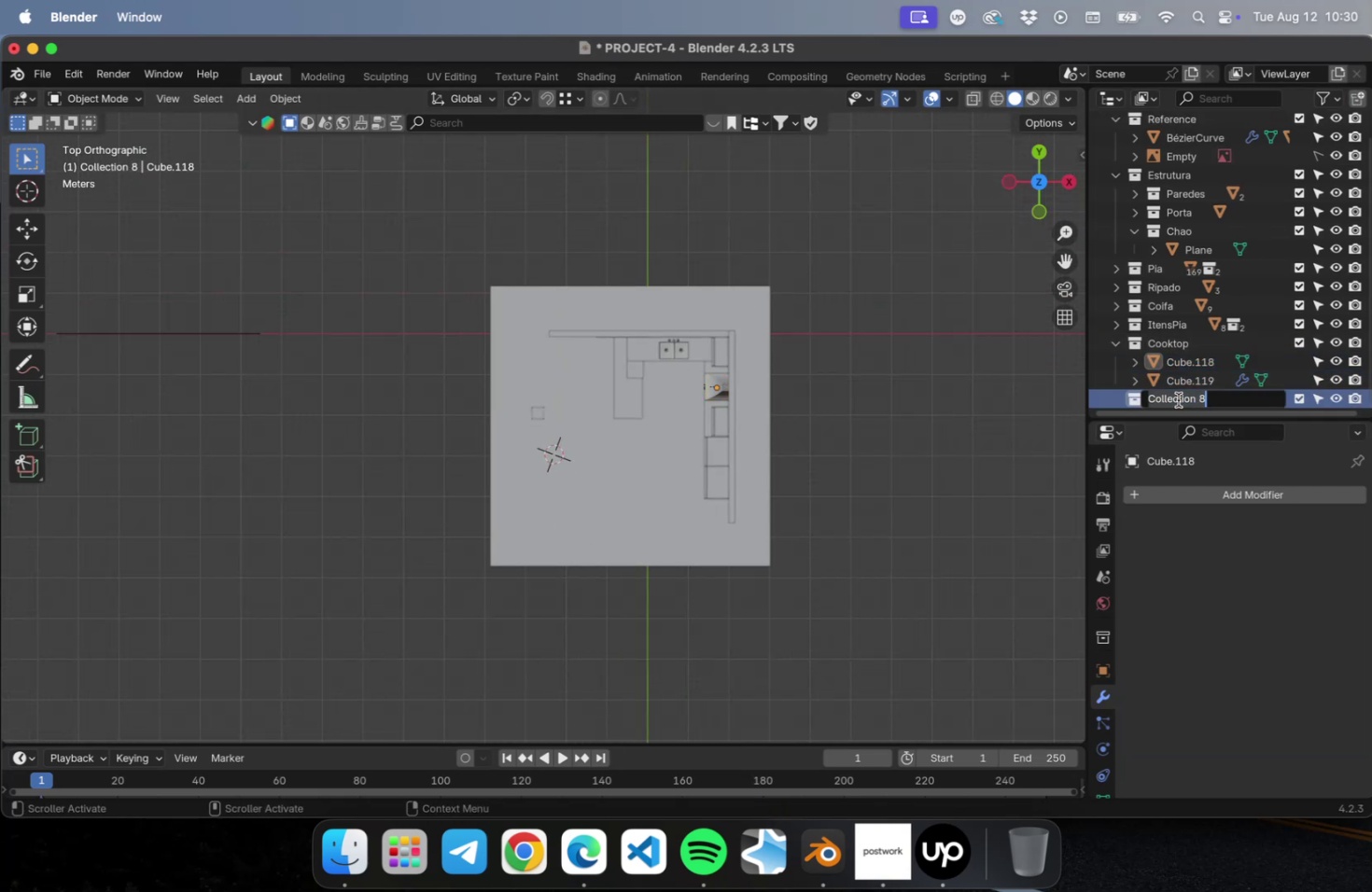 
type(Bancos)
 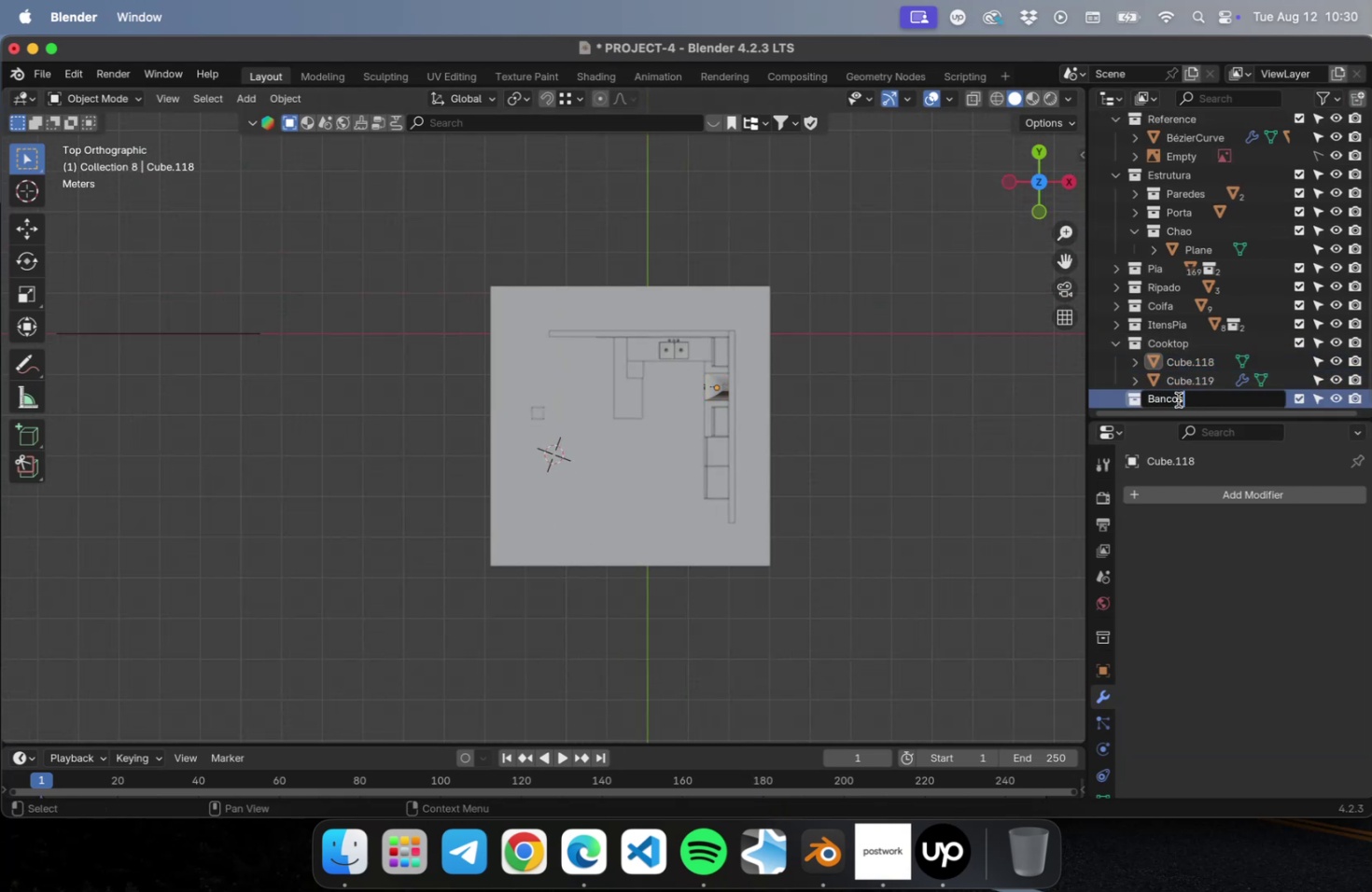 
key(Enter)
 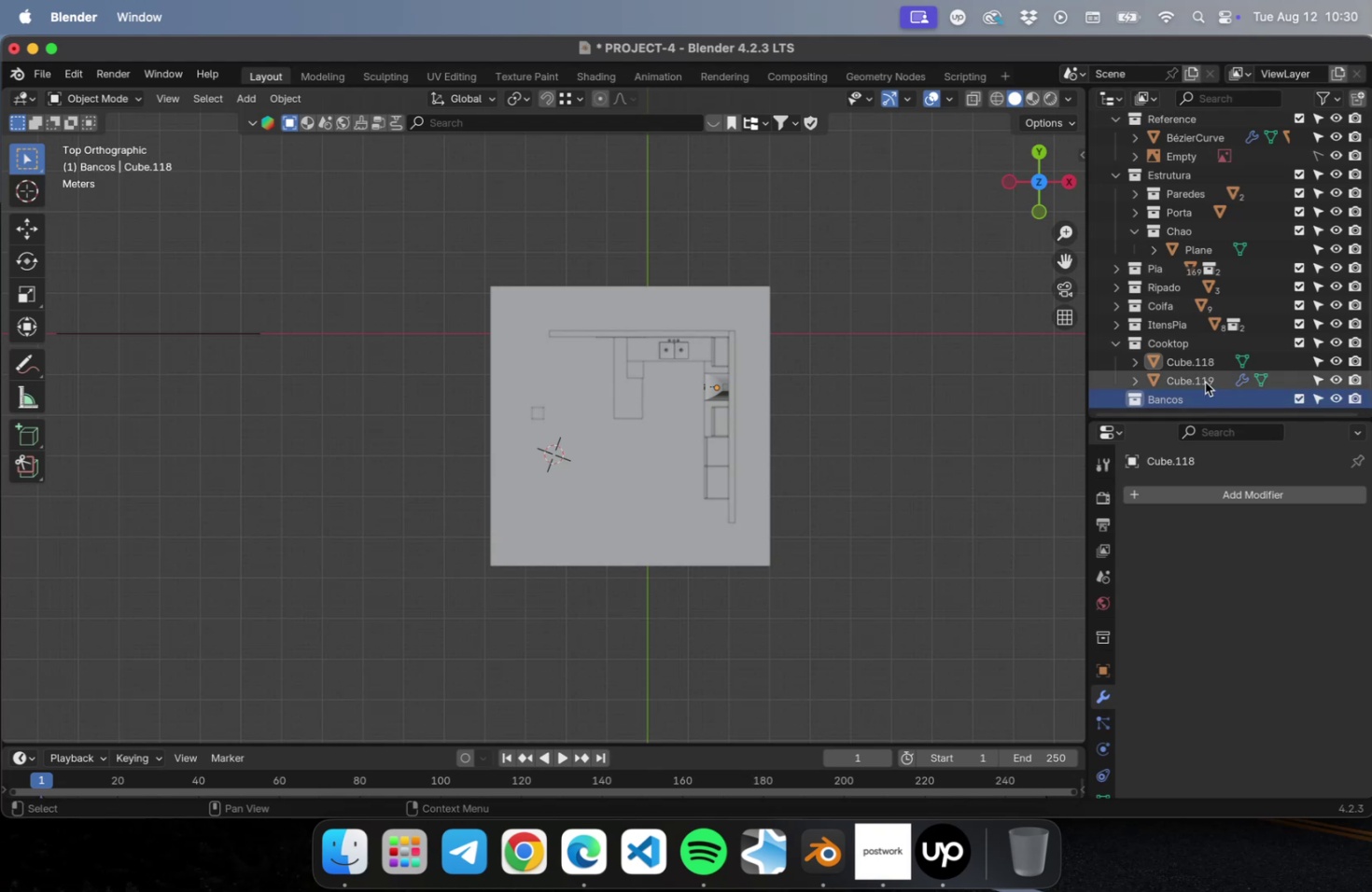 
left_click([1204, 382])
 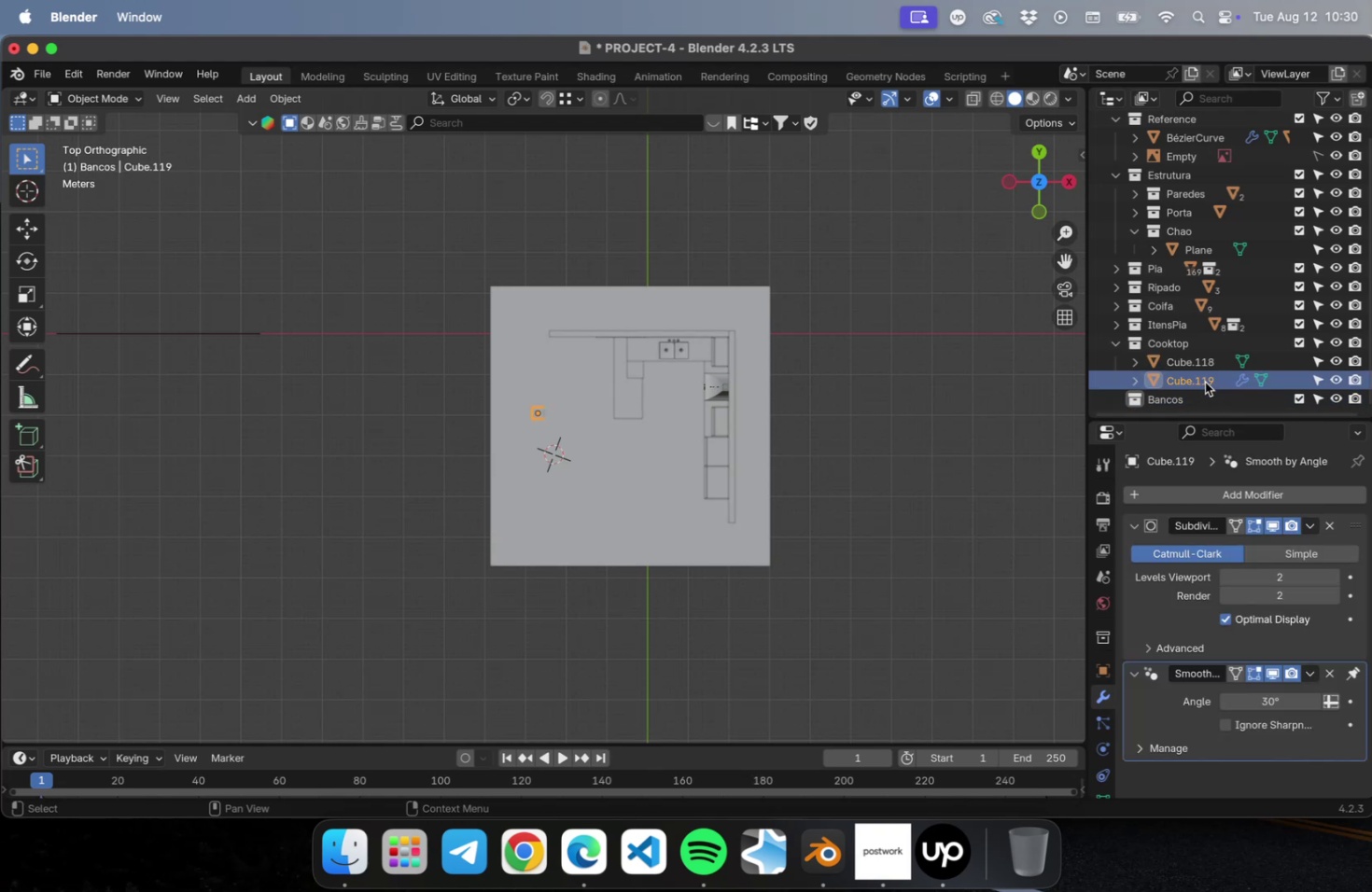 
left_click_drag(start_coordinate=[1203, 381], to_coordinate=[1191, 397])
 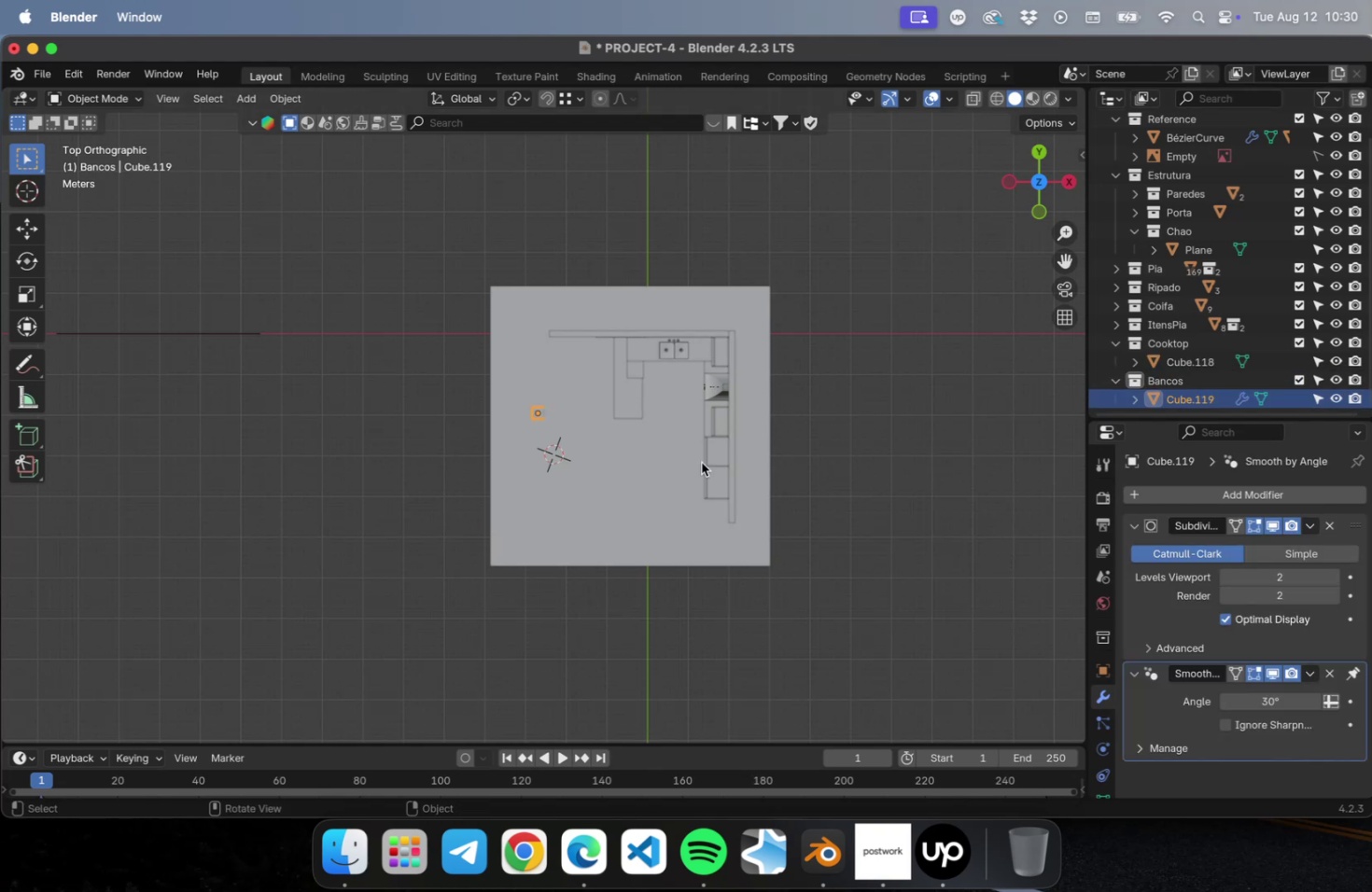 
scroll: coordinate [579, 493], scroll_direction: up, amount: 18.0
 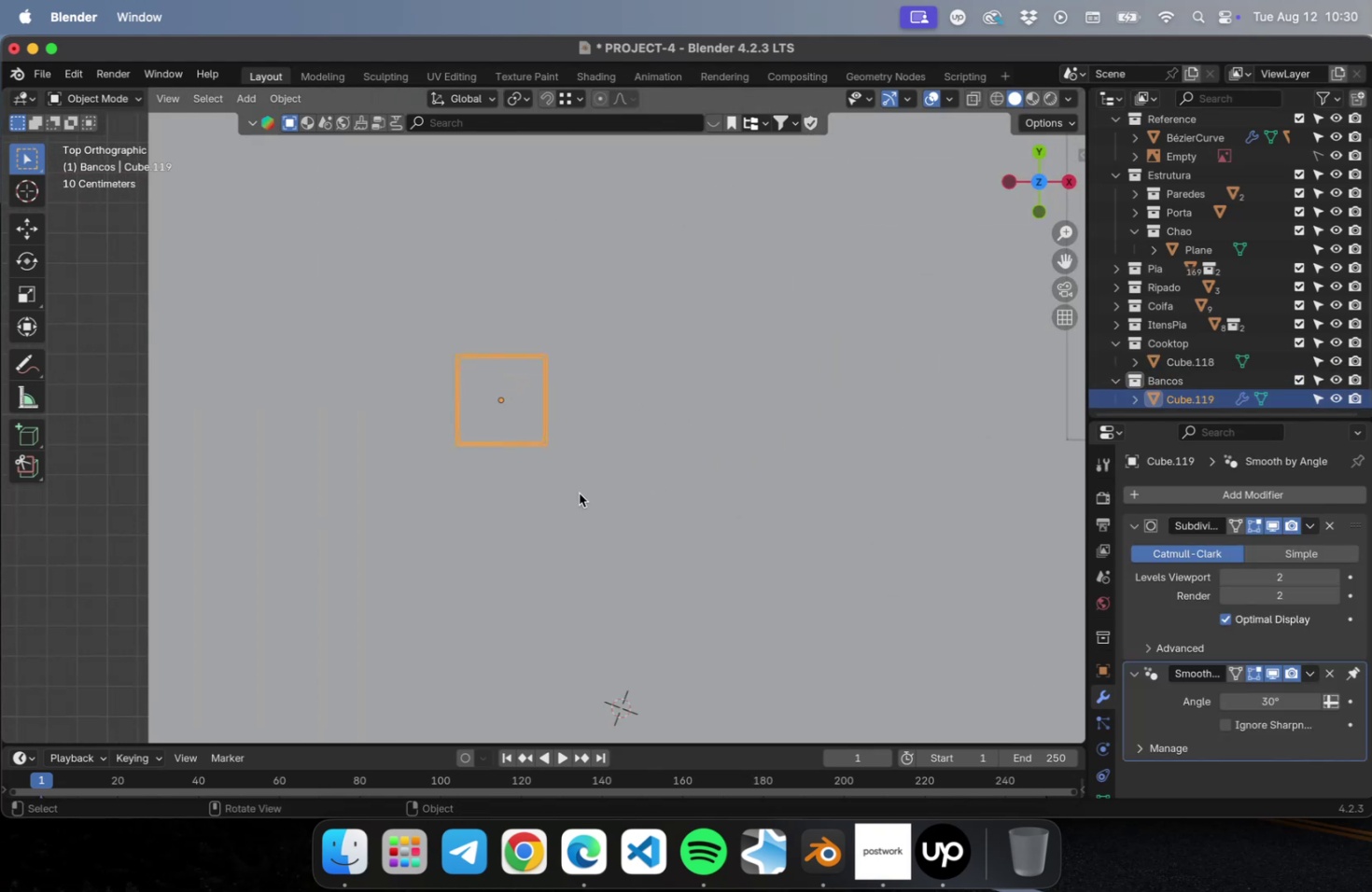 
hold_key(key=ShiftLeft, duration=0.37)
 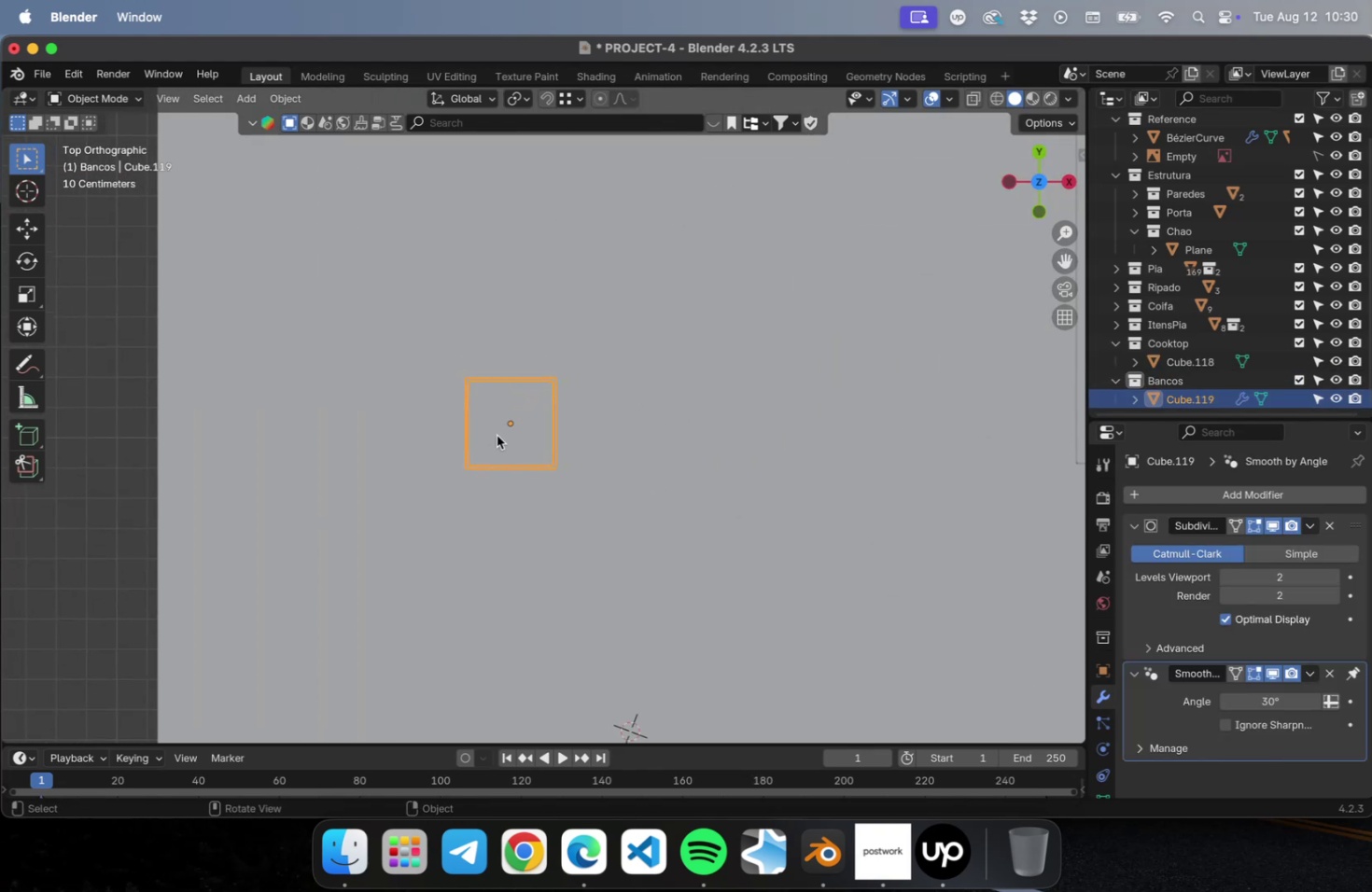 
scroll: coordinate [498, 436], scroll_direction: up, amount: 15.0
 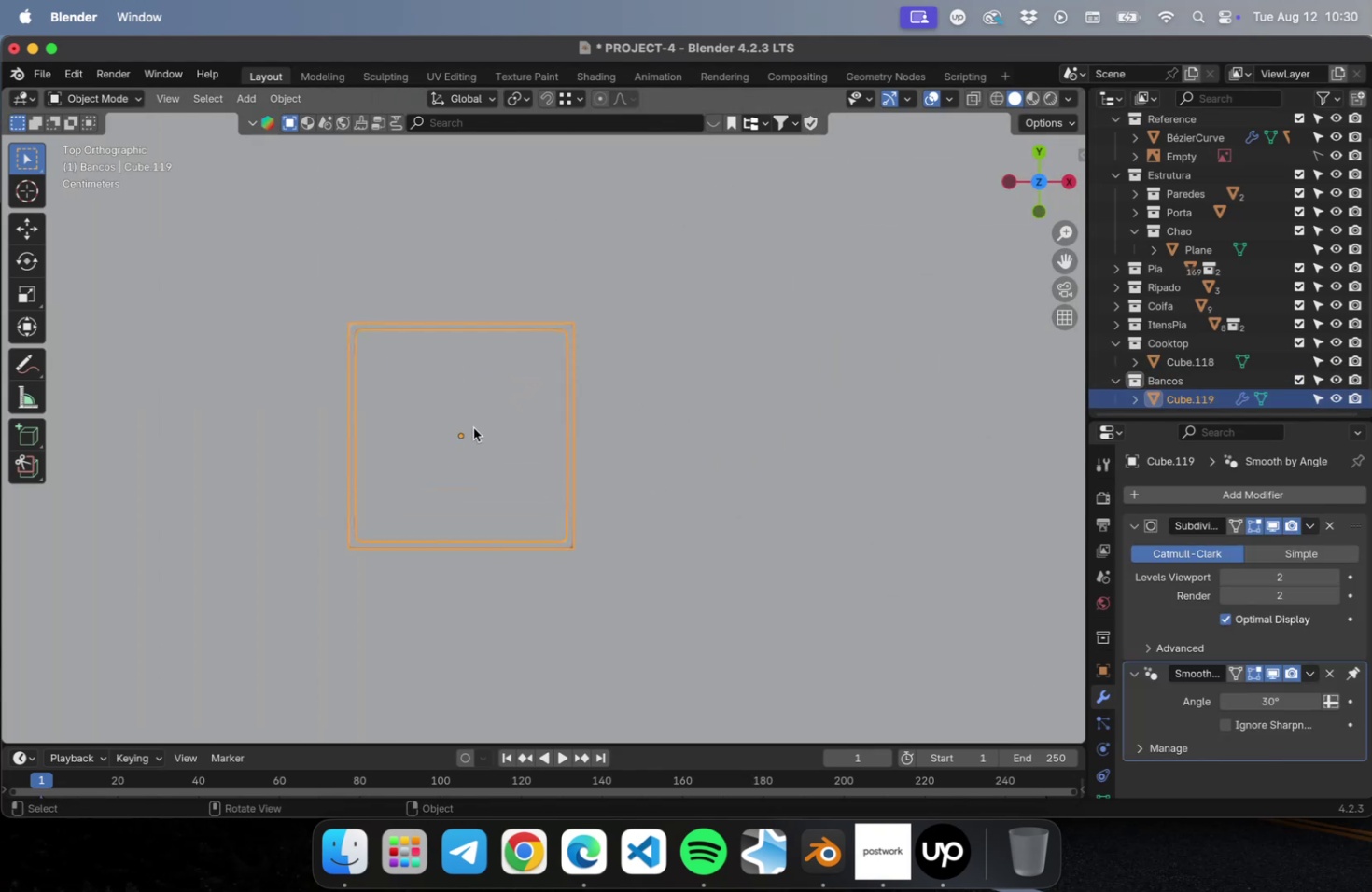 
hold_key(key=ShiftLeft, duration=0.66)
 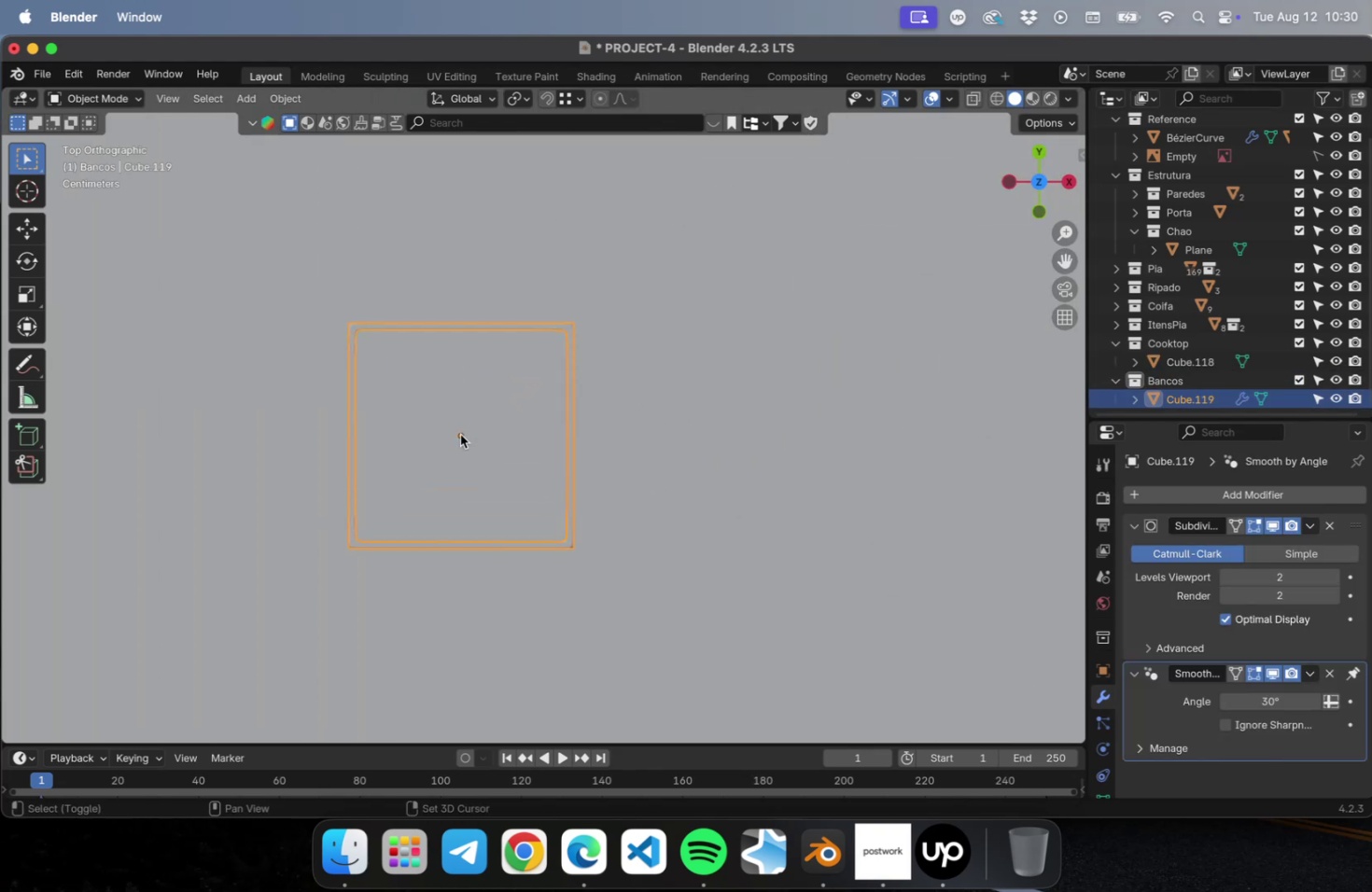 
hold_key(key=CommandLeft, duration=1.05)
left_click([460, 434])
 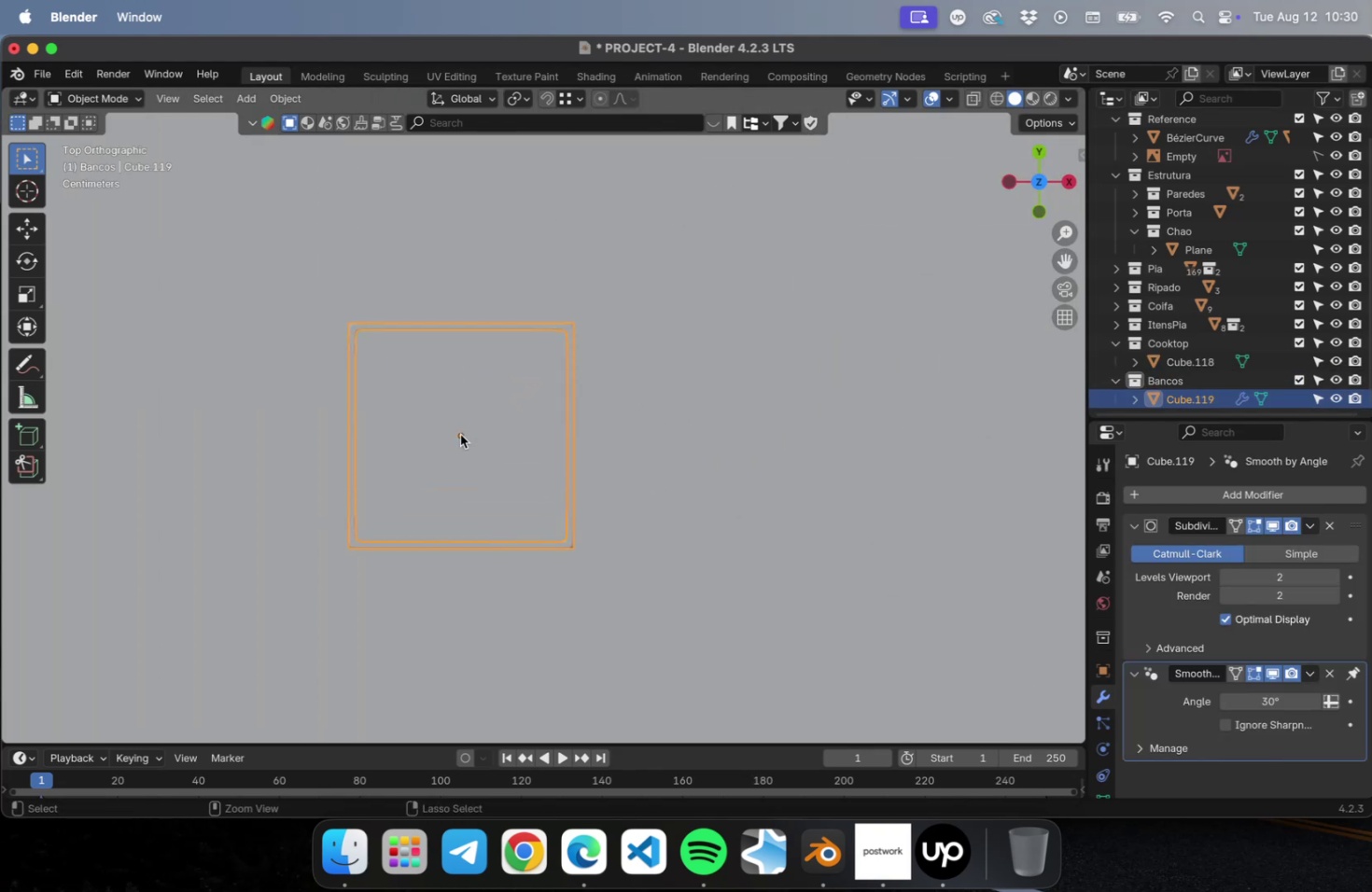 
right_click([460, 434])
 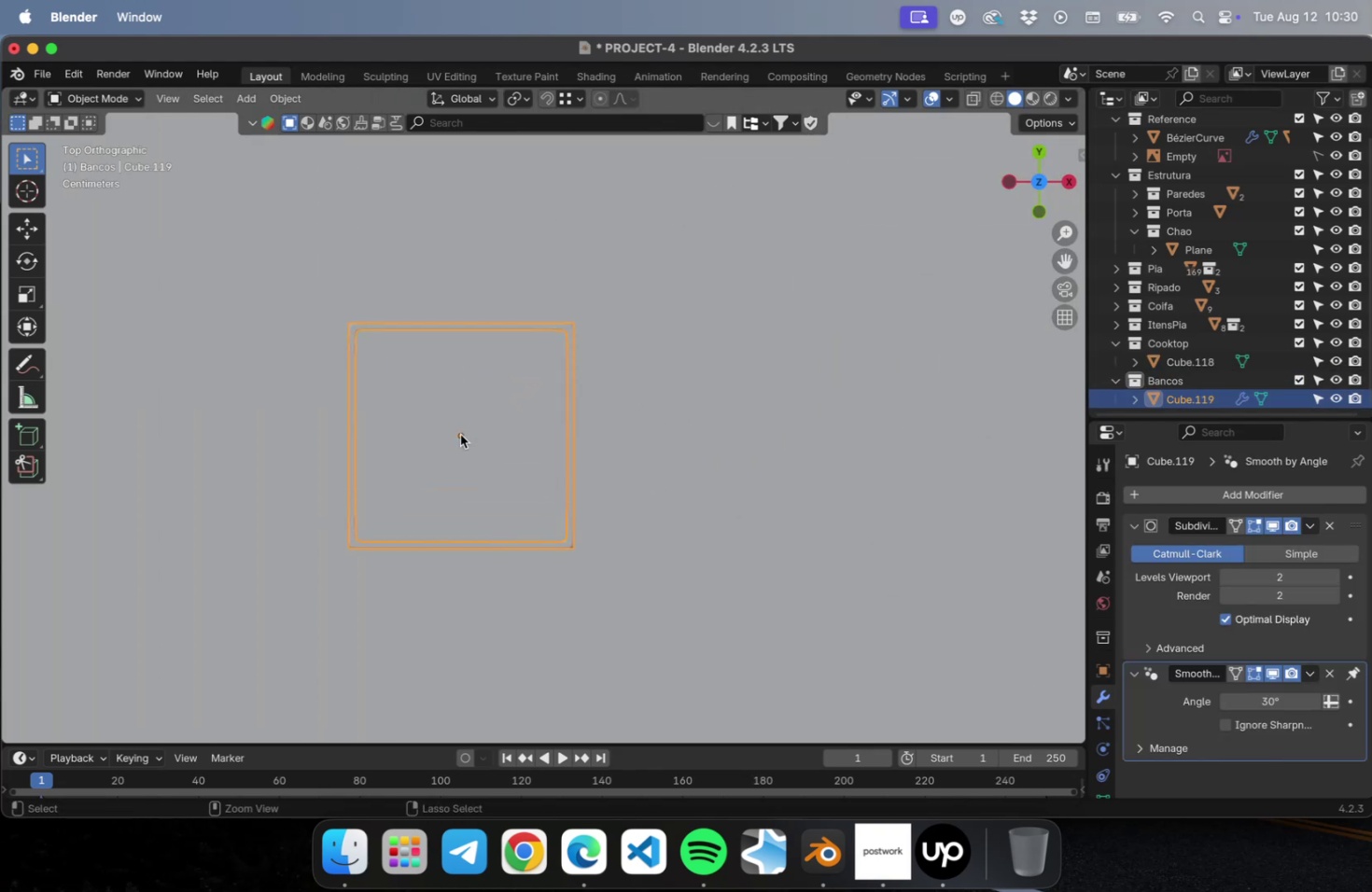 
hold_key(key=ShiftLeft, duration=0.56)
right_click([460, 434])
 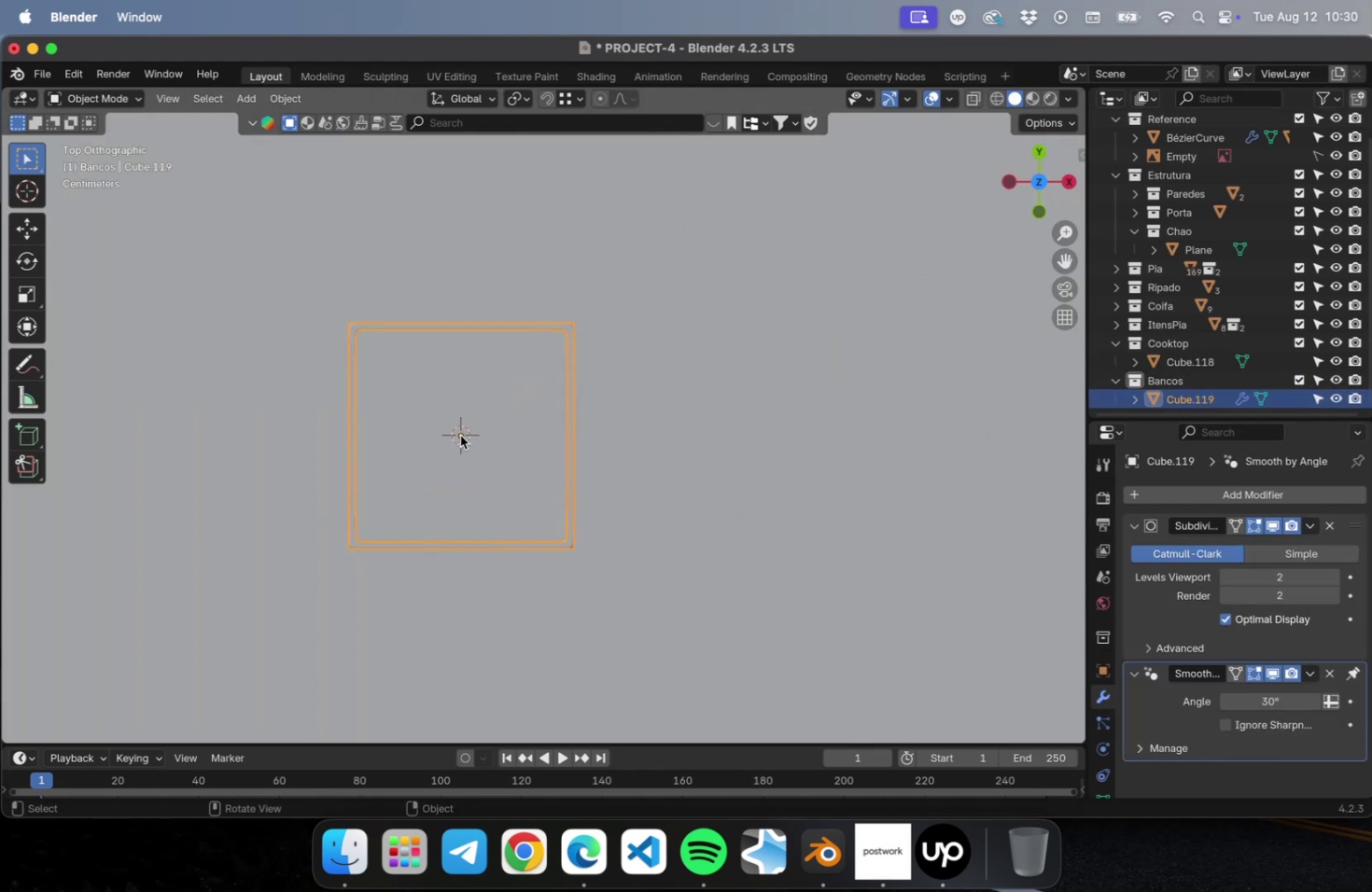 
key(Meta+S)
 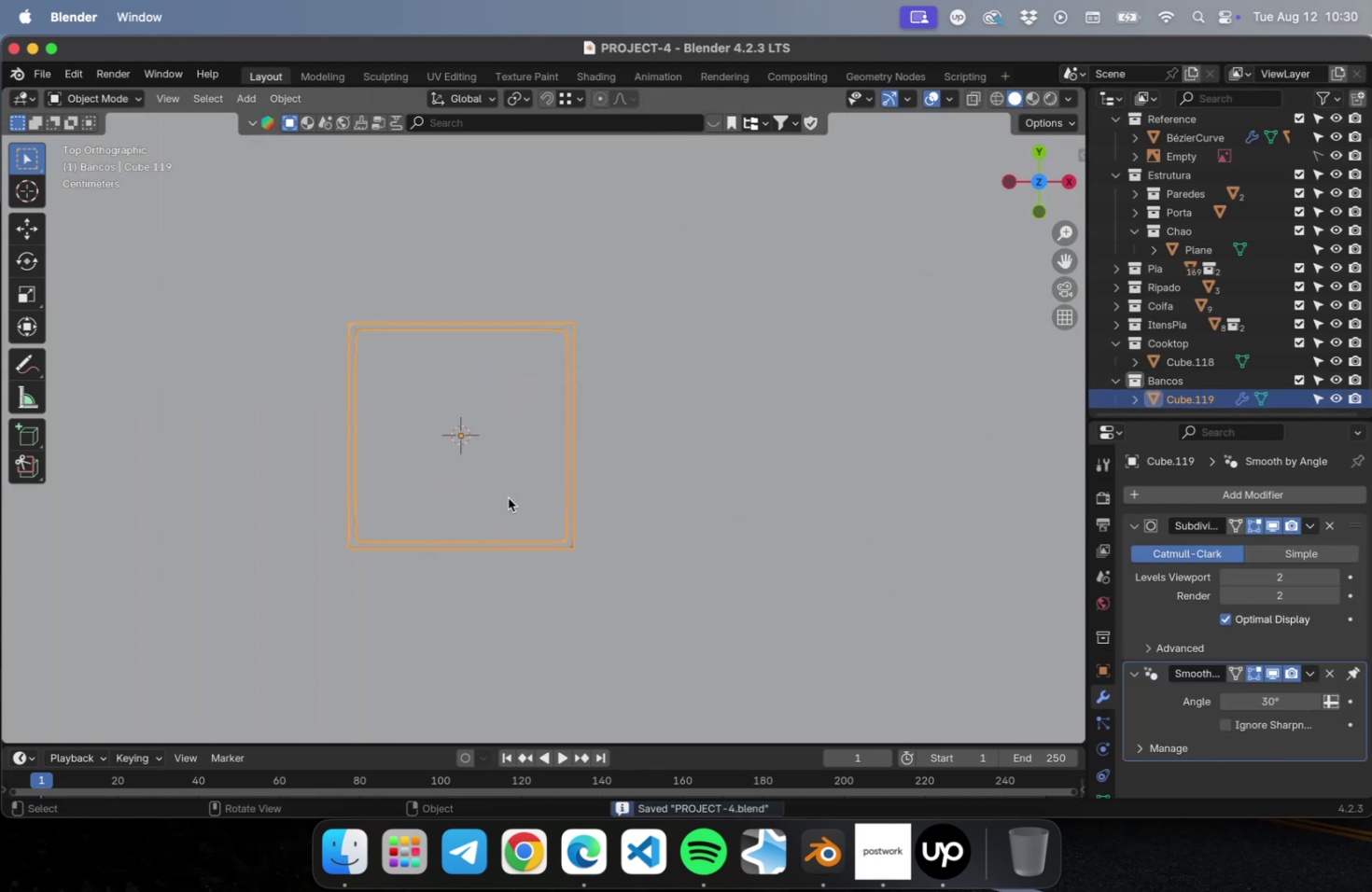 
key(Shift+A)
 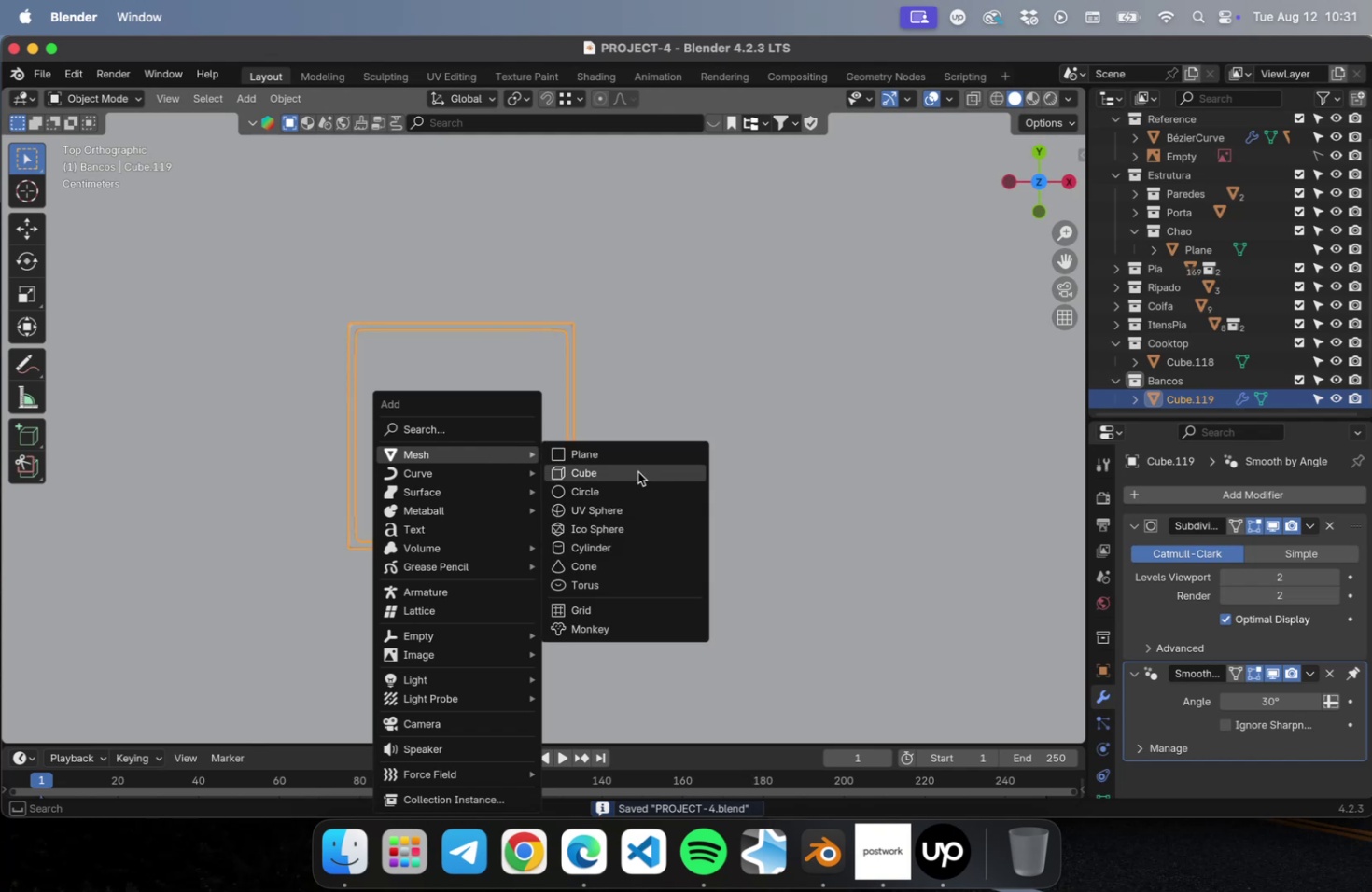 
left_click([637, 471])
 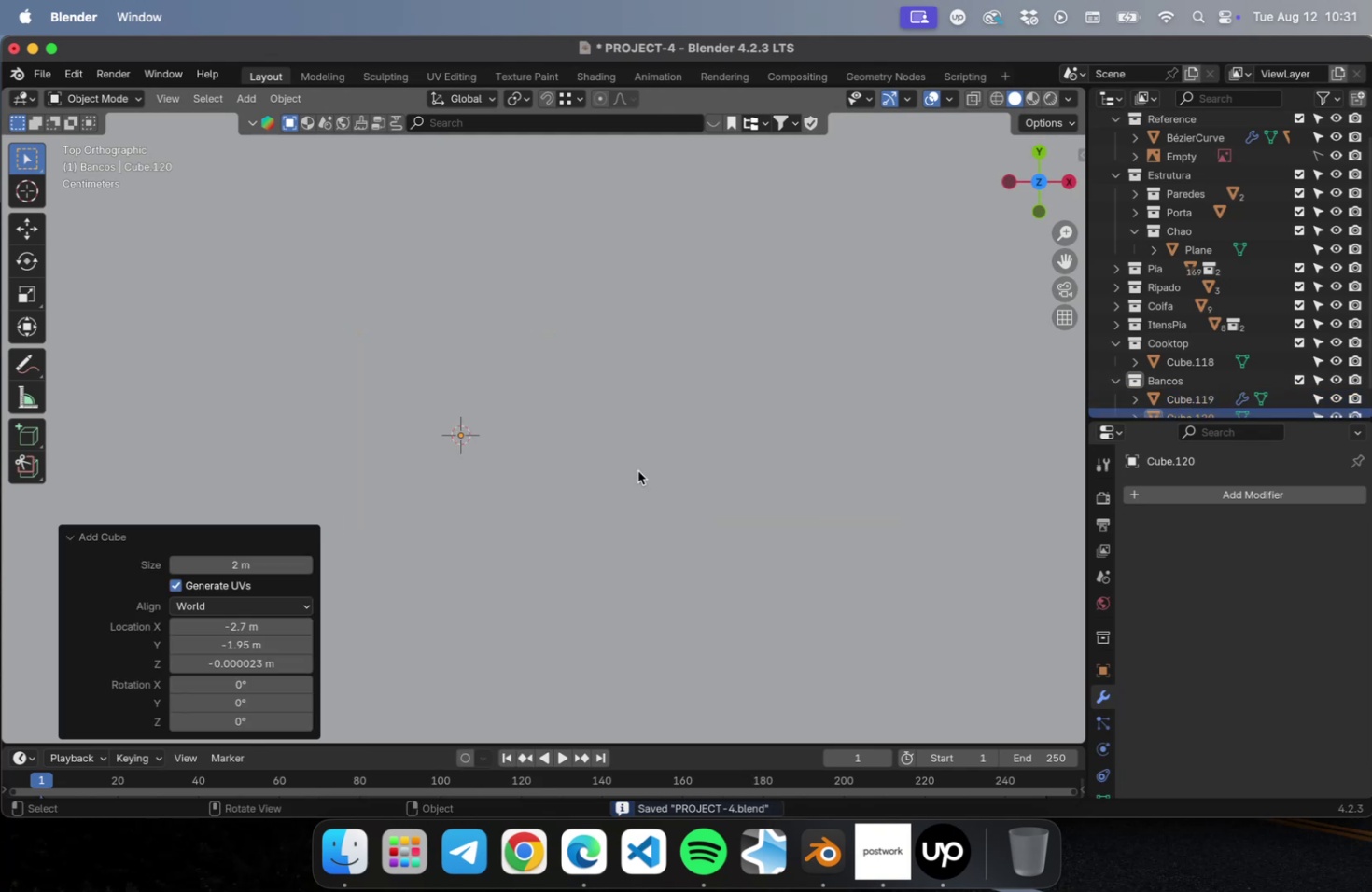 
key(S)
 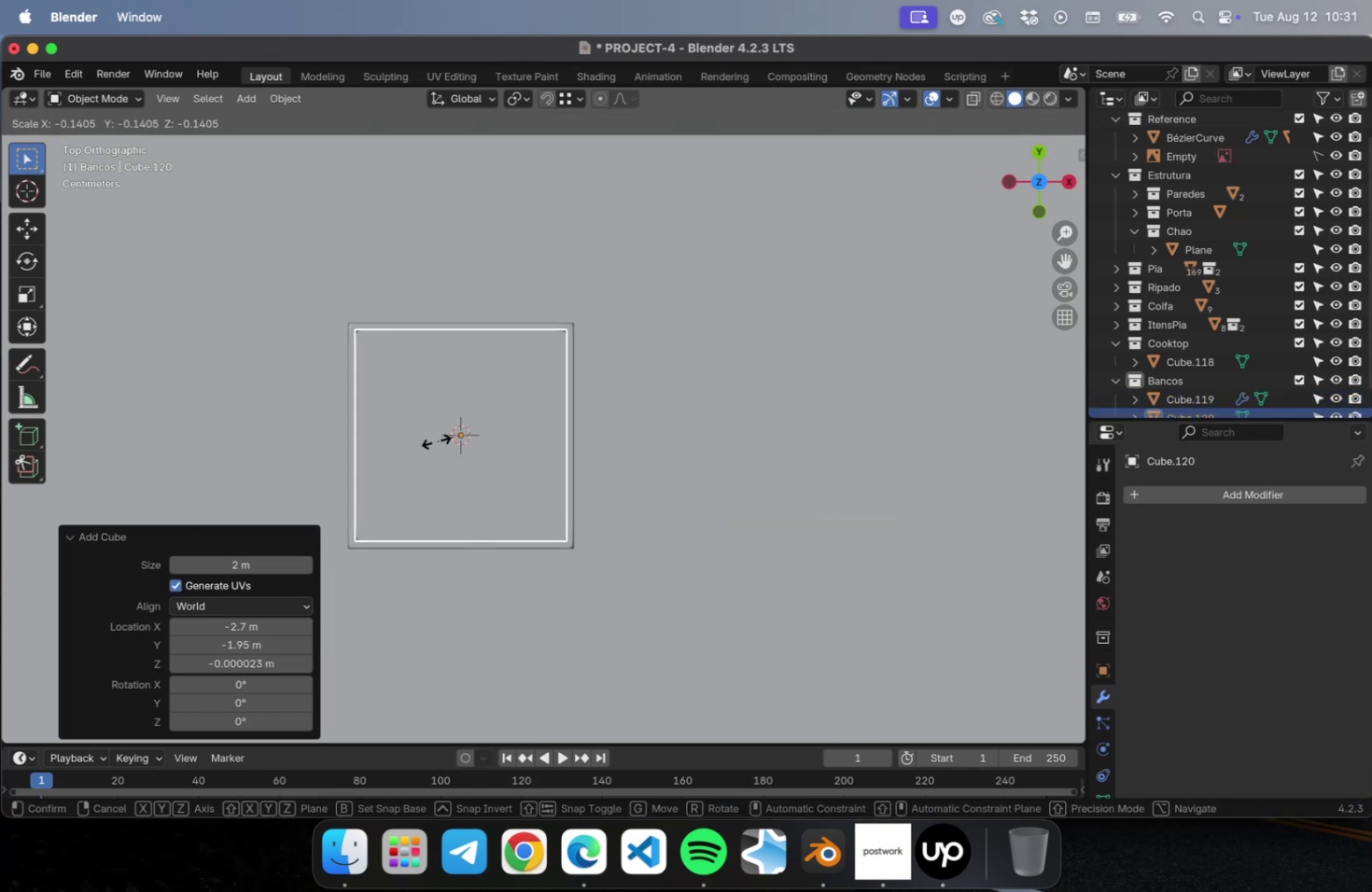 
left_click([436, 440])
 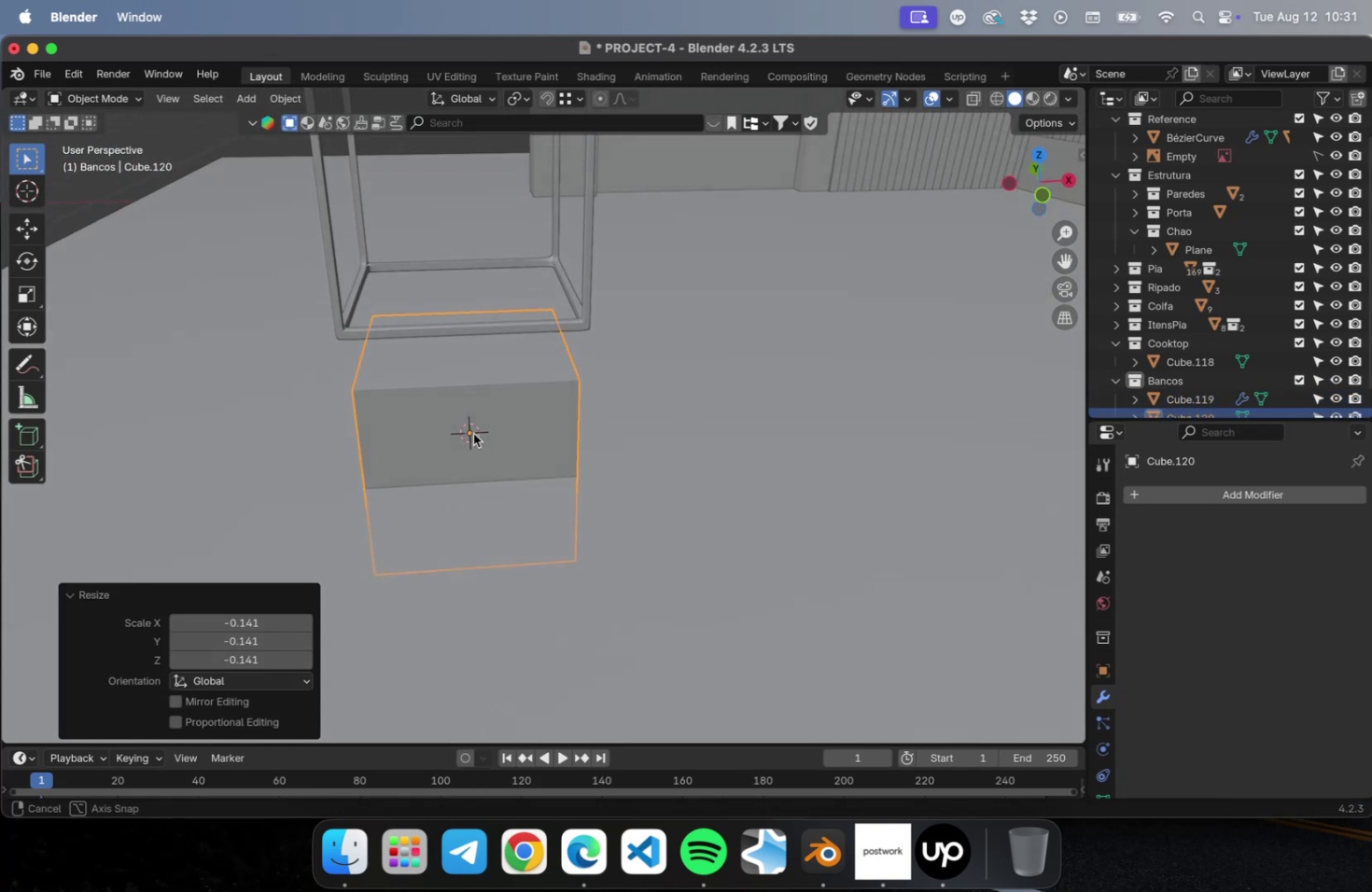 
scroll: coordinate [483, 431], scroll_direction: down, amount: 10.0
 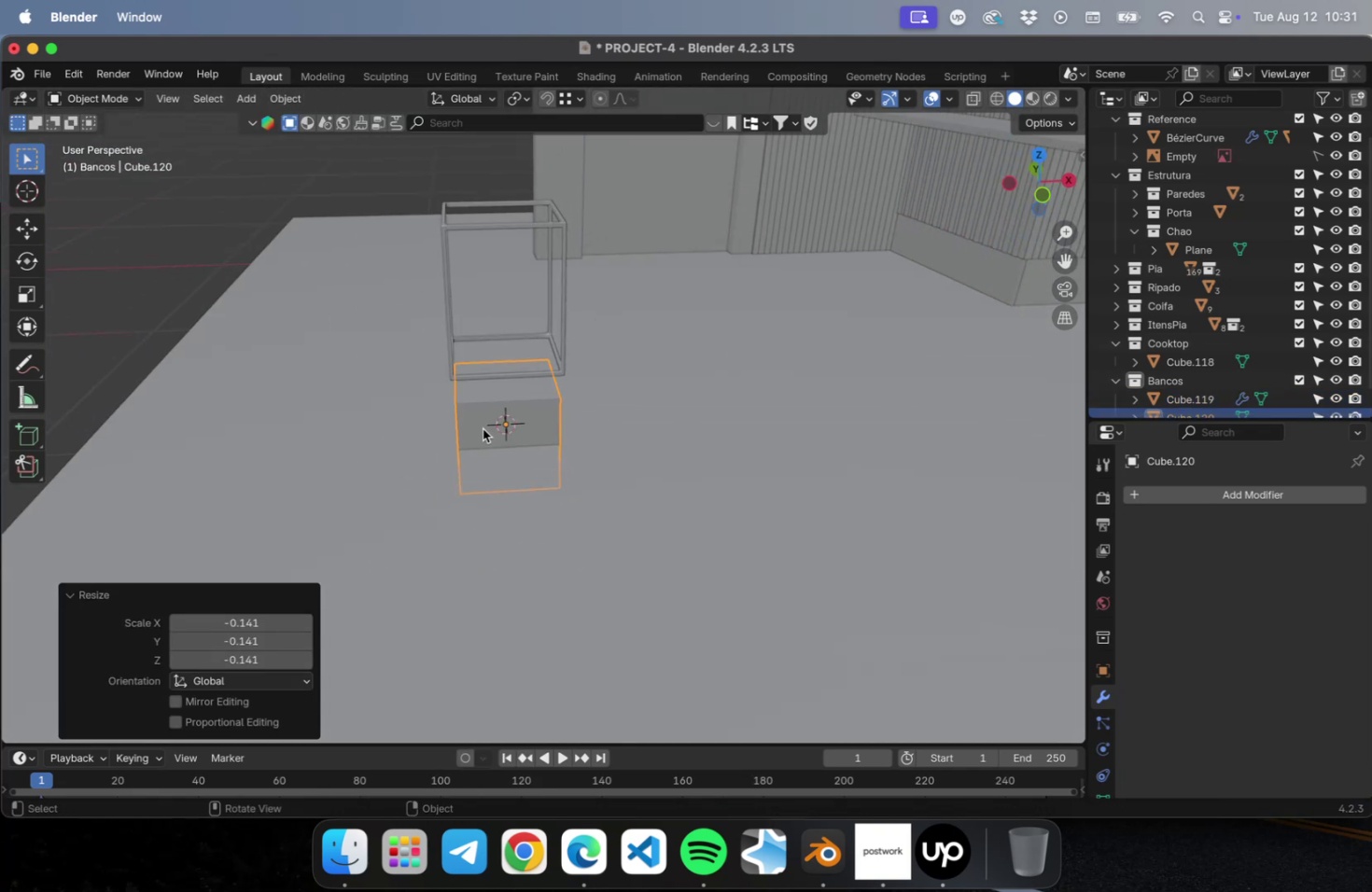 
key(NumLock)
 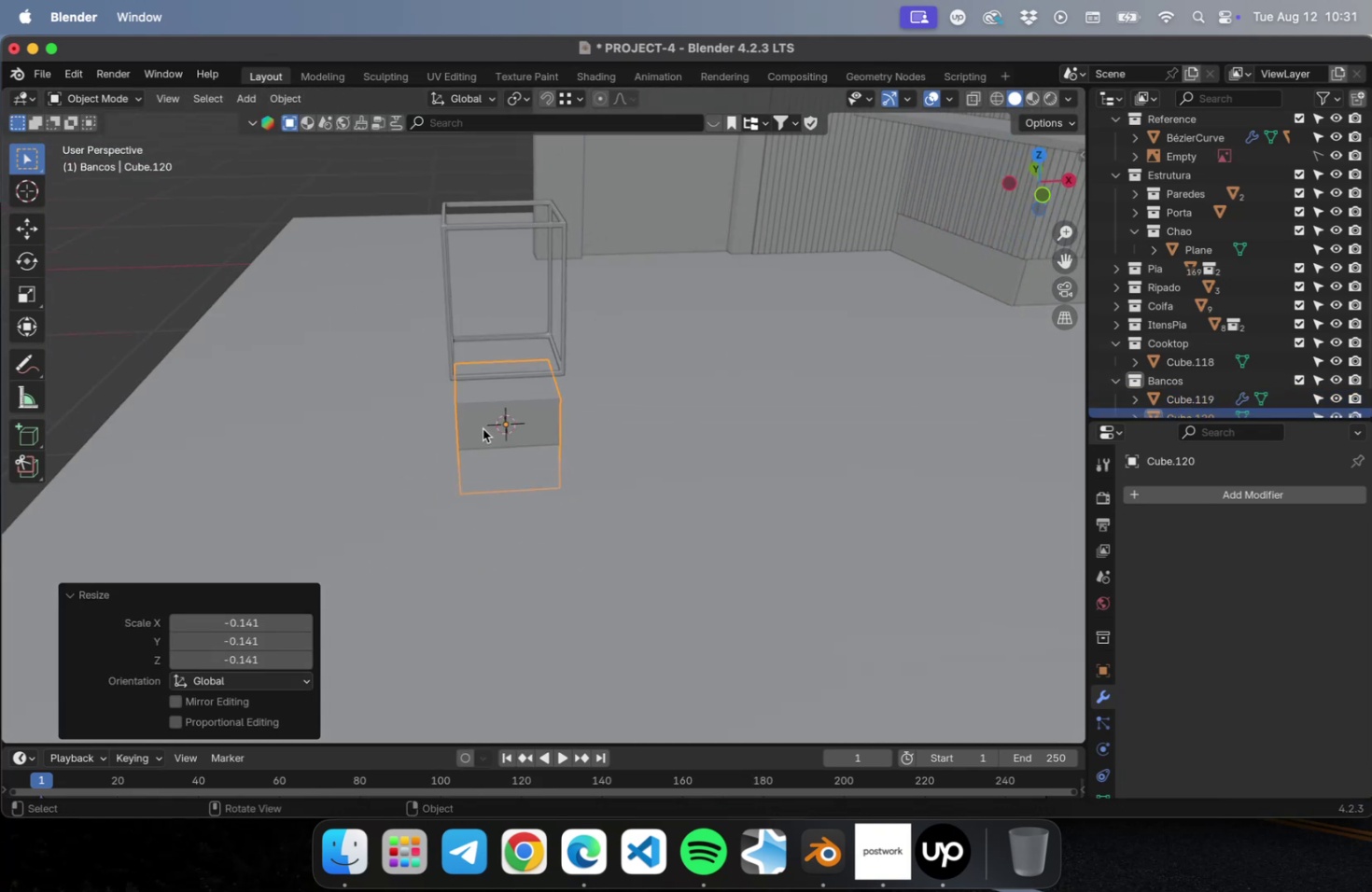 
key(Numpad7)
 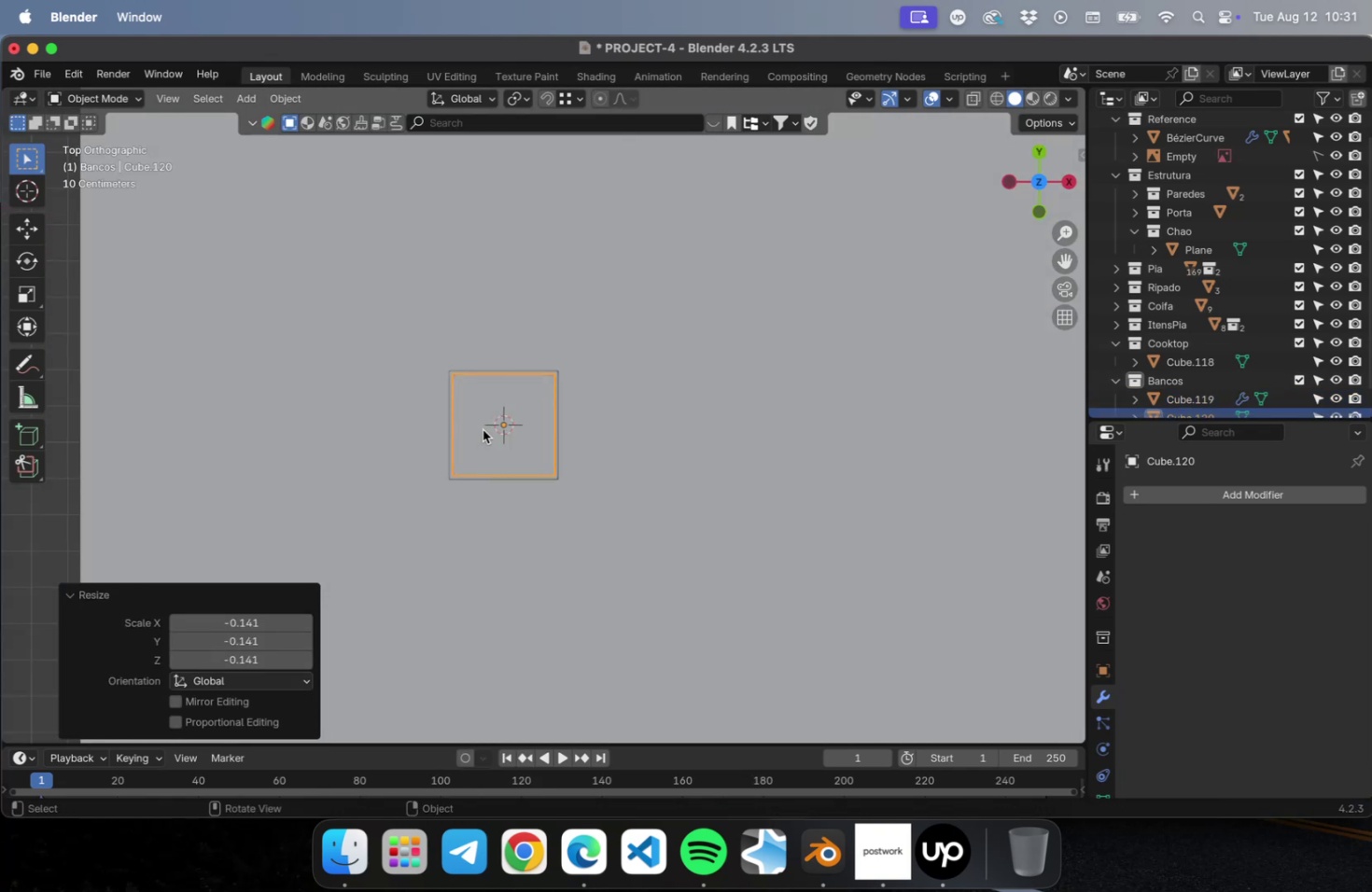 
scroll: coordinate [455, 480], scroll_direction: up, amount: 21.0
 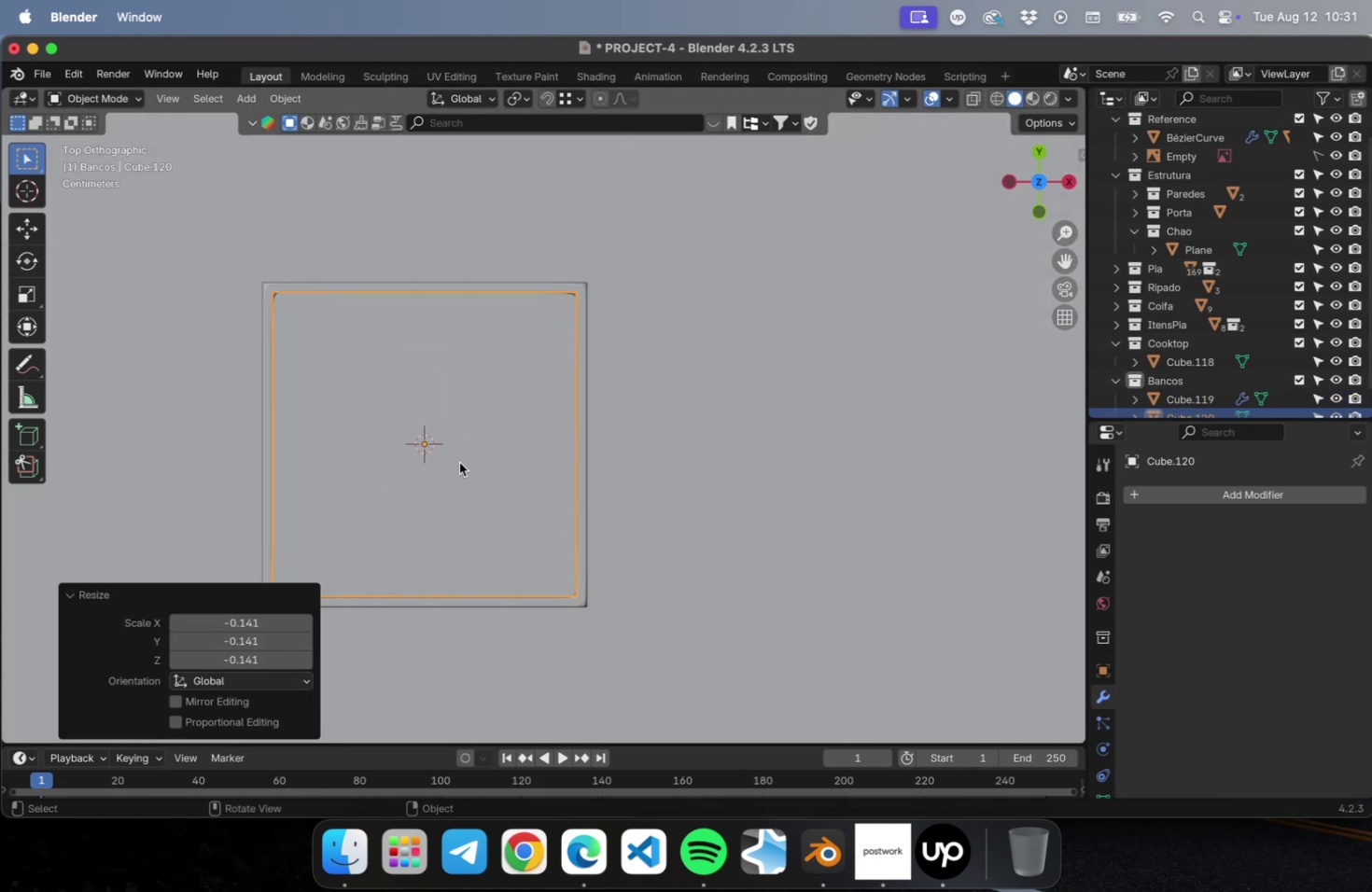 
key(S)
 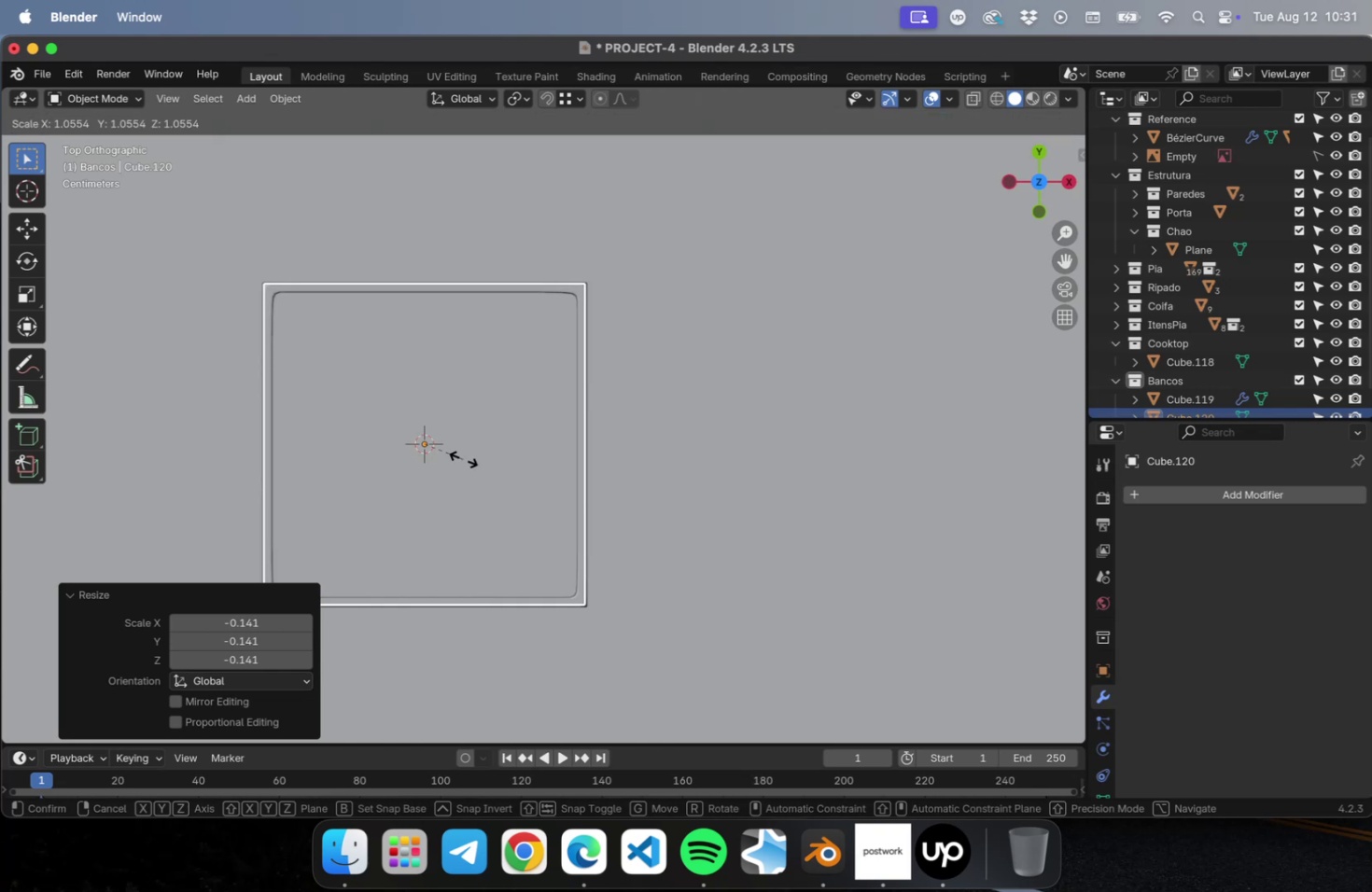 
left_click([463, 458])
 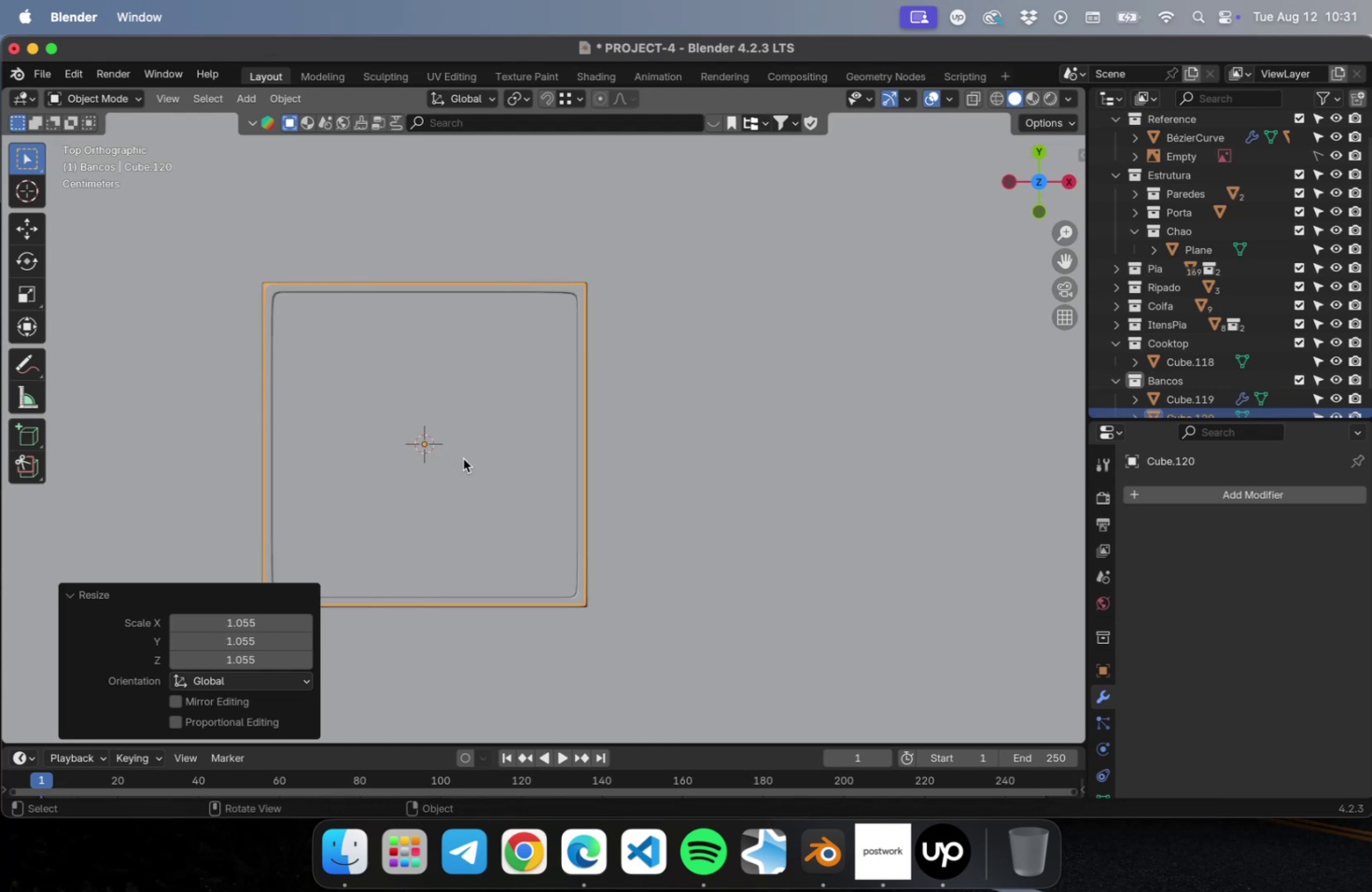 
scroll: coordinate [480, 483], scroll_direction: down, amount: 9.0
 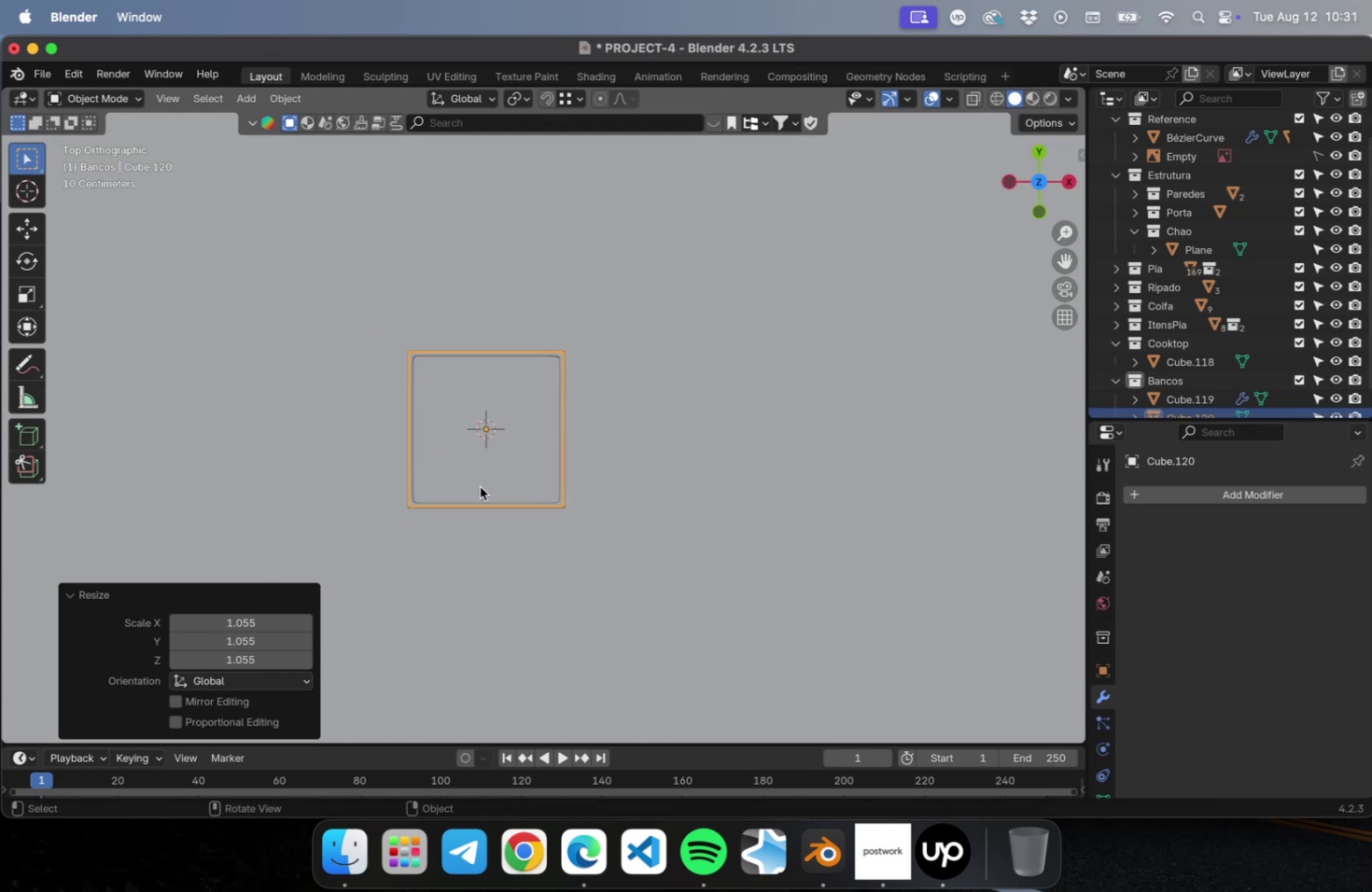 
type([NumLock]1gz)
 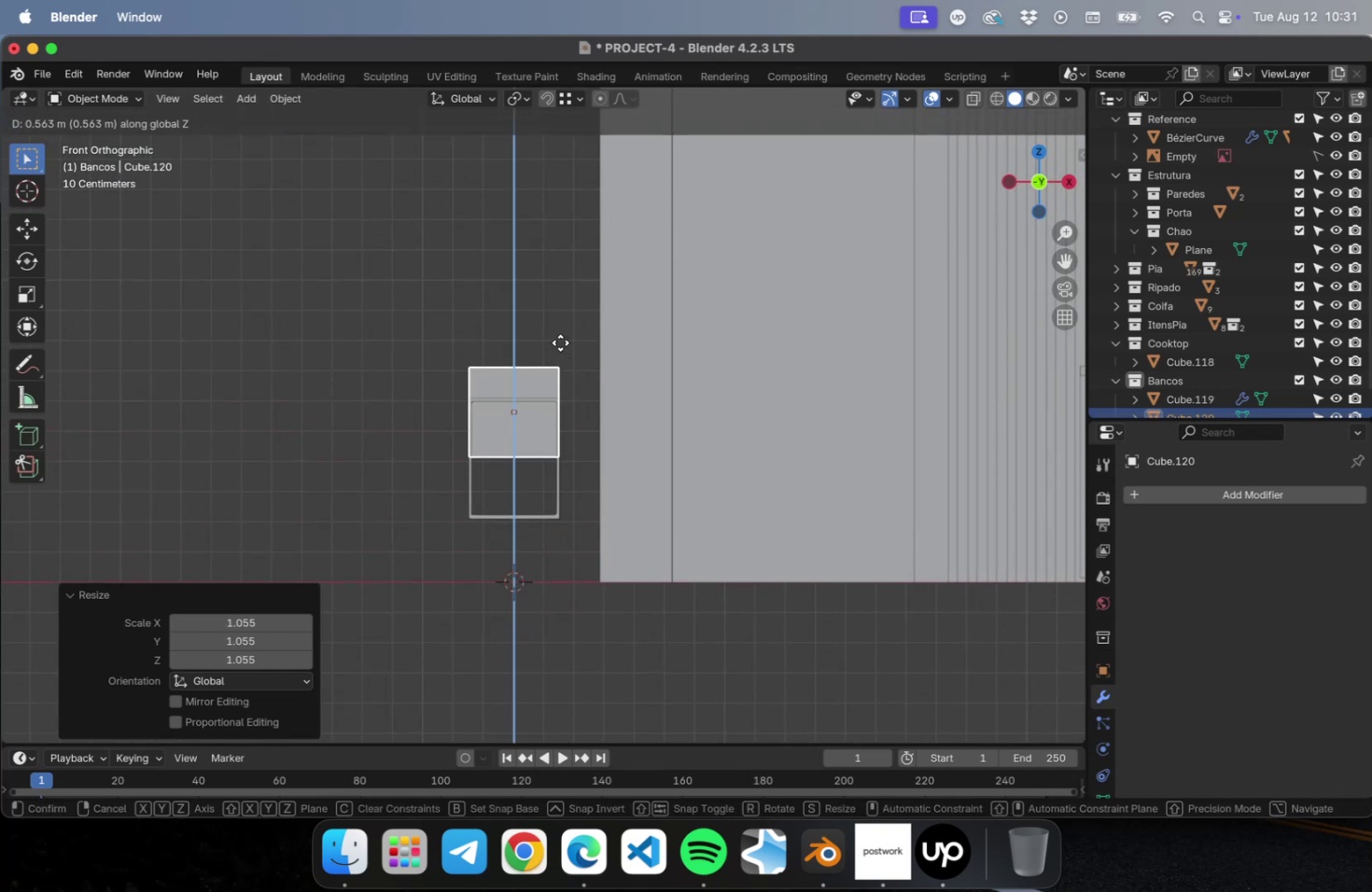 
scroll: coordinate [565, 389], scroll_direction: down, amount: 4.0
 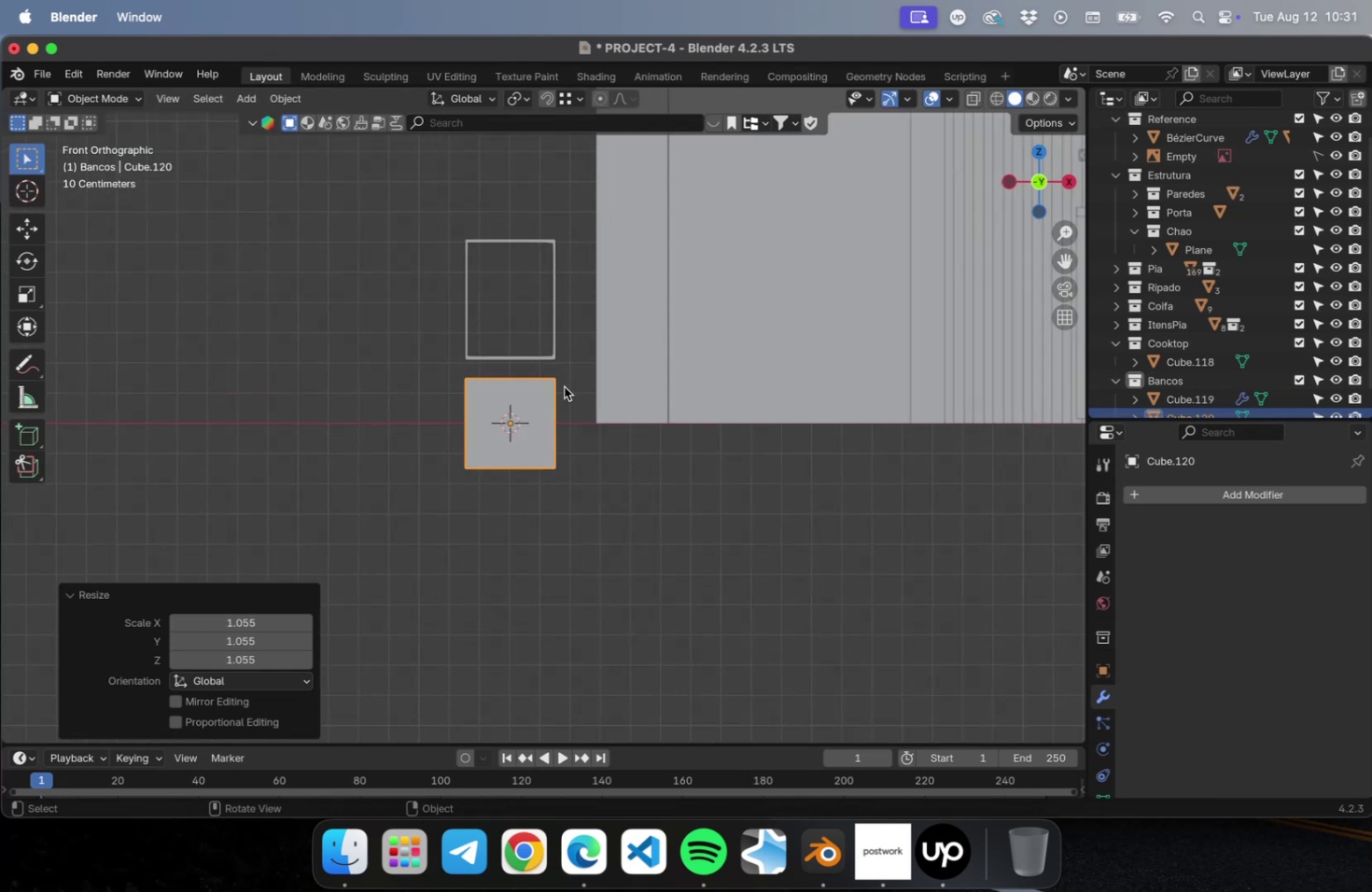 
left_click([551, 295])
 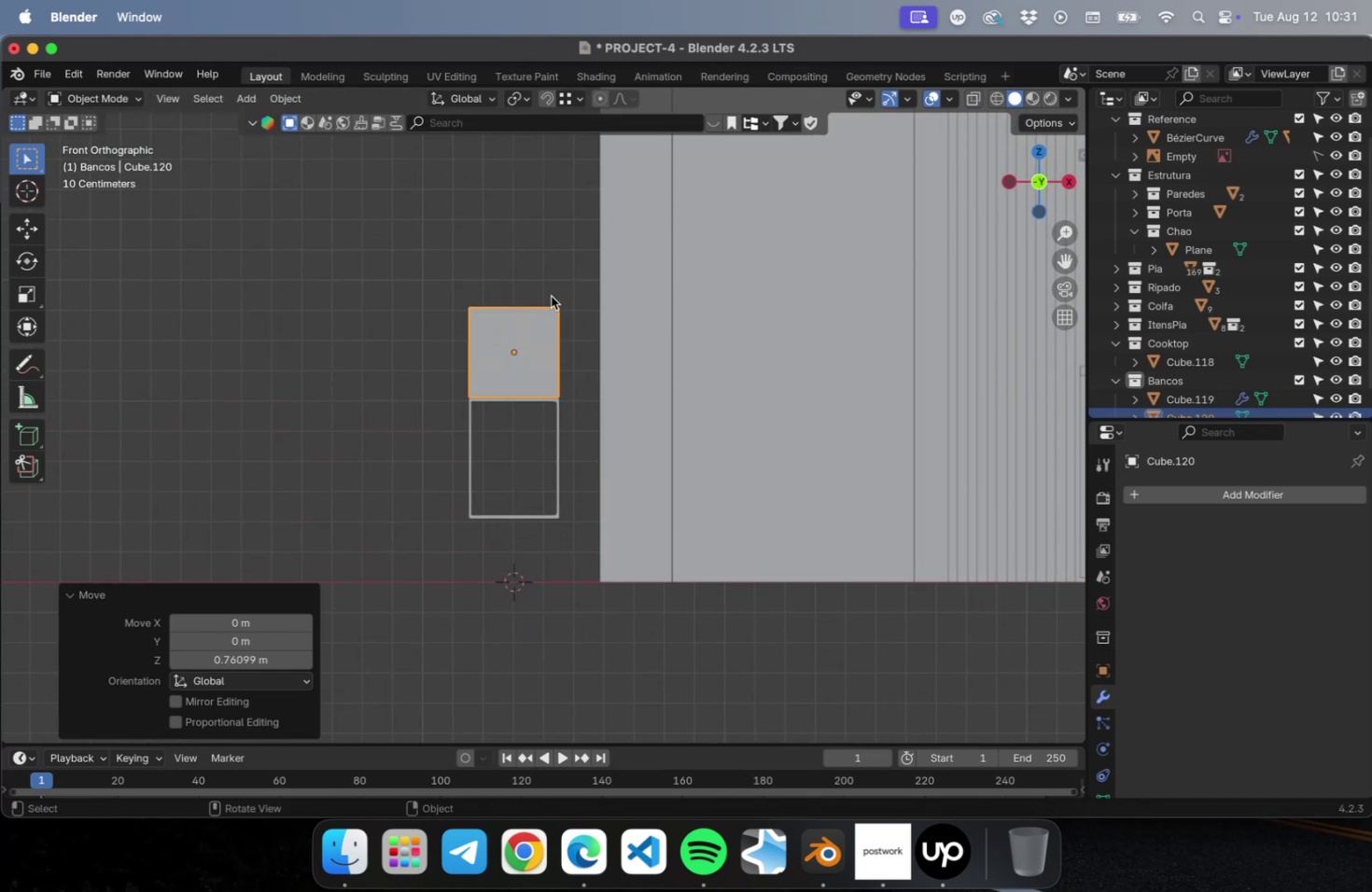 
type([NumLock].gz)
 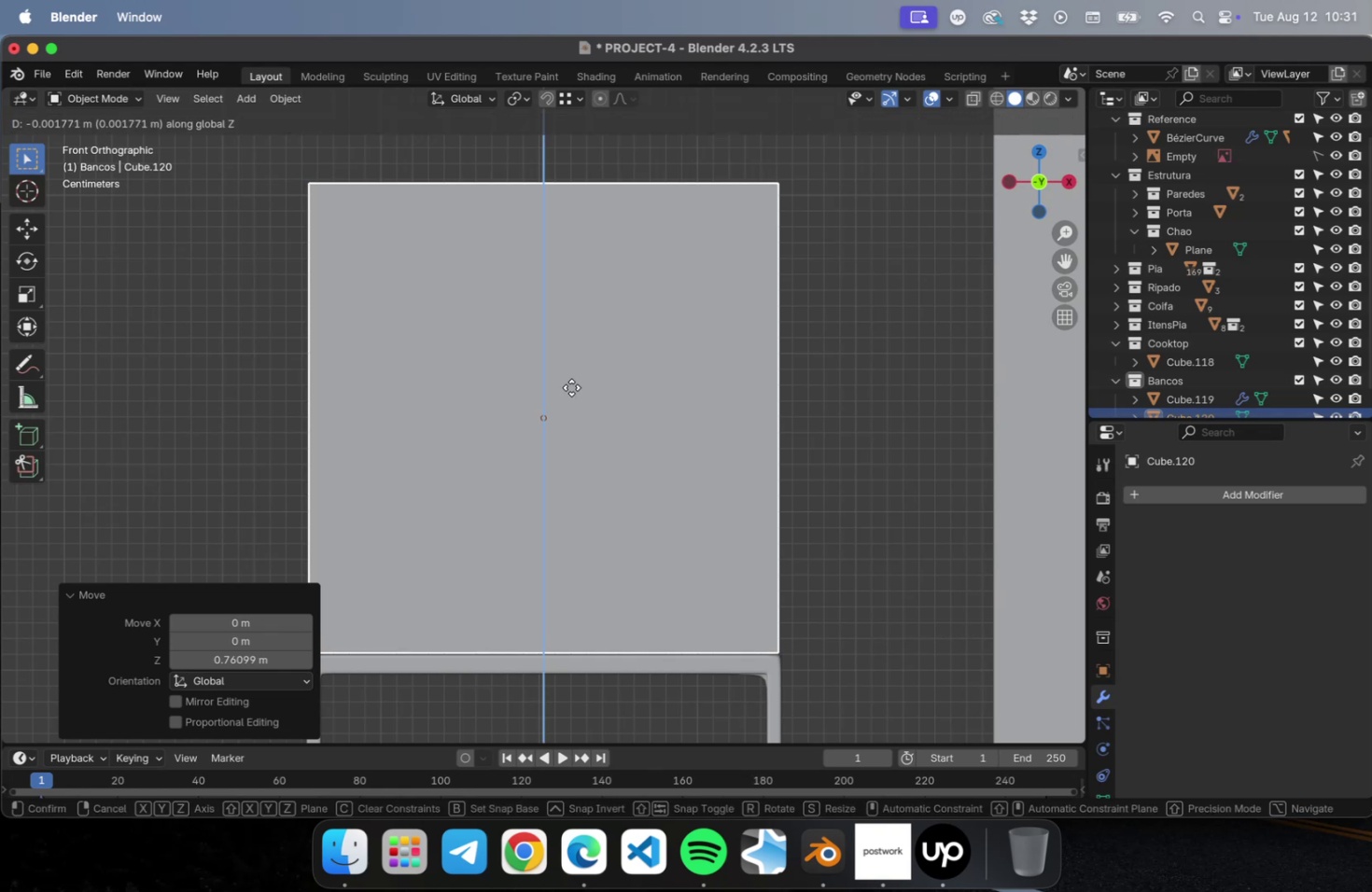 
left_click([570, 387])
 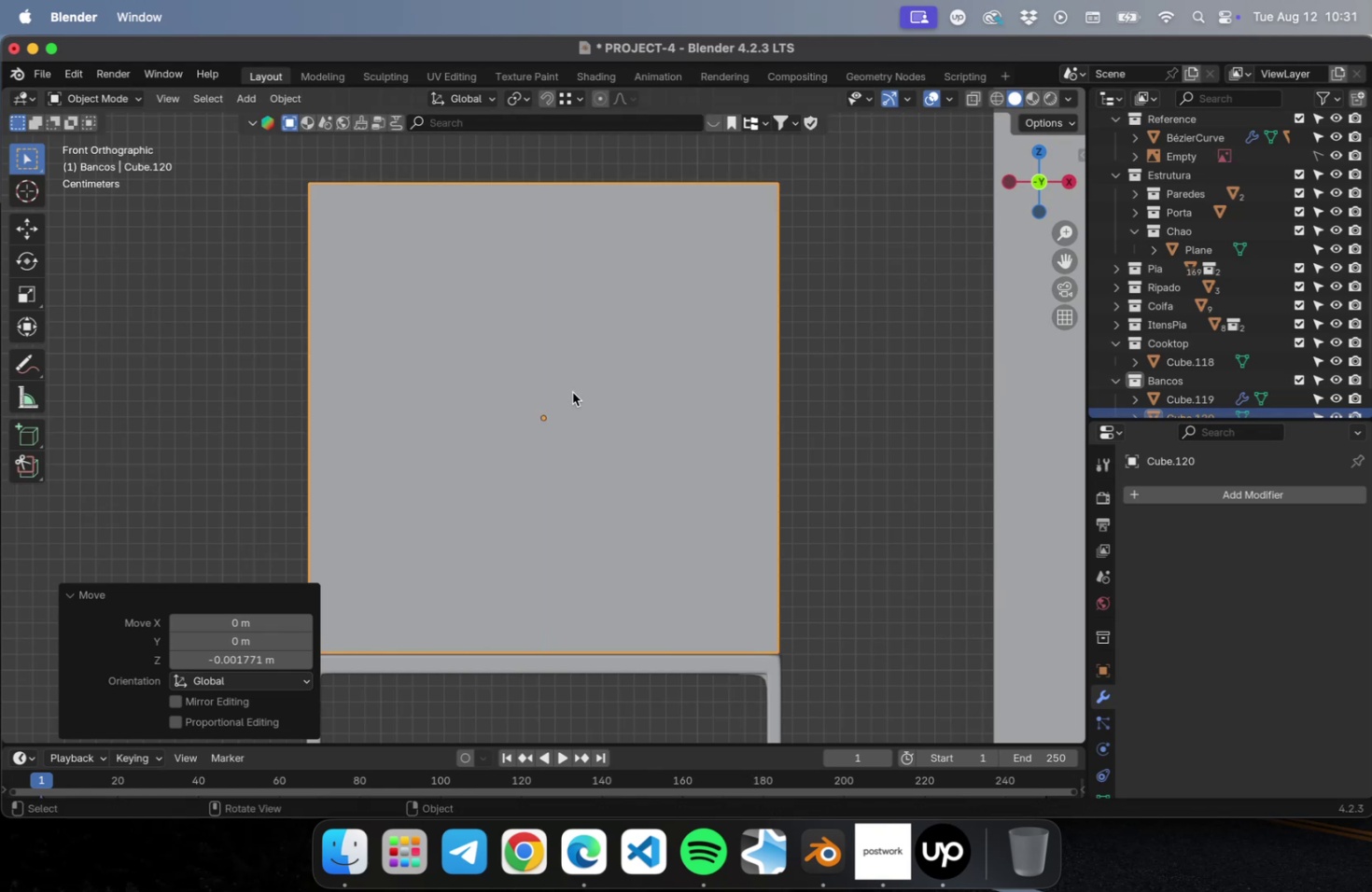 
scroll: coordinate [586, 409], scroll_direction: down, amount: 4.0
 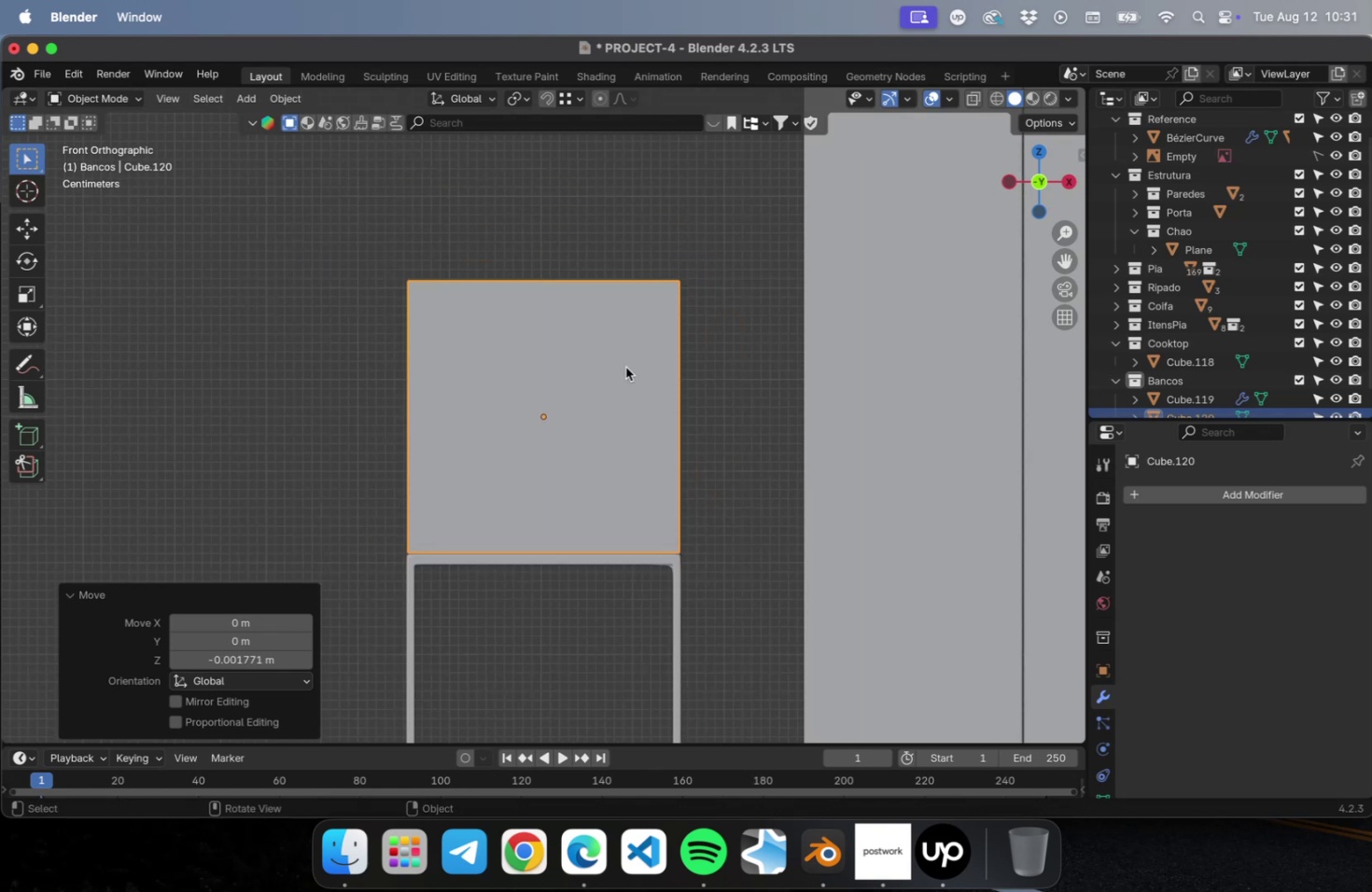 
hold_key(key=ShiftLeft, duration=0.81)
 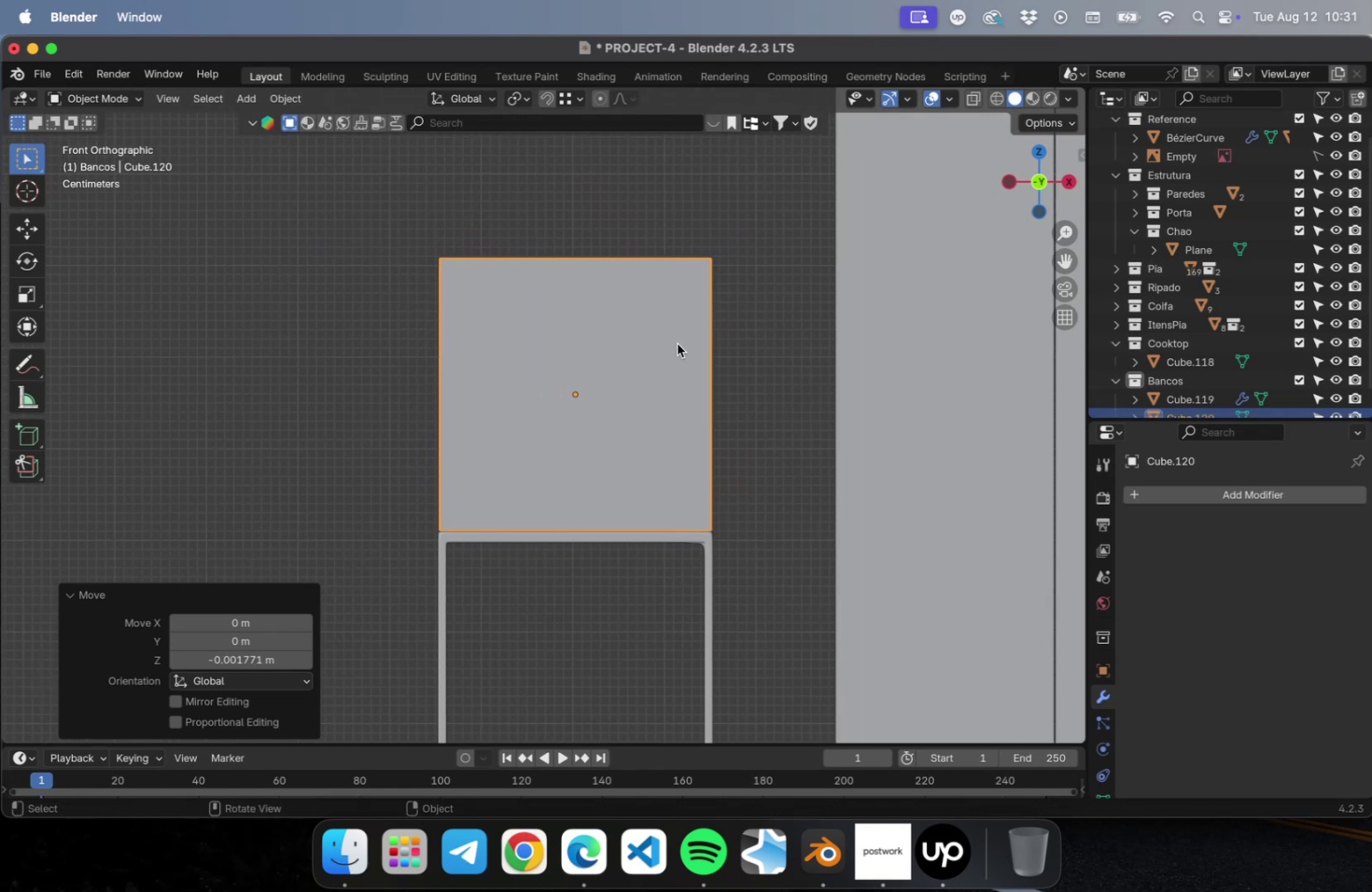 
key(Meta+S)
 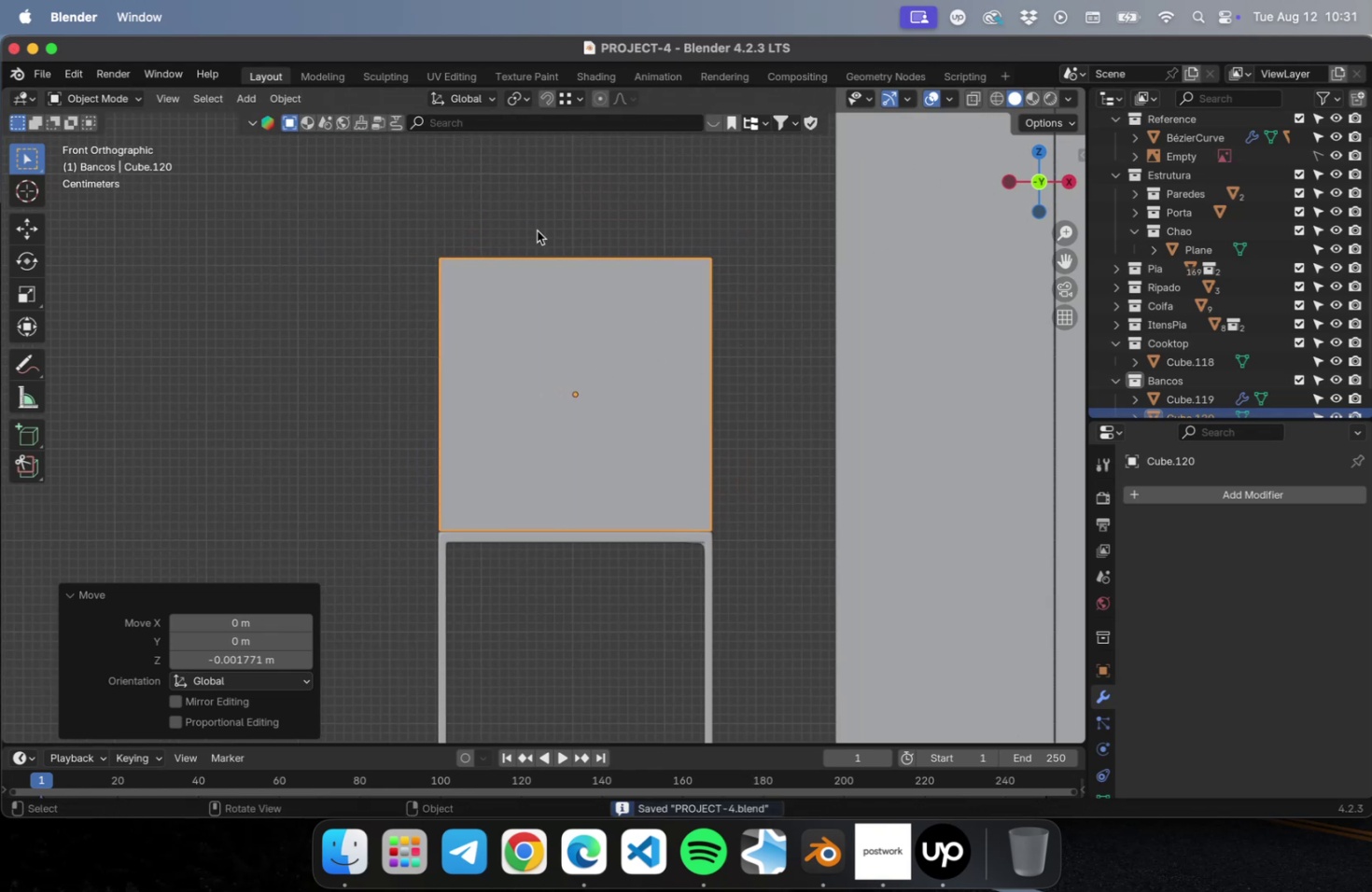 
key(1)
 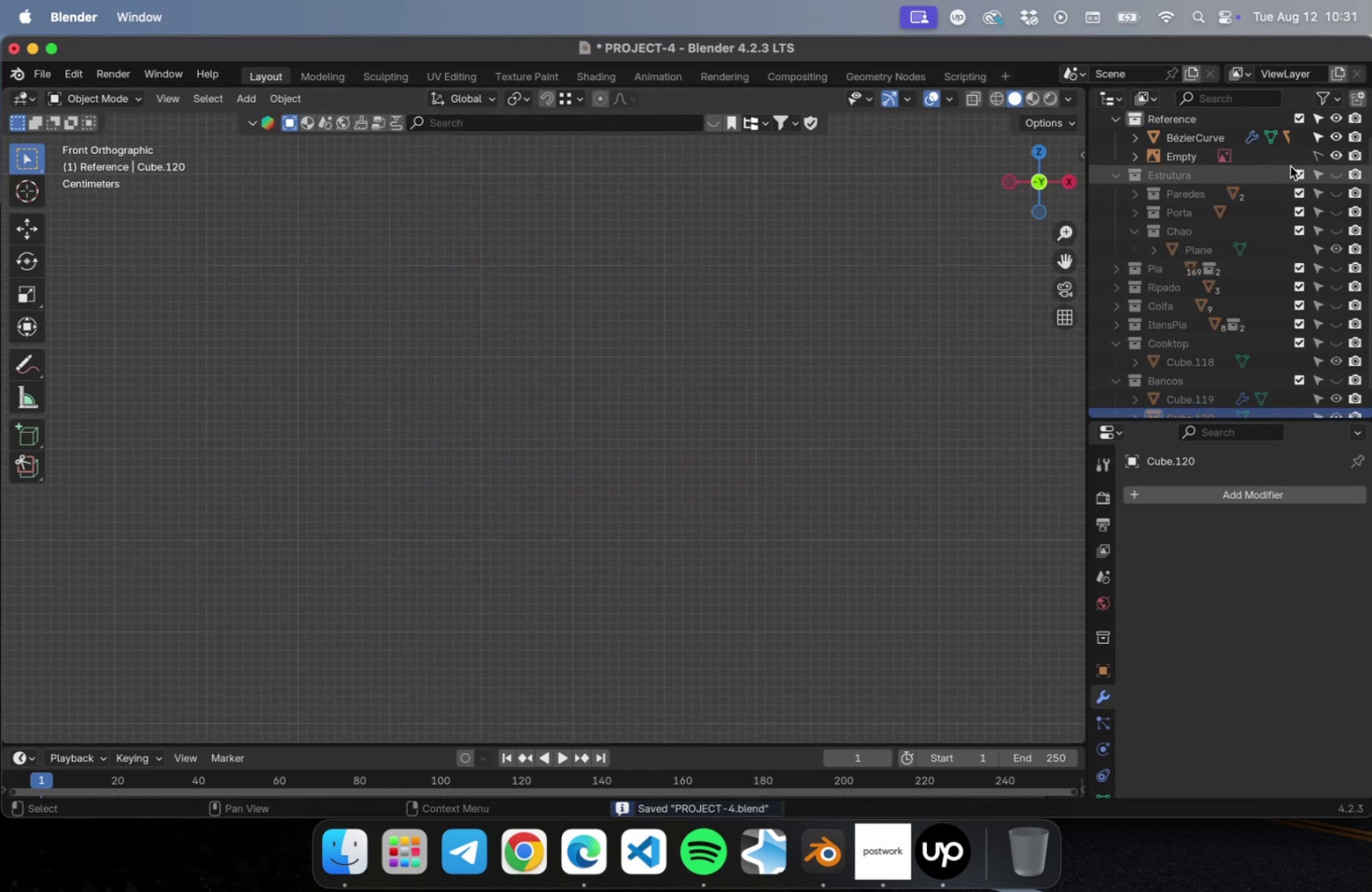 
left_click_drag(start_coordinate=[1334, 173], to_coordinate=[1343, 395])
 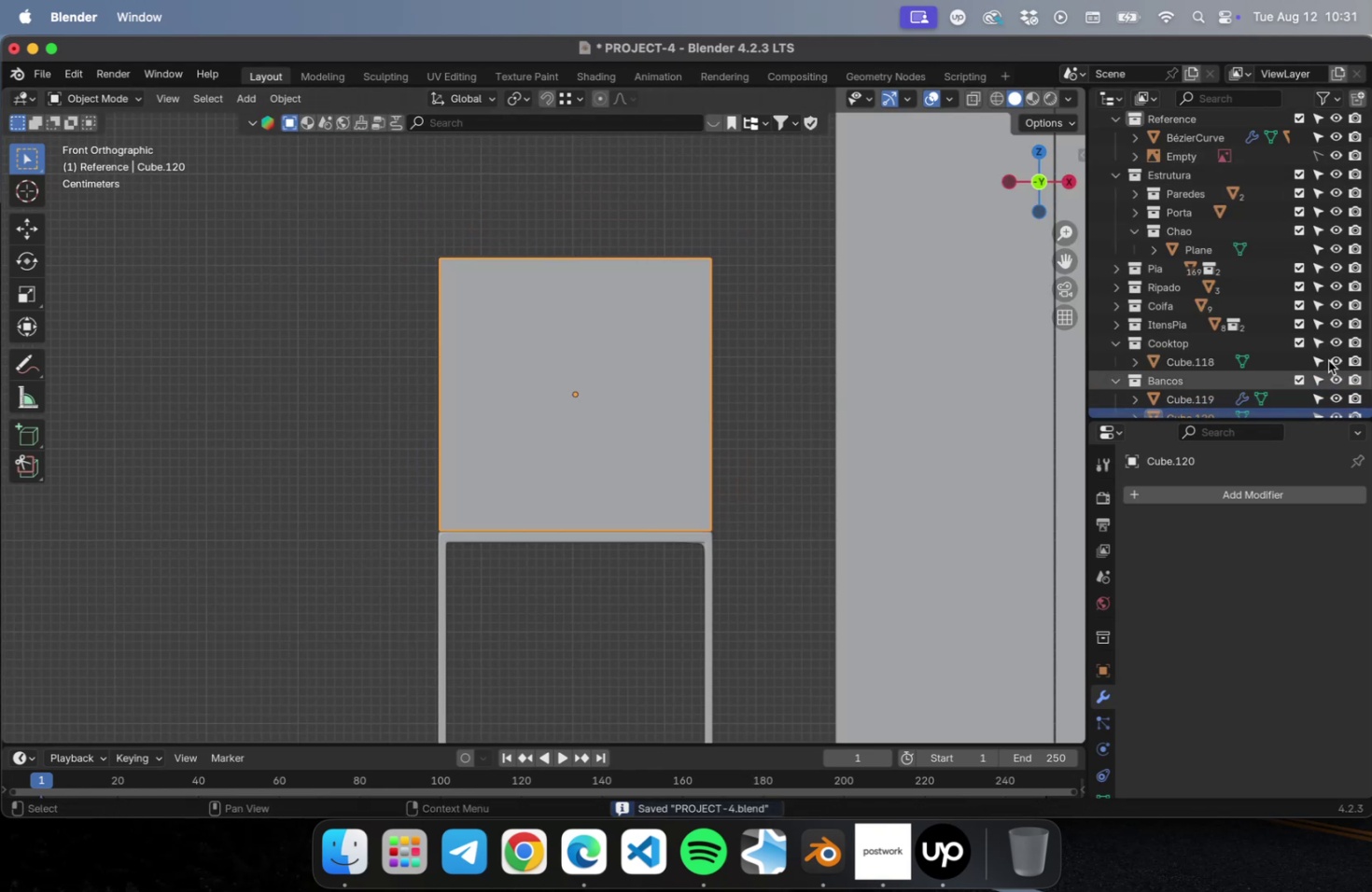 
scroll: coordinate [1323, 370], scroll_direction: down, amount: 38.0
 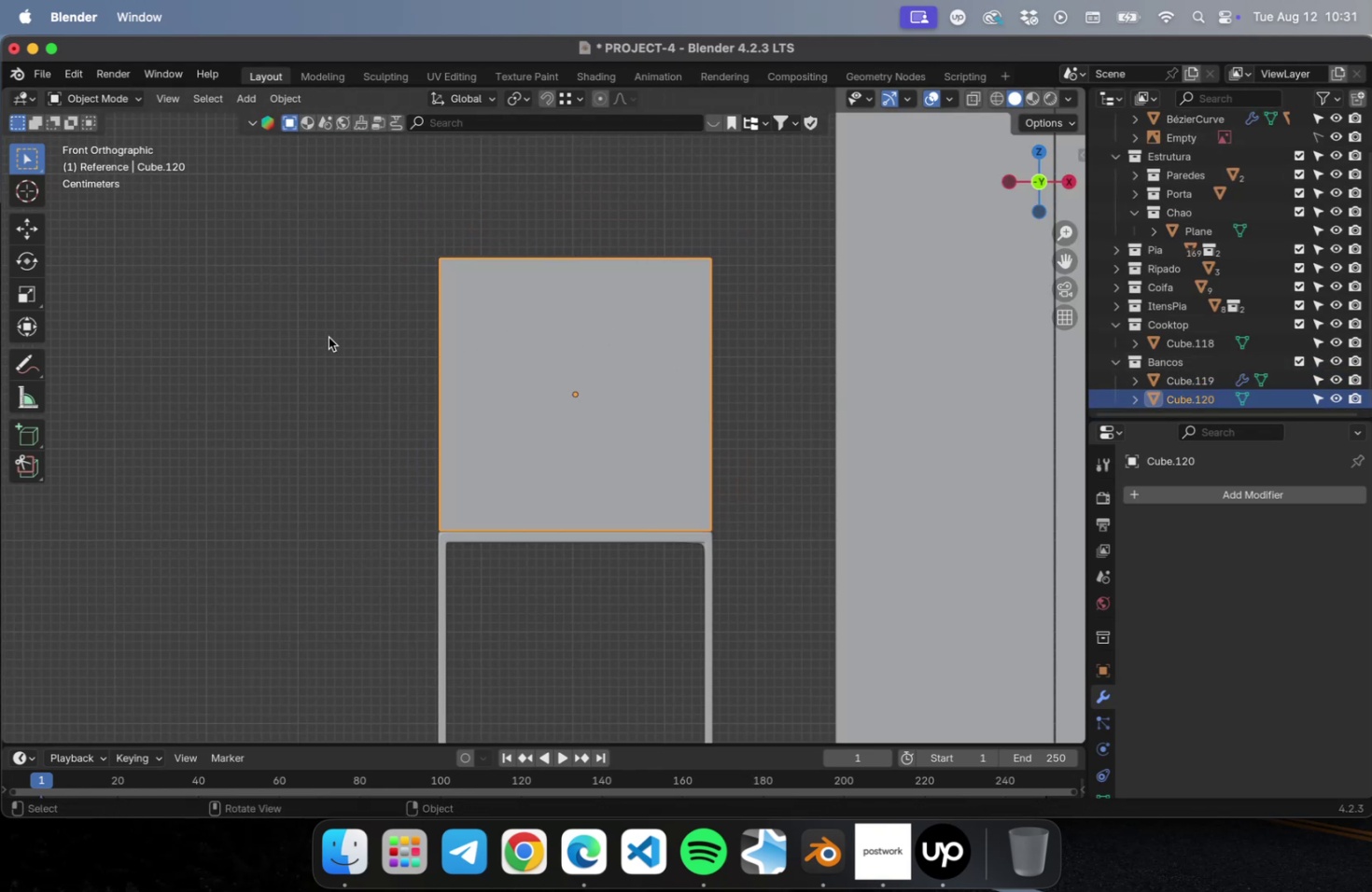 
double_click([495, 327])
 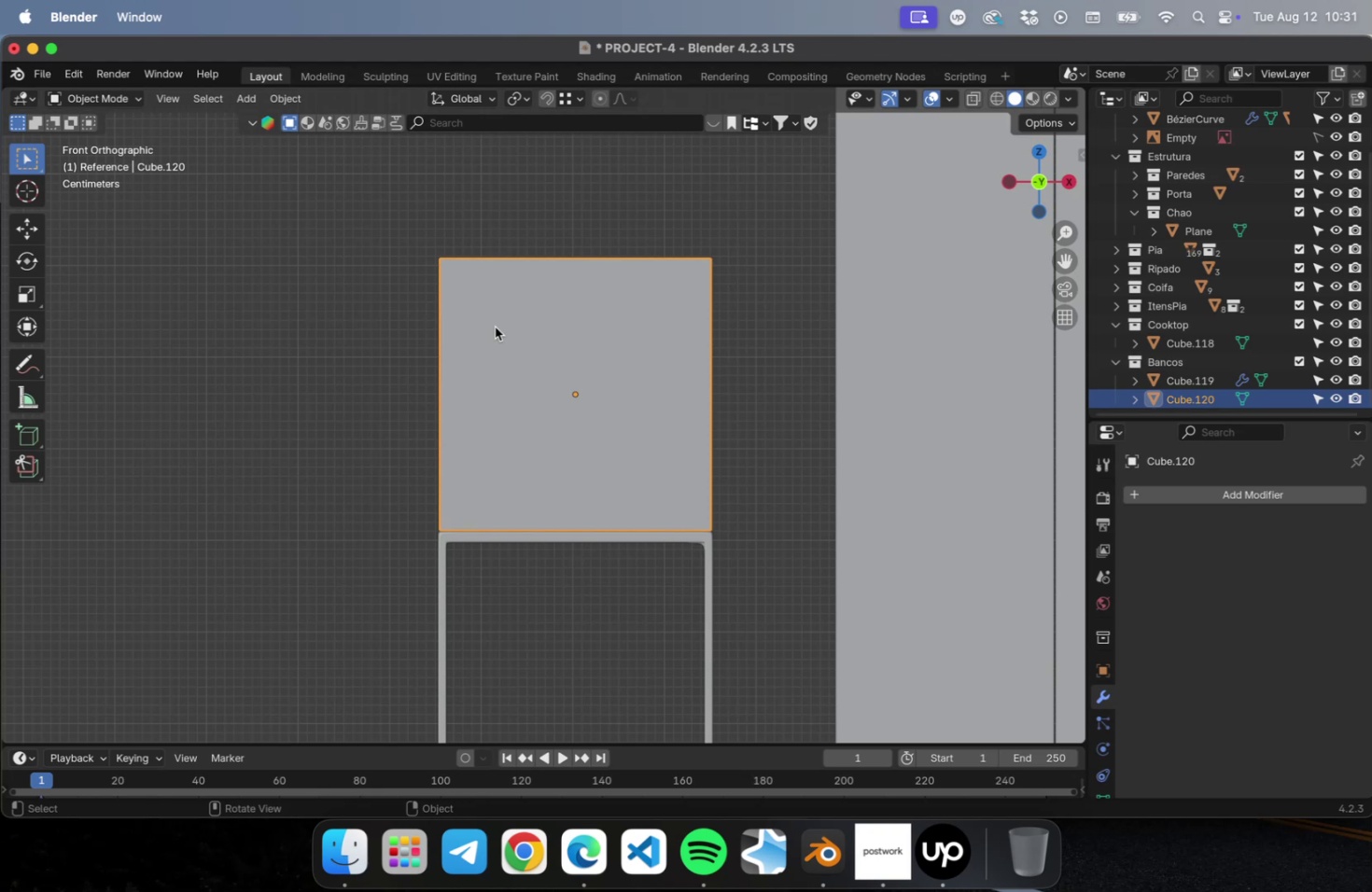 
key(Tab)
 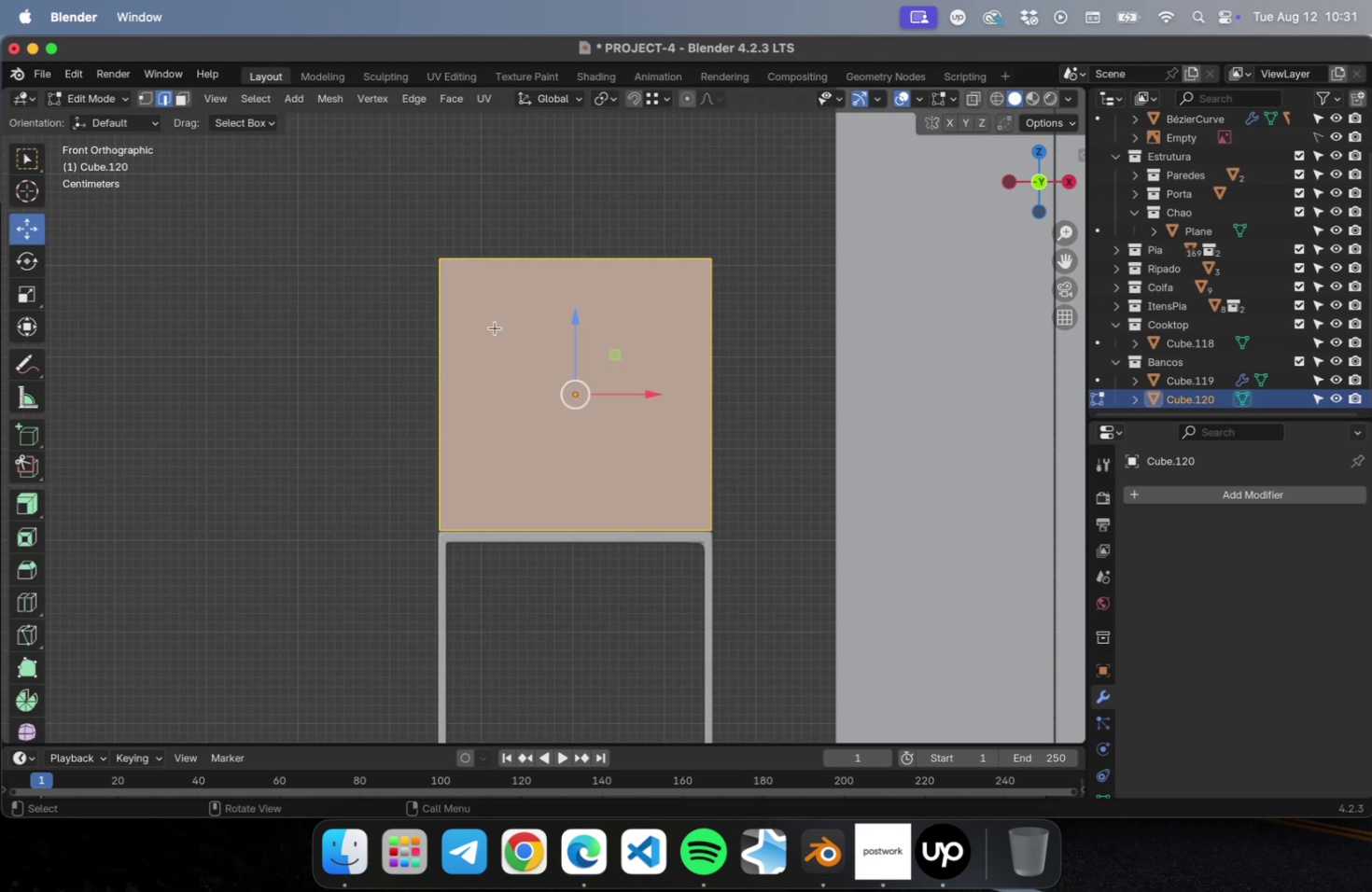 
key(1)
 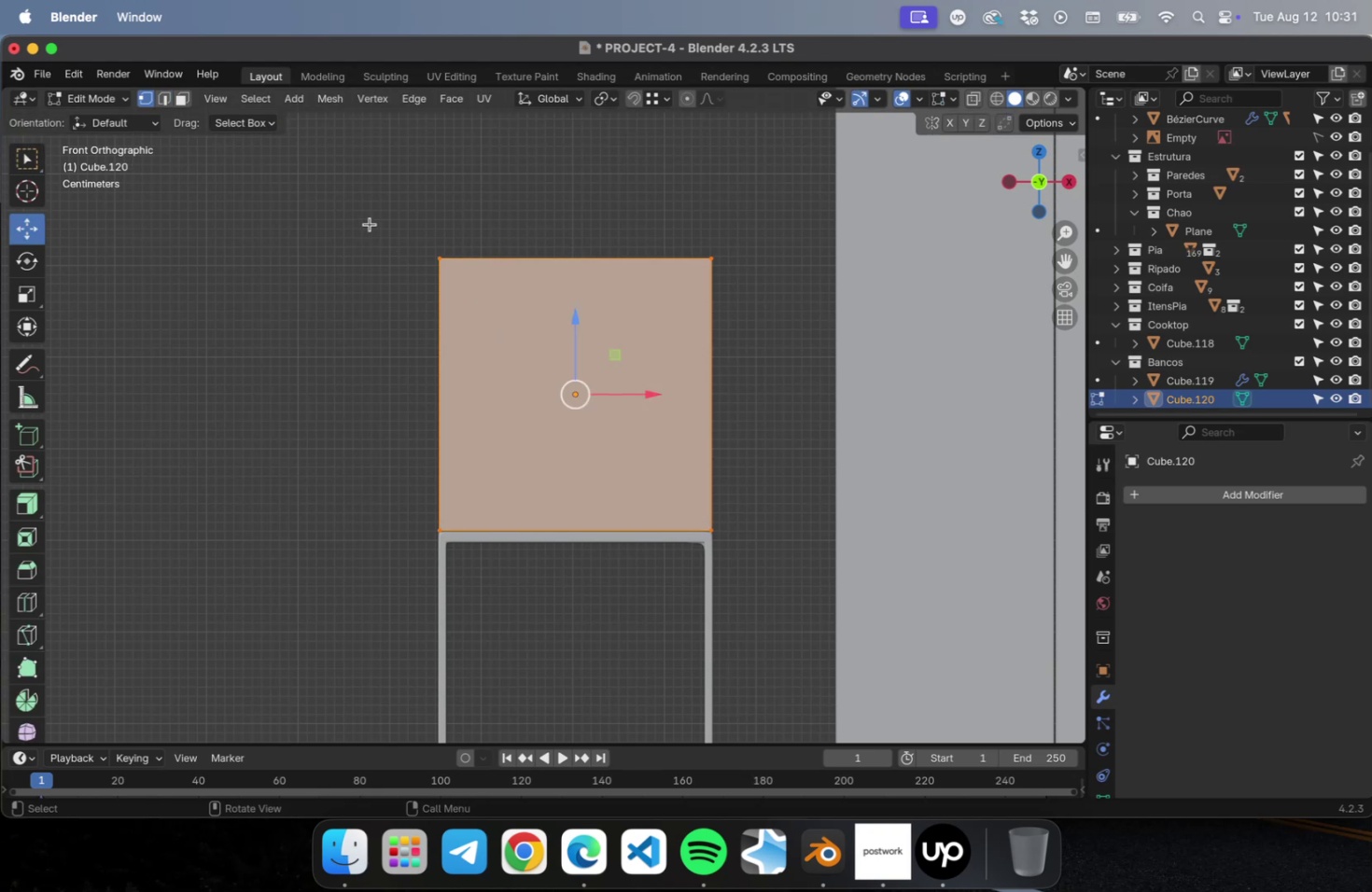 
left_click_drag(start_coordinate=[361, 214], to_coordinate=[732, 270])
 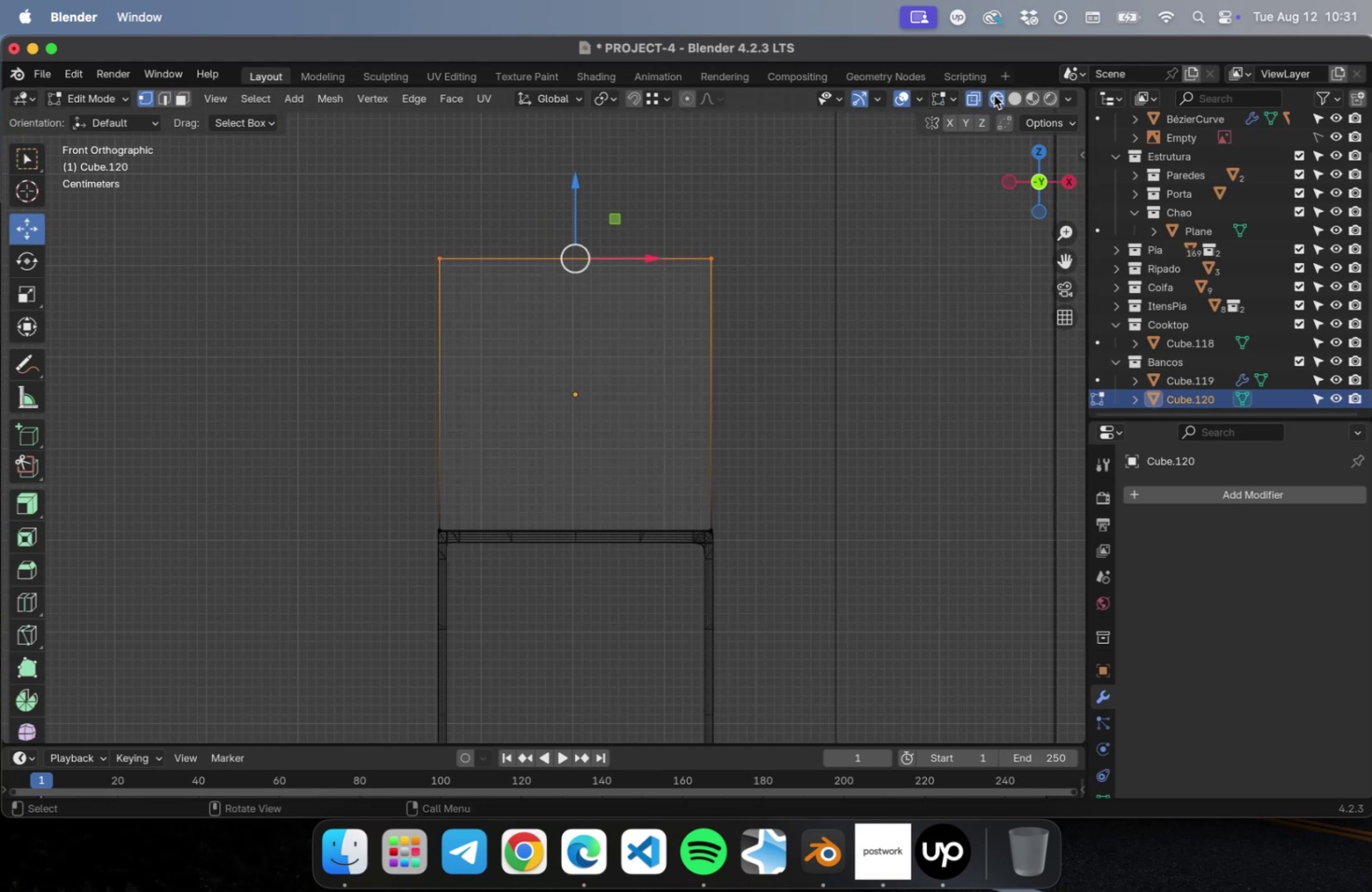 
left_click_drag(start_coordinate=[354, 176], to_coordinate=[787, 262])
 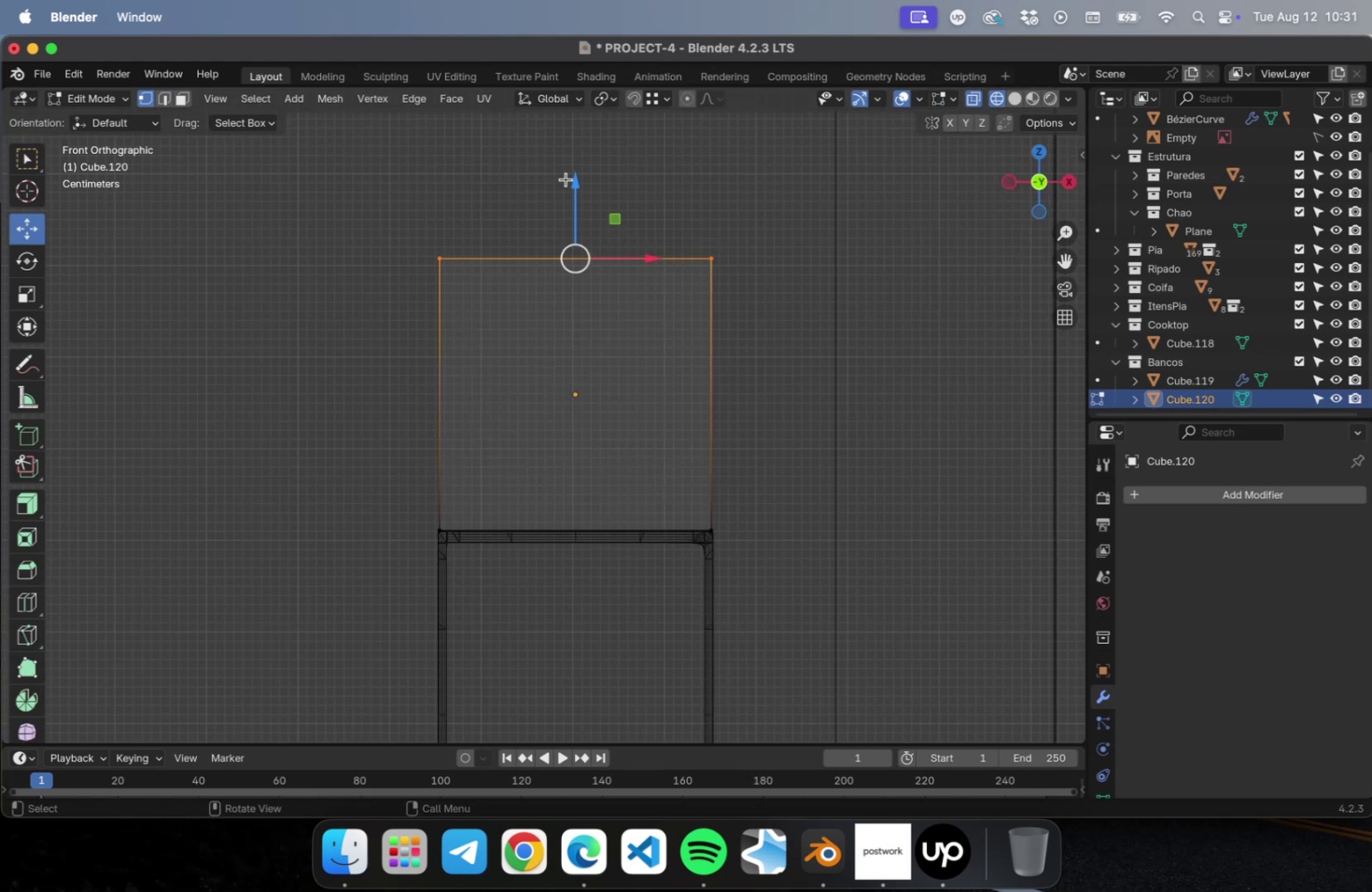 
left_click_drag(start_coordinate=[573, 178], to_coordinate=[557, 423])
 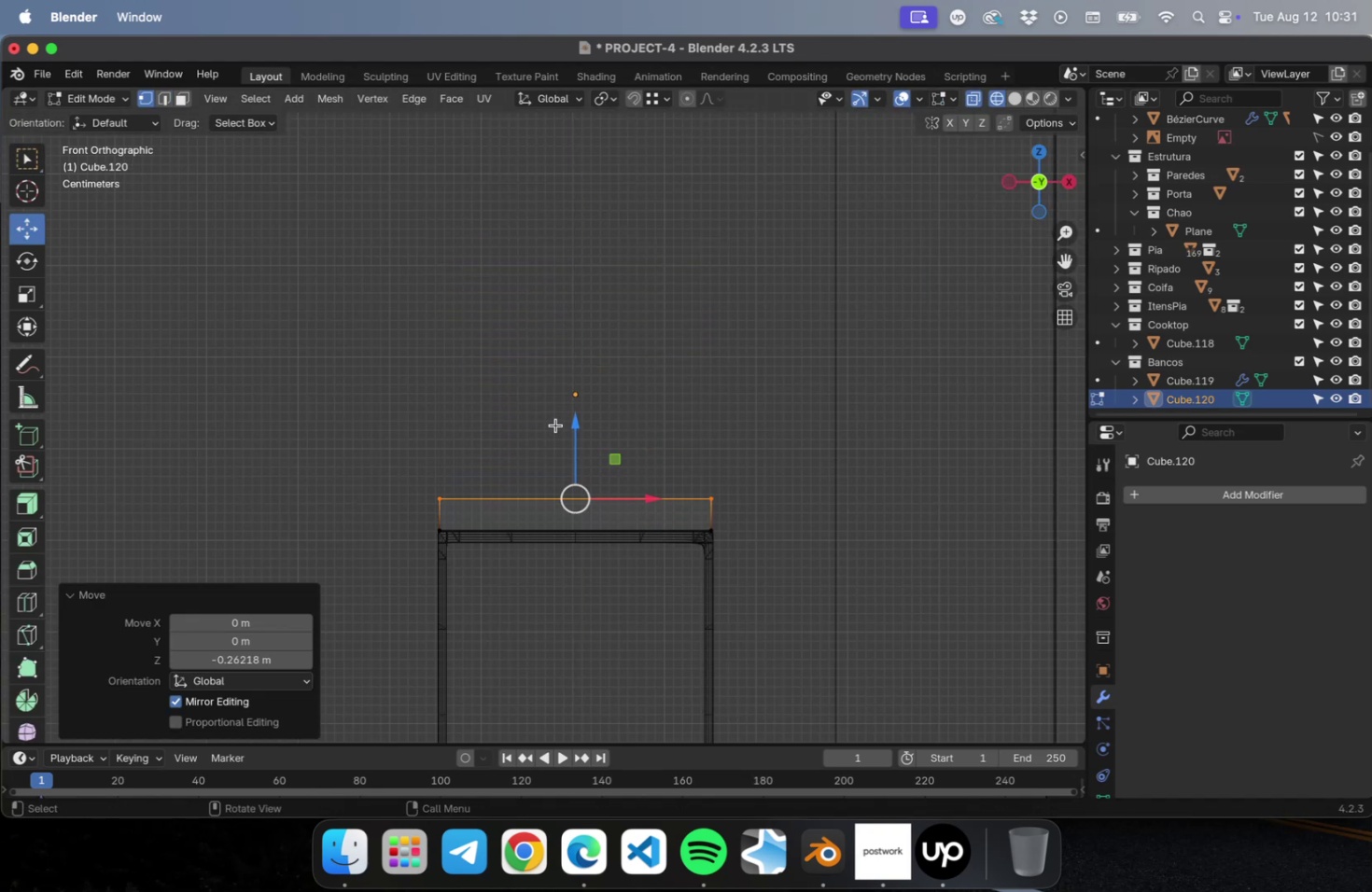 
key(Tab)
 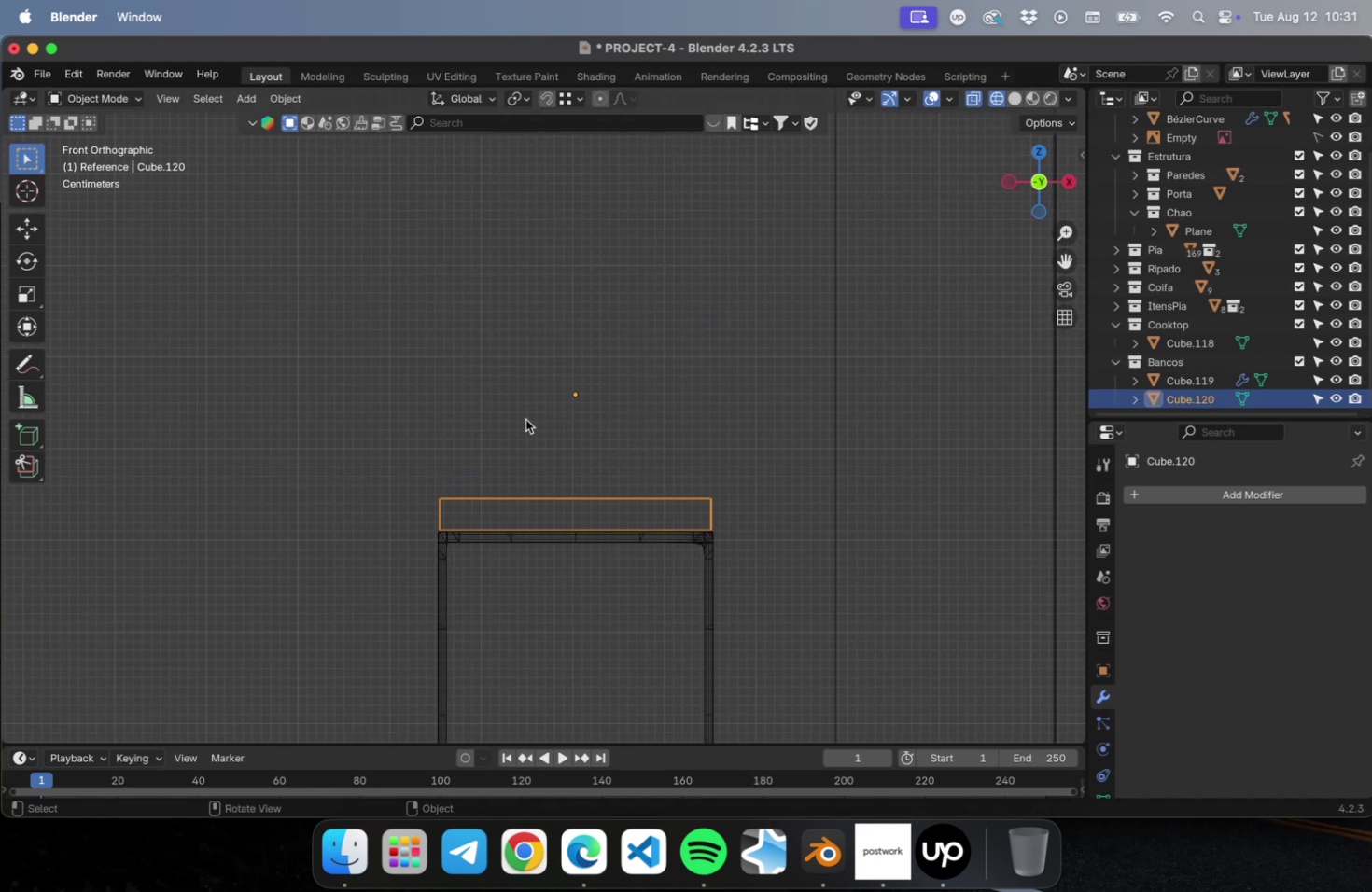 
left_click([525, 417])
 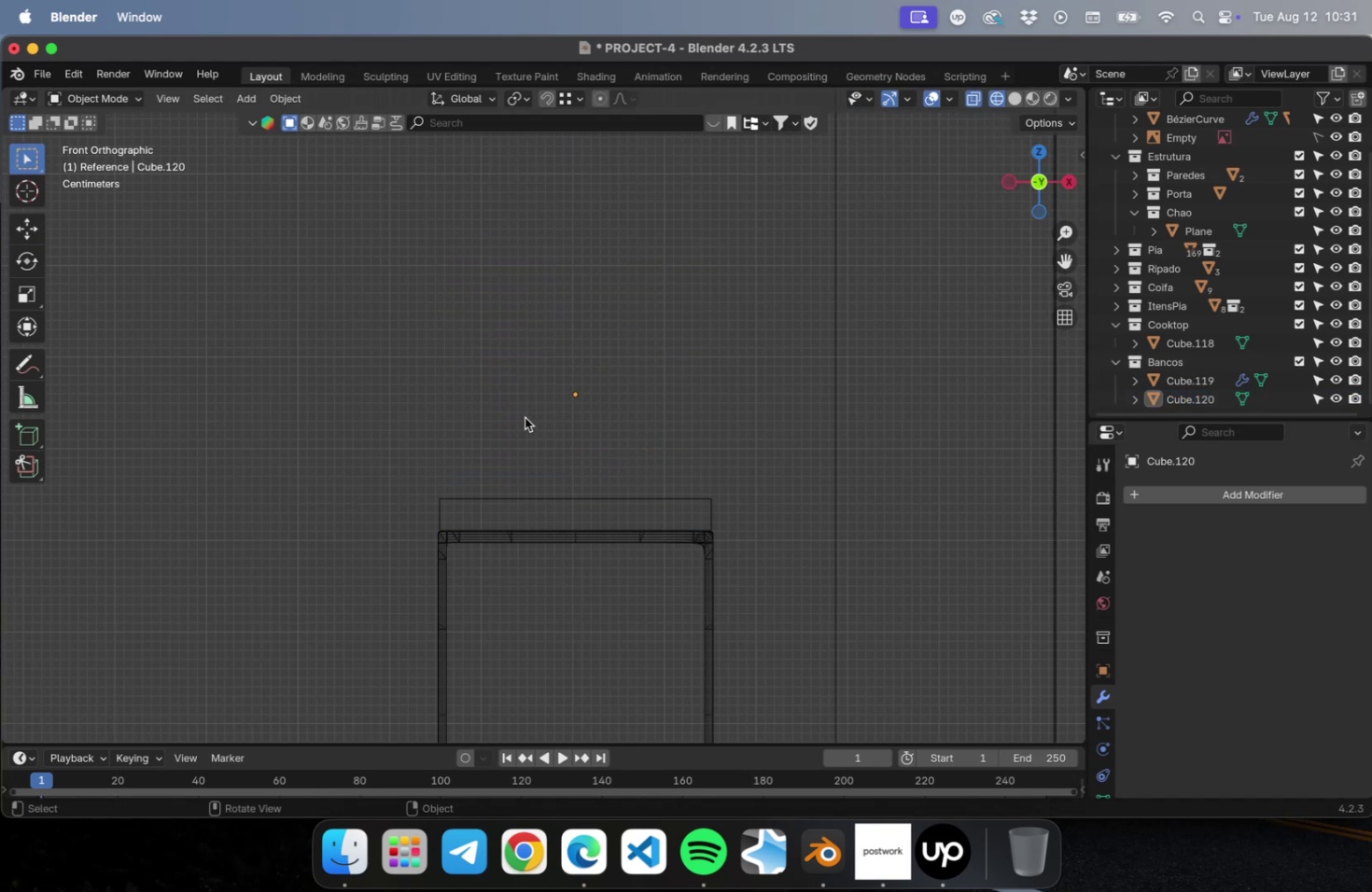 
key(Meta+S)
 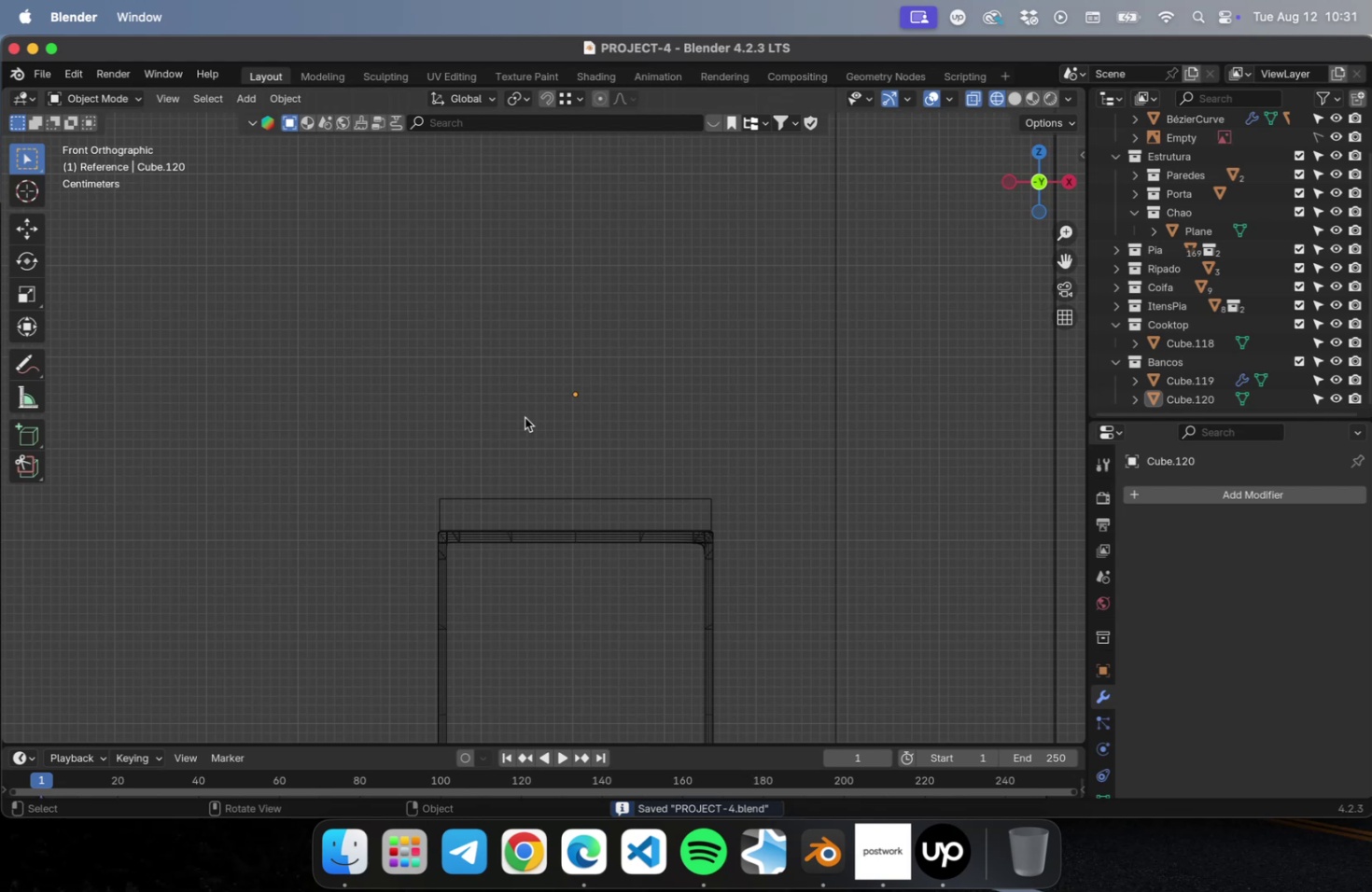 
wait(9.1)
 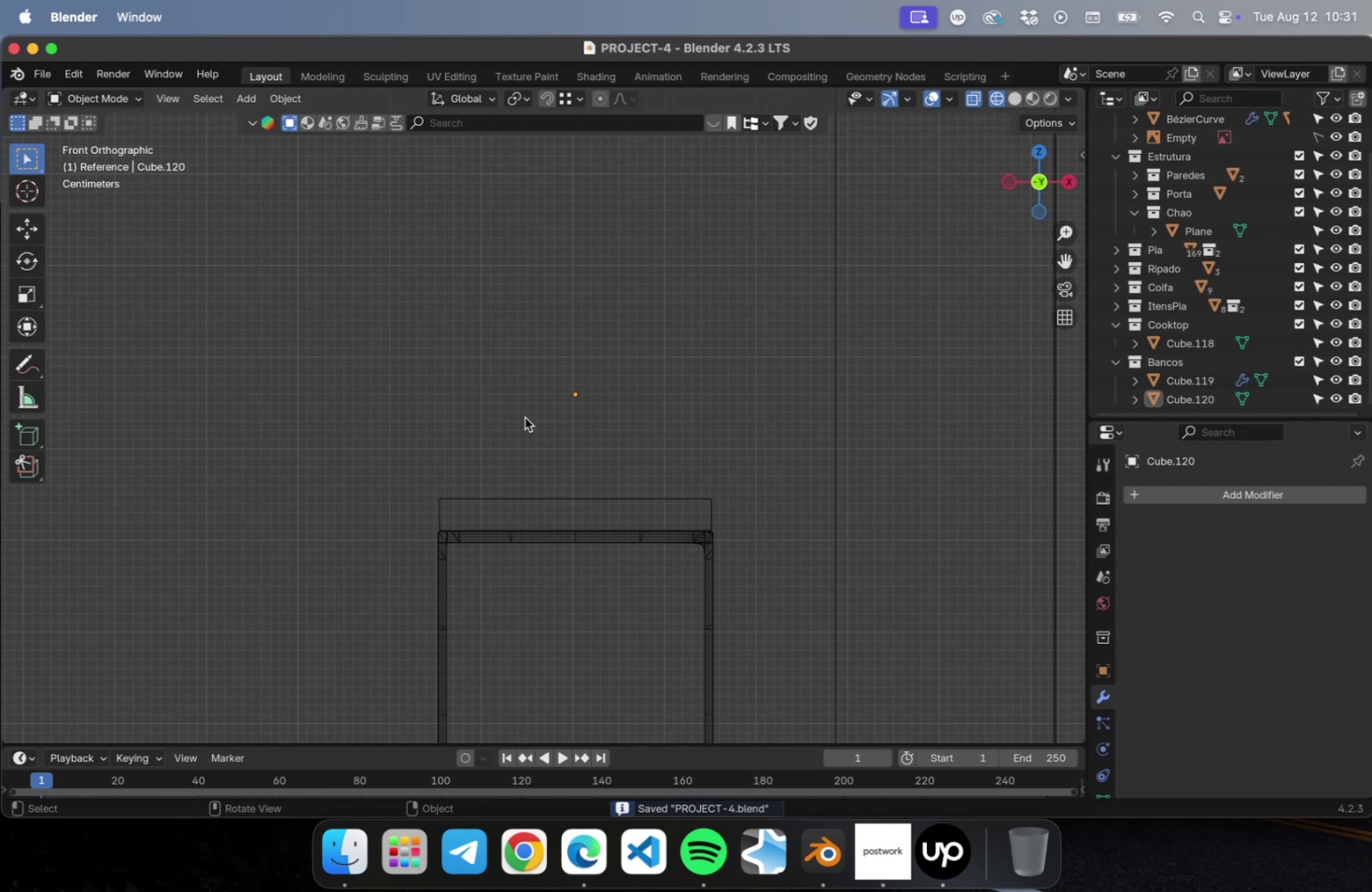 
left_click([461, 511])
 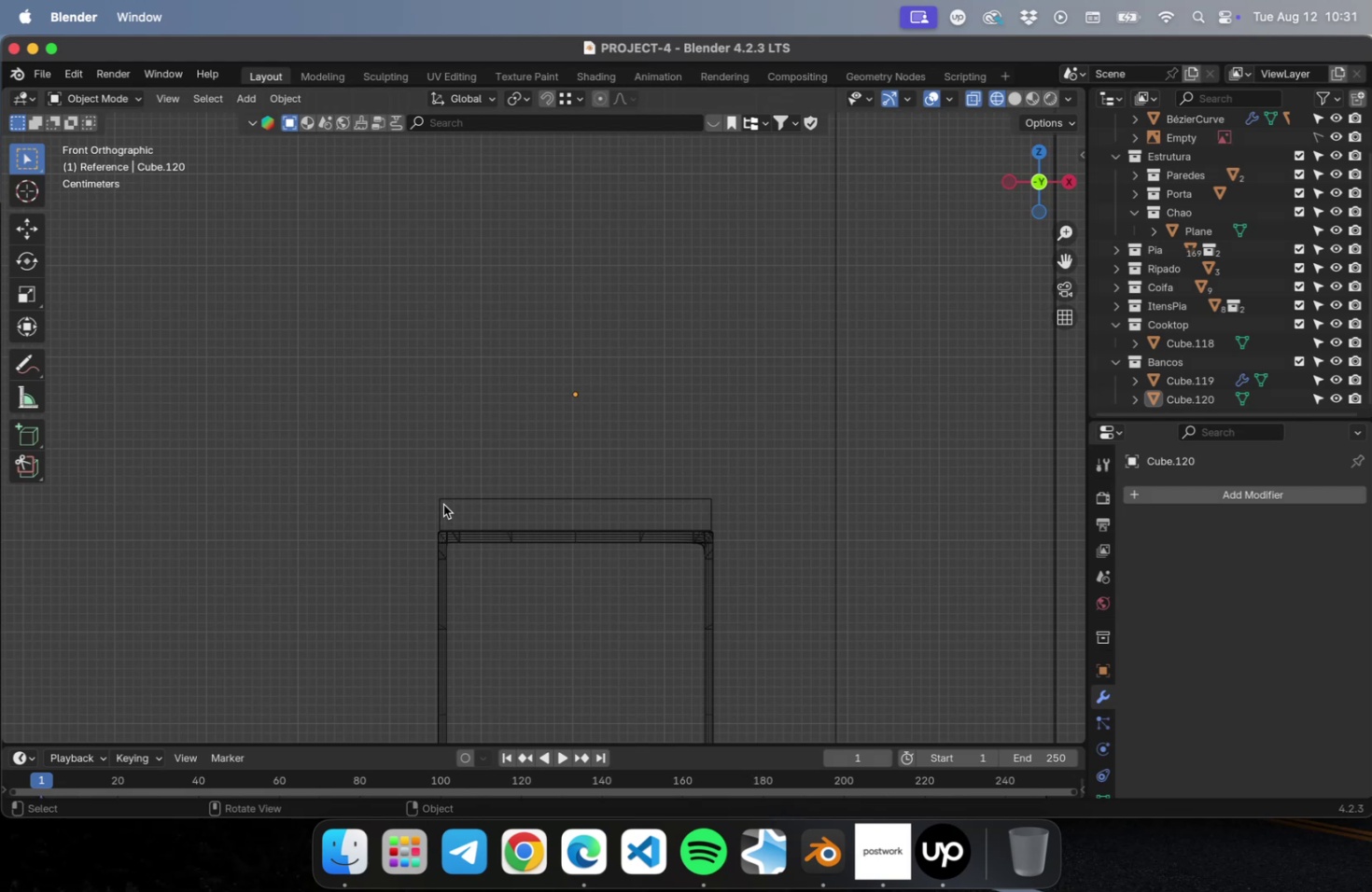 
left_click([443, 504])
 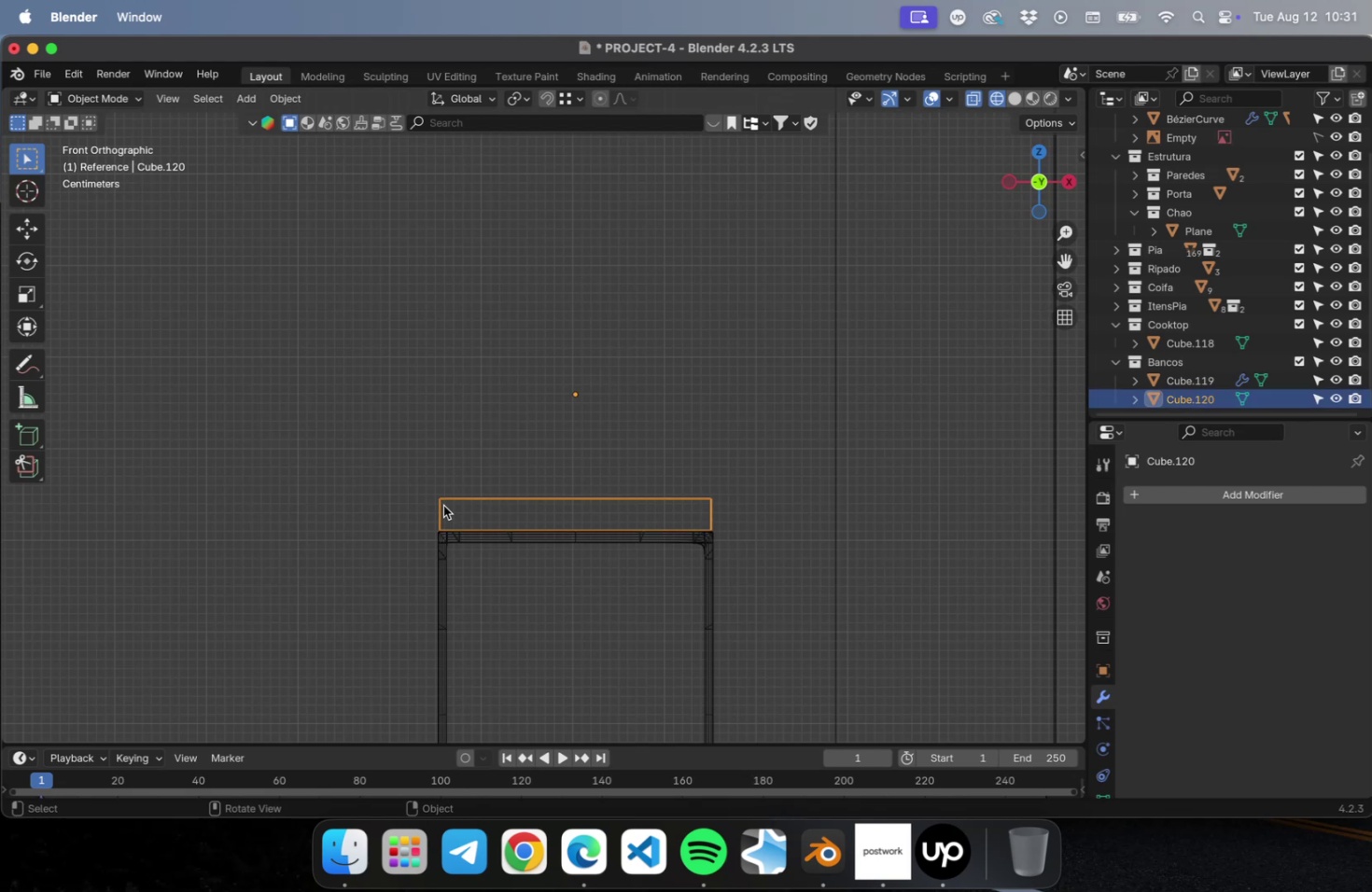 
key(Tab)
 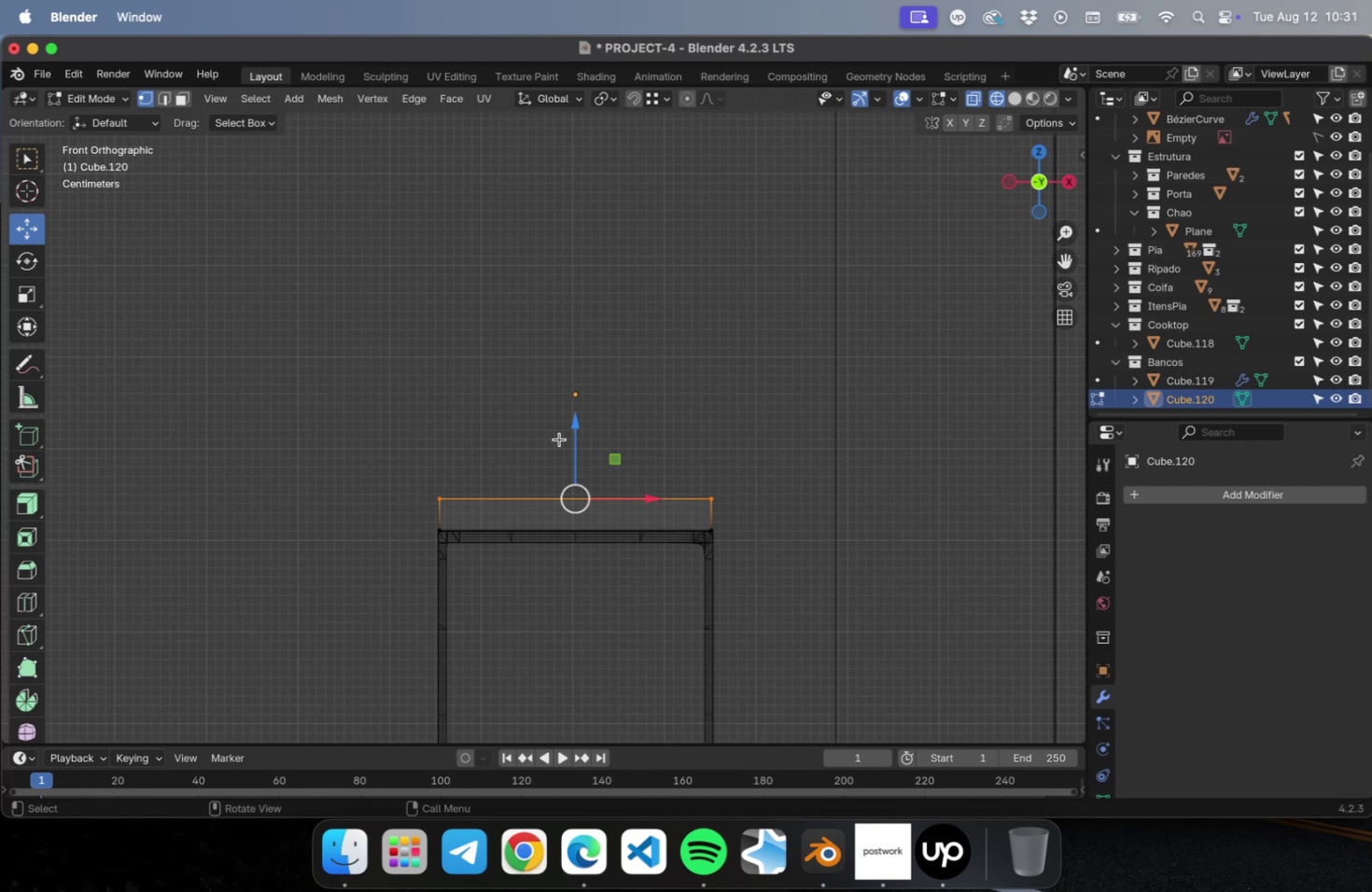 
left_click_drag(start_coordinate=[573, 434], to_coordinate=[572, 417])
 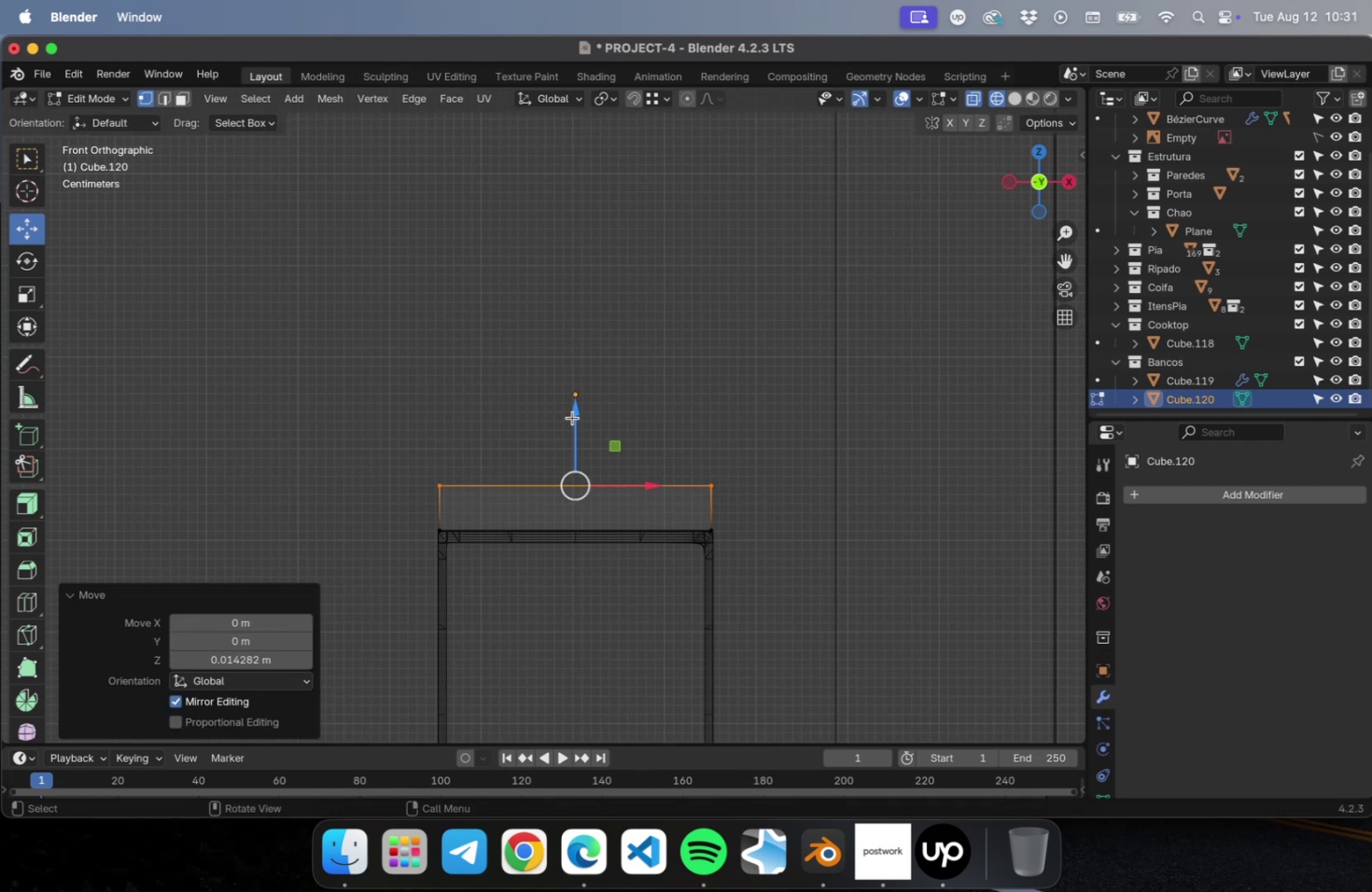 
key(Tab)
 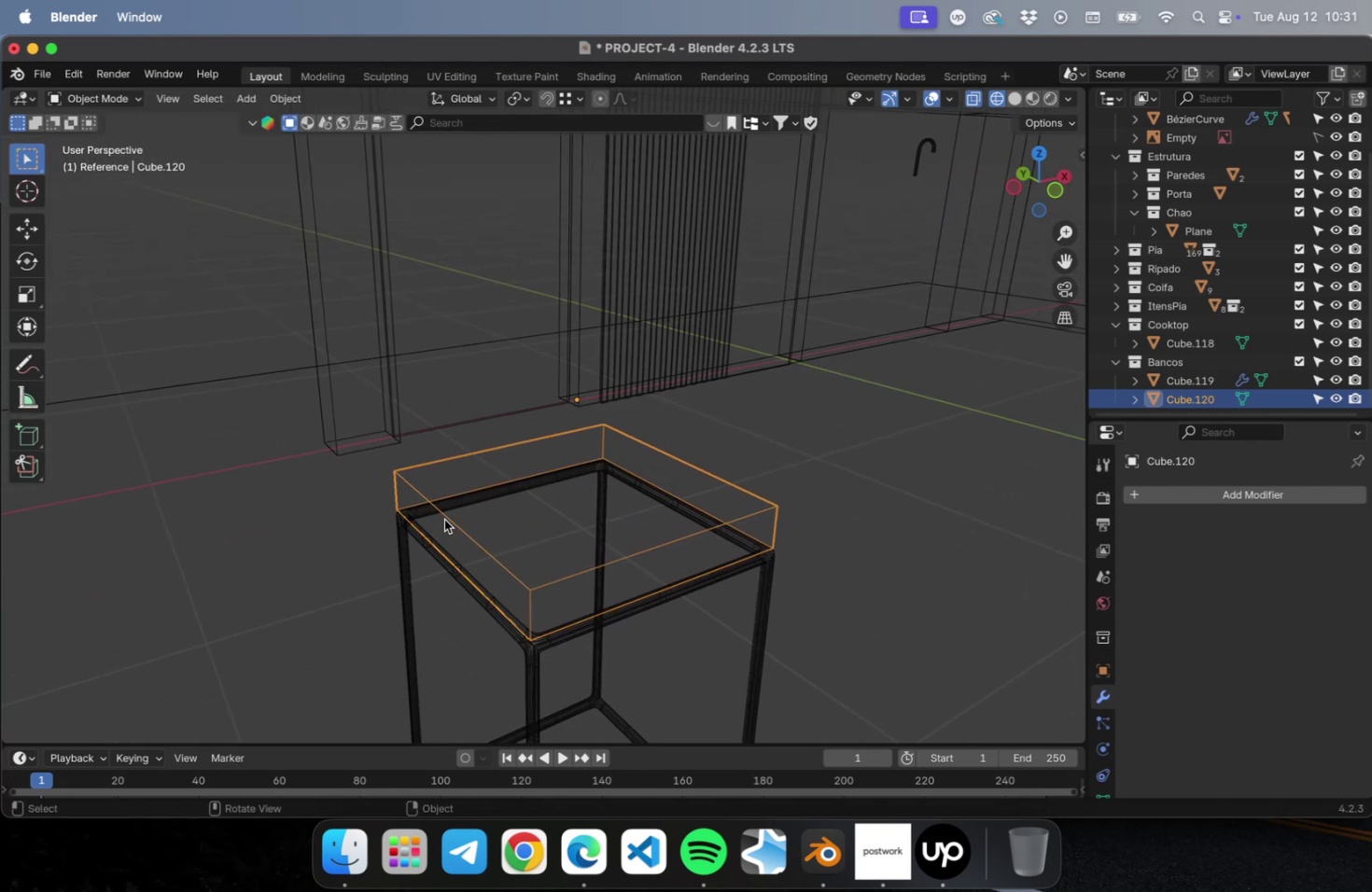 
key(Meta+1)
 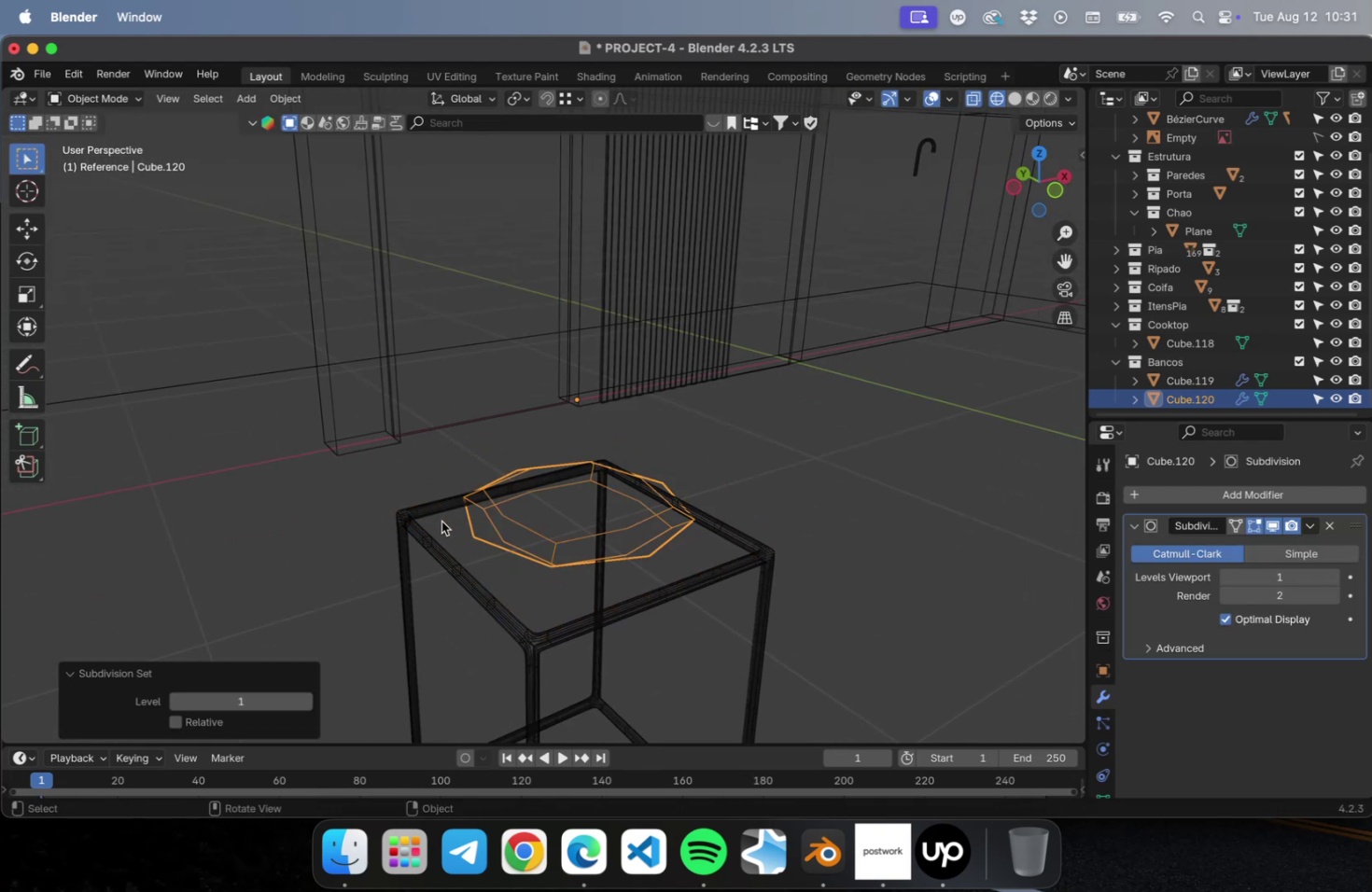 
key(Meta+CommandLeft)
 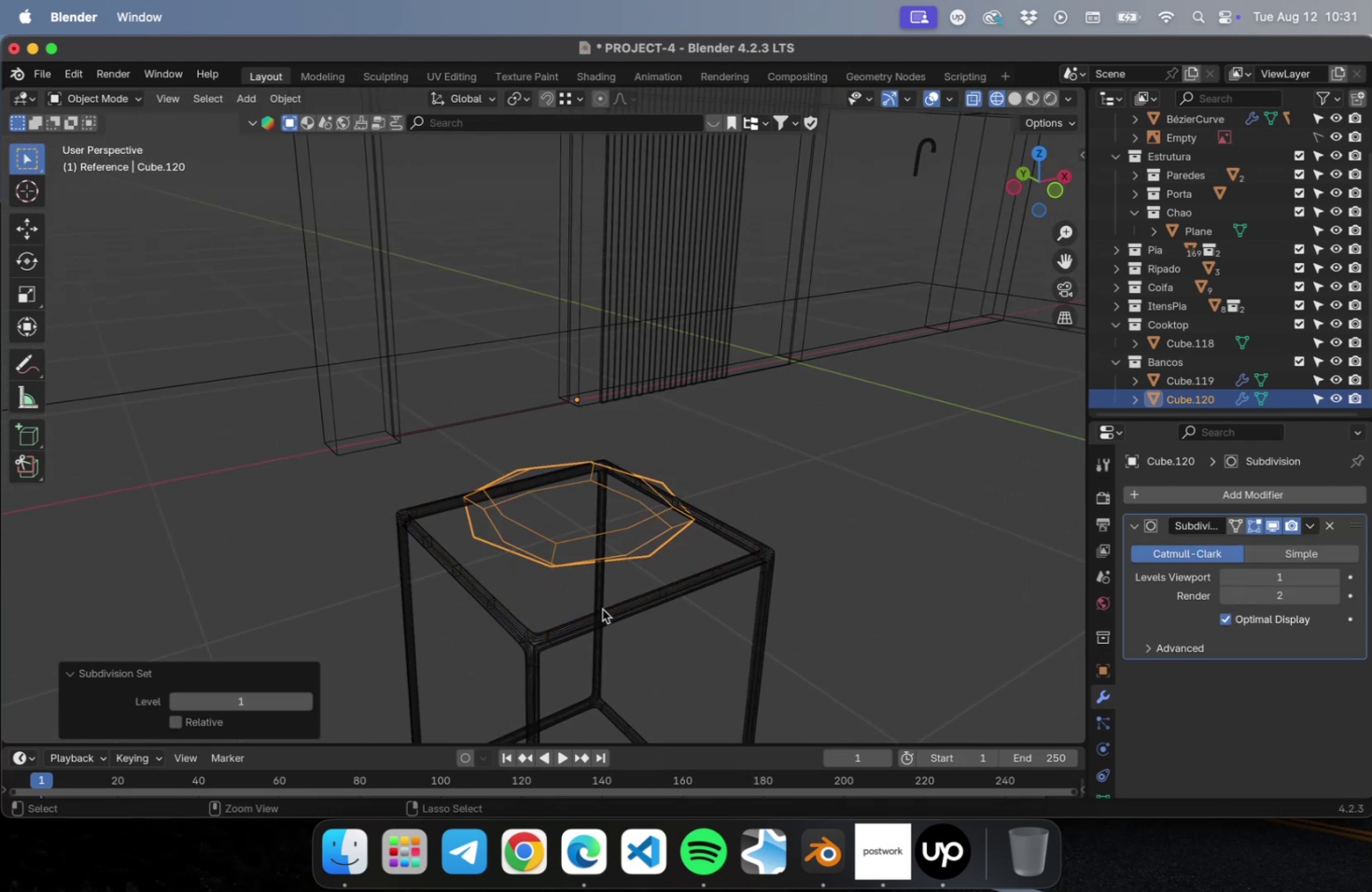 
key(Meta+2)
 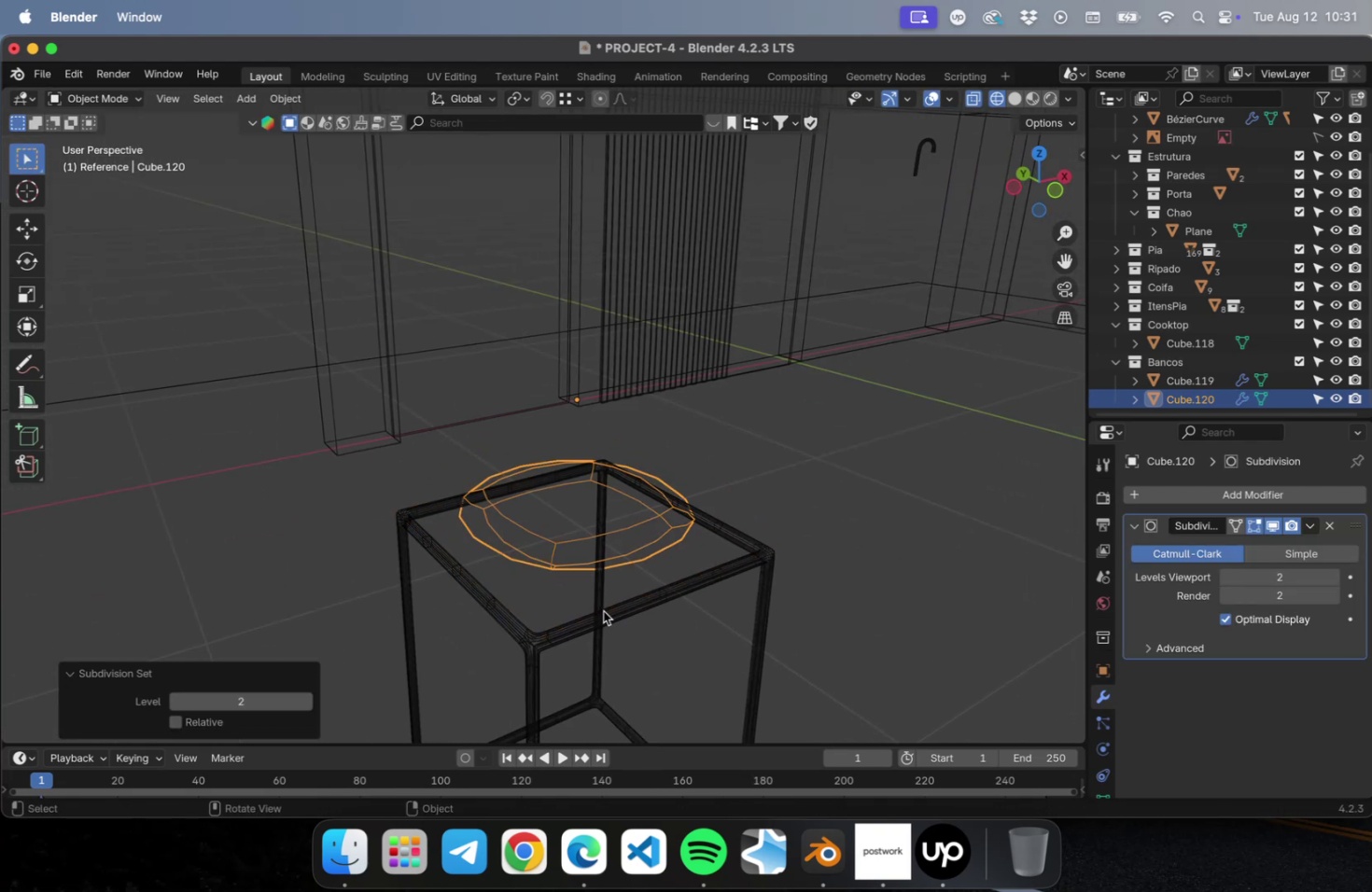 
key(Tab)
 